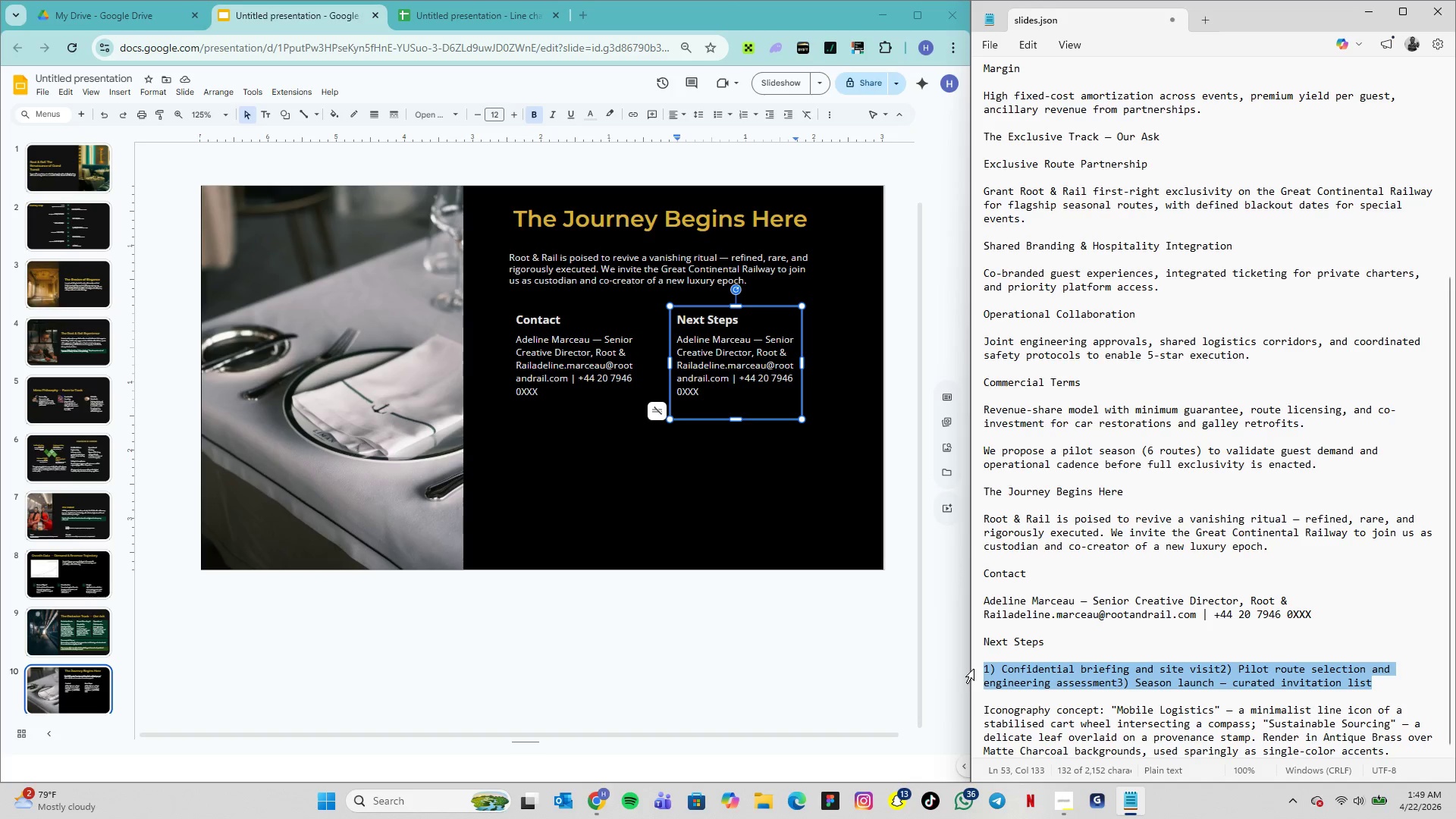 
key(Control+C)
 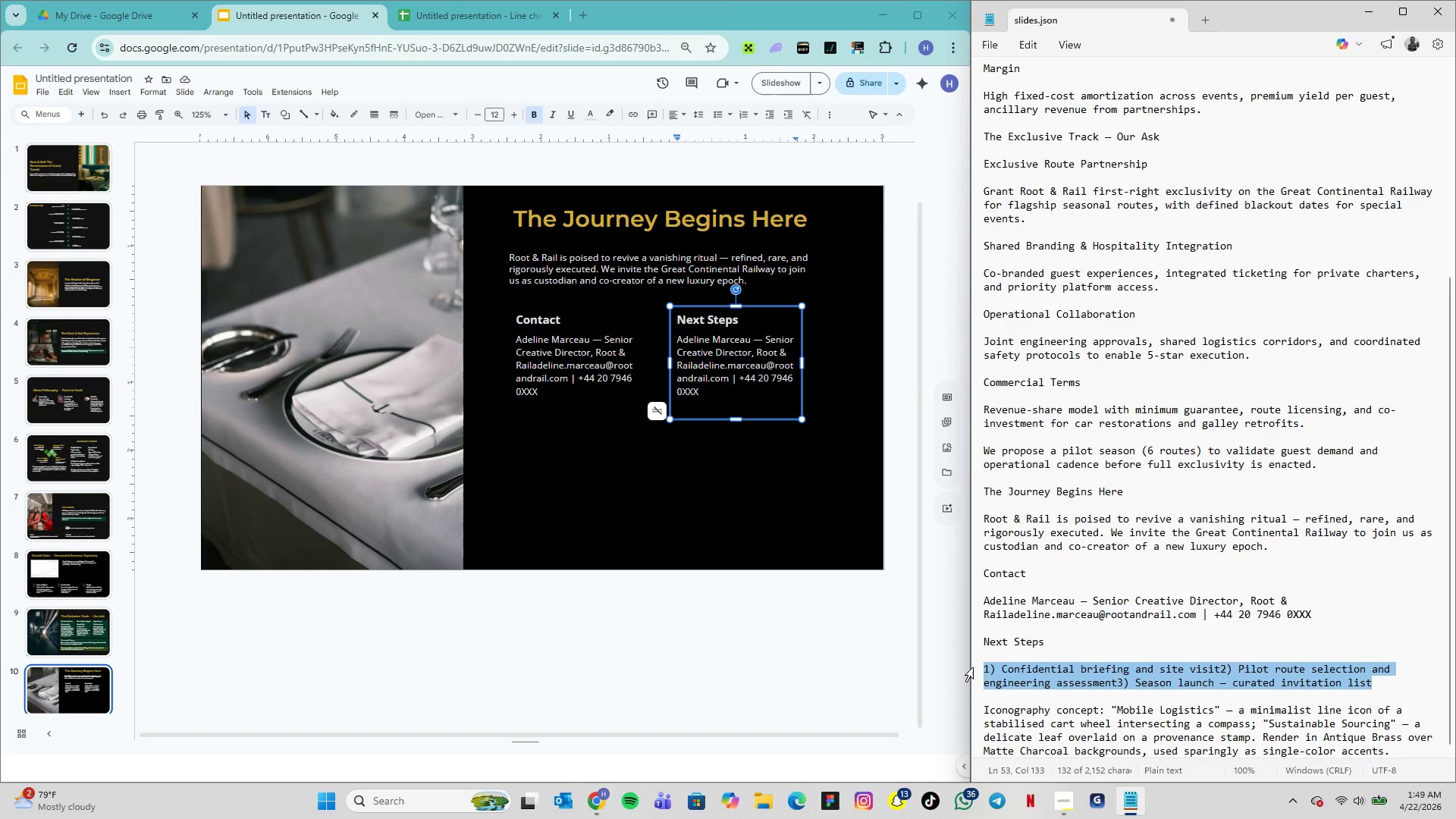 
key(Control+C)
 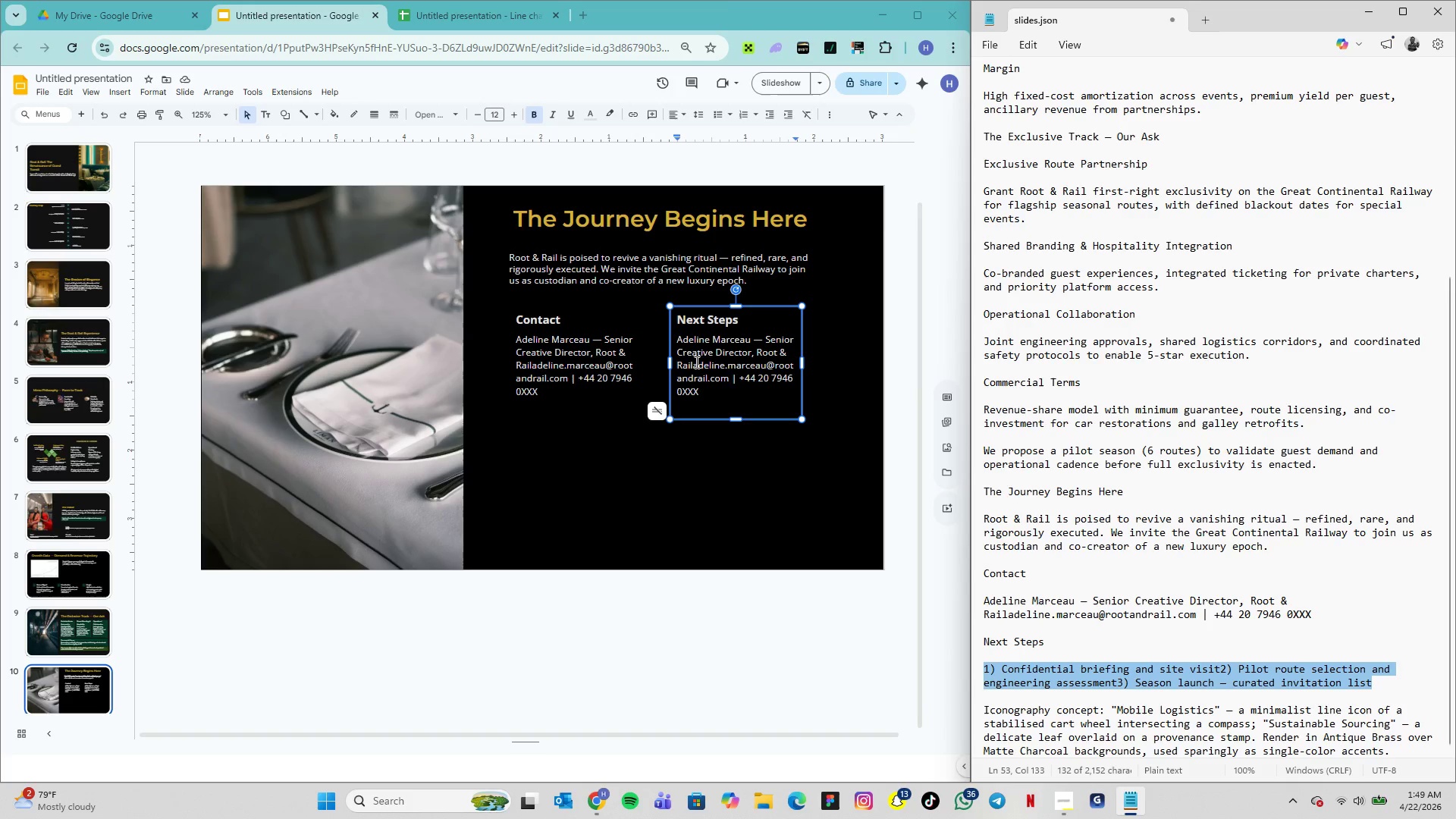 
double_click([685, 344])
 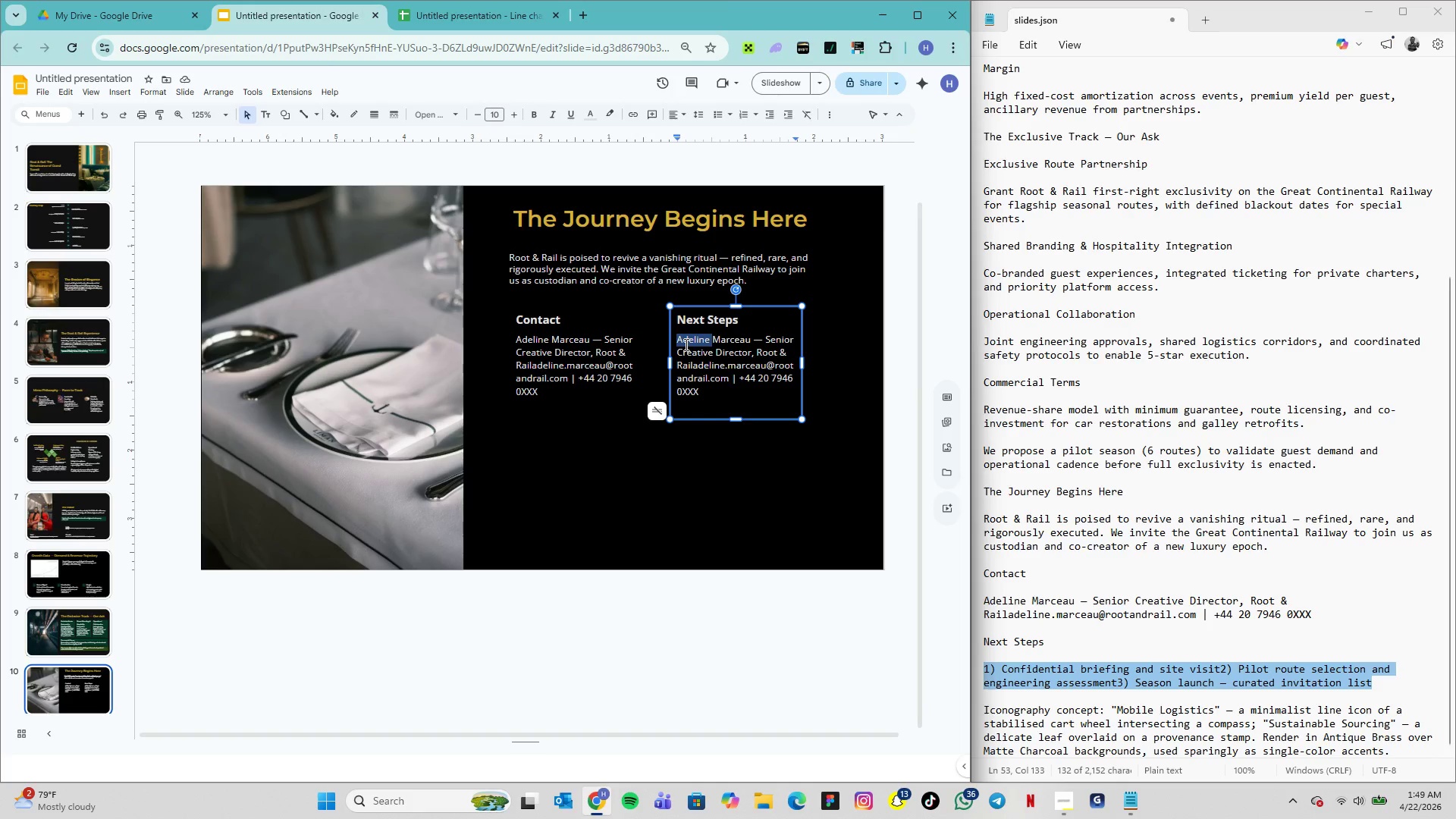 
triple_click([685, 344])
 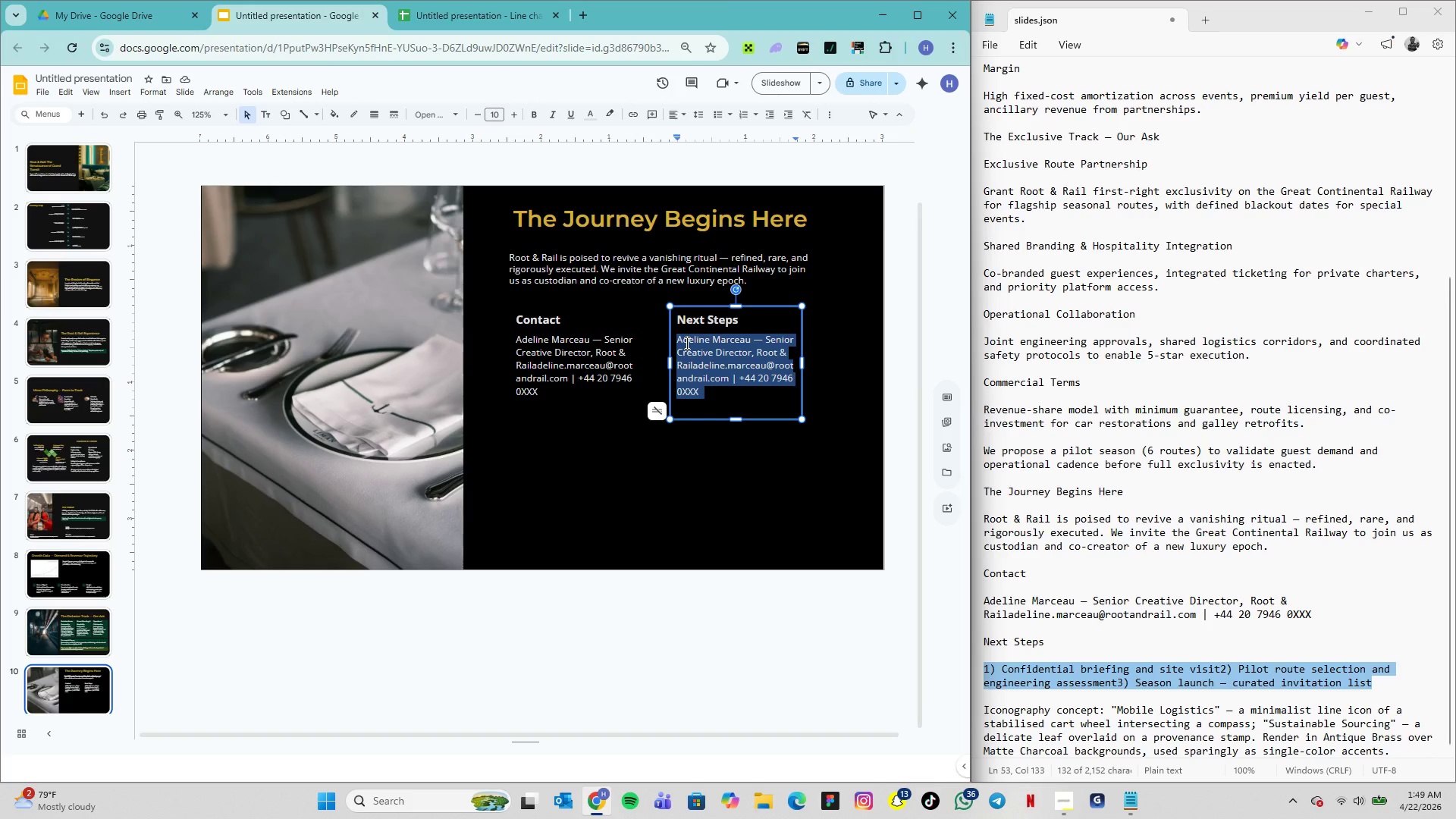 
key(Control+V)
 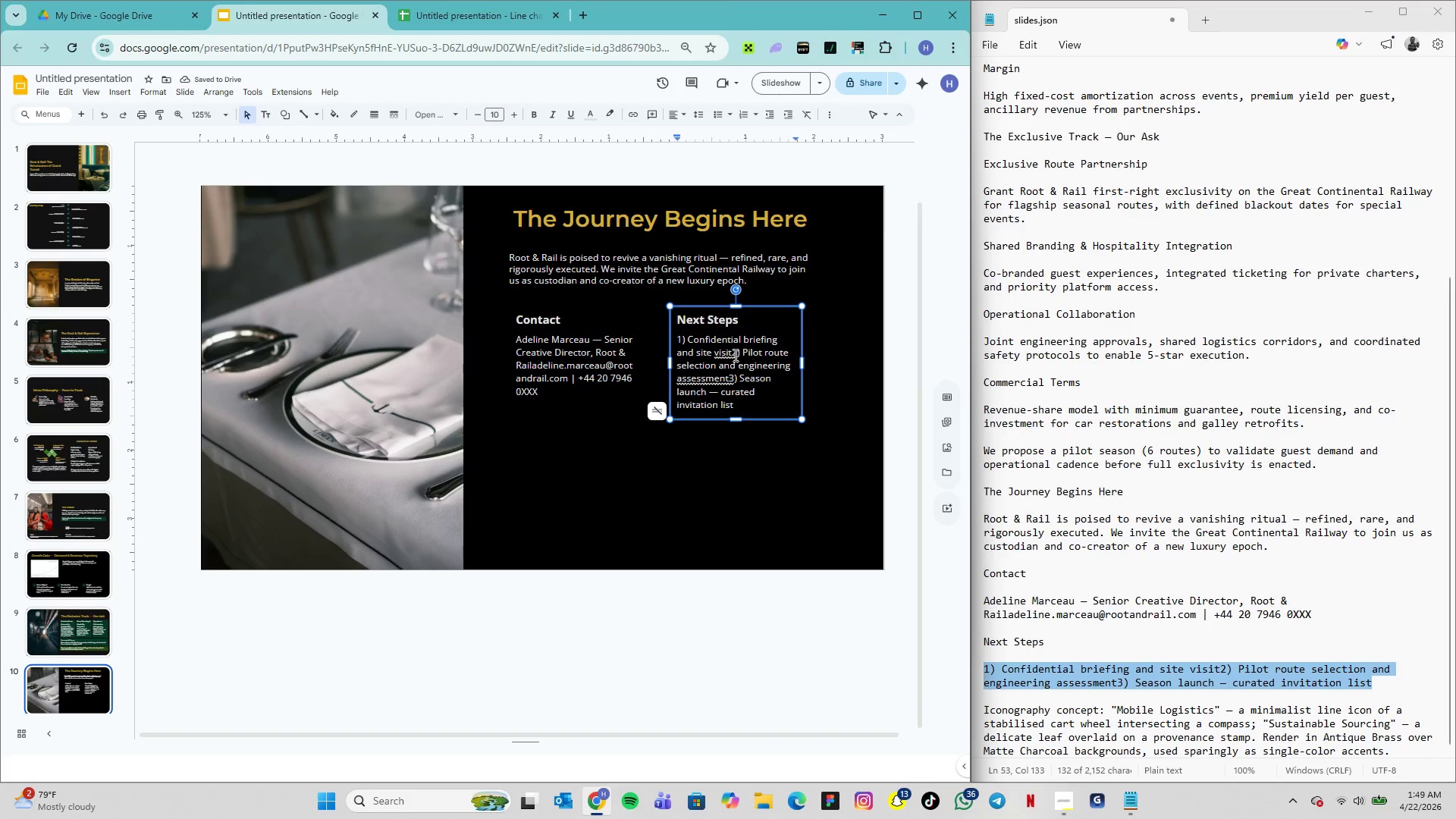 
wait(6.36)
 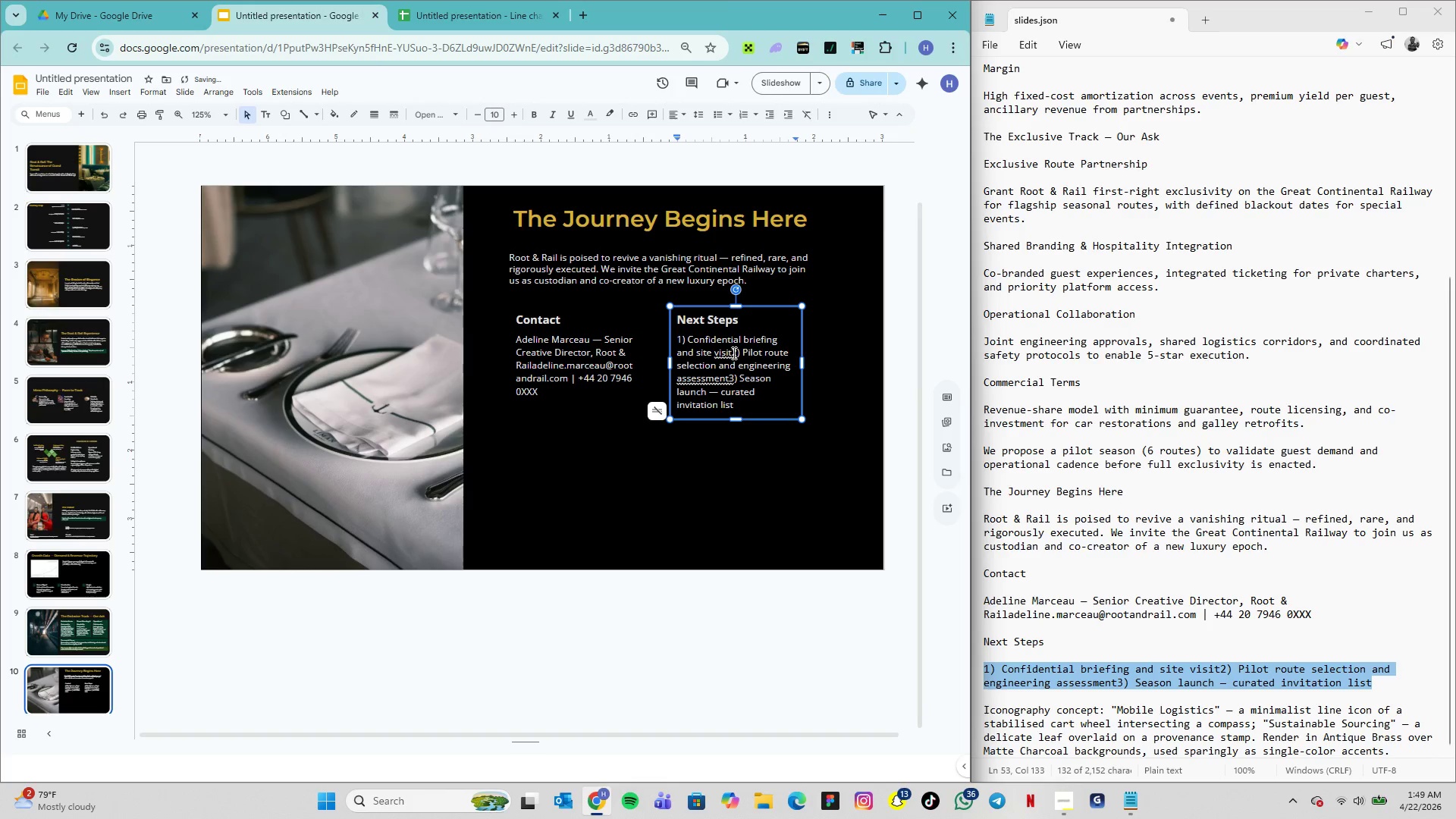 
left_click([731, 351])
 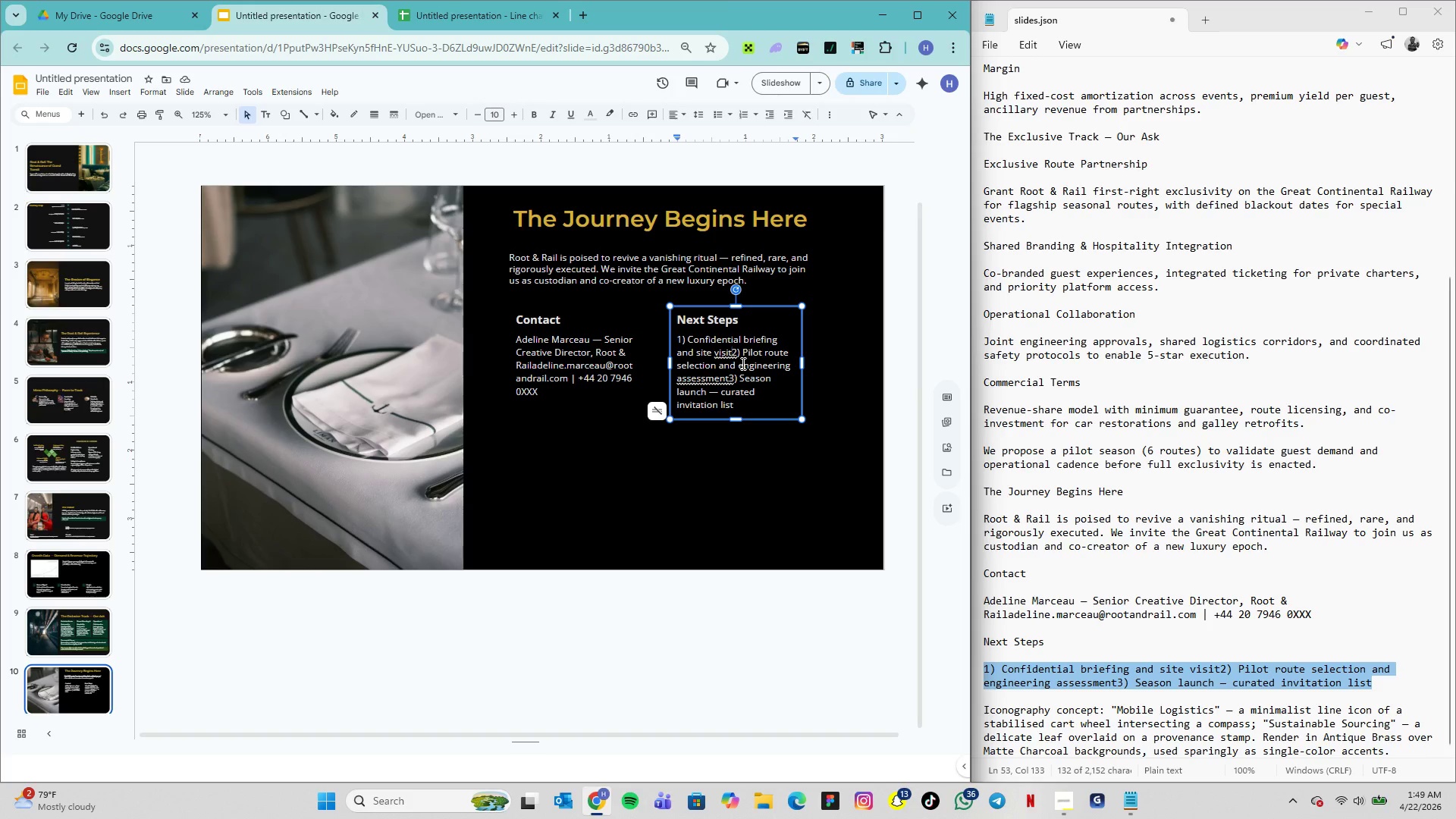 
key(Enter)
 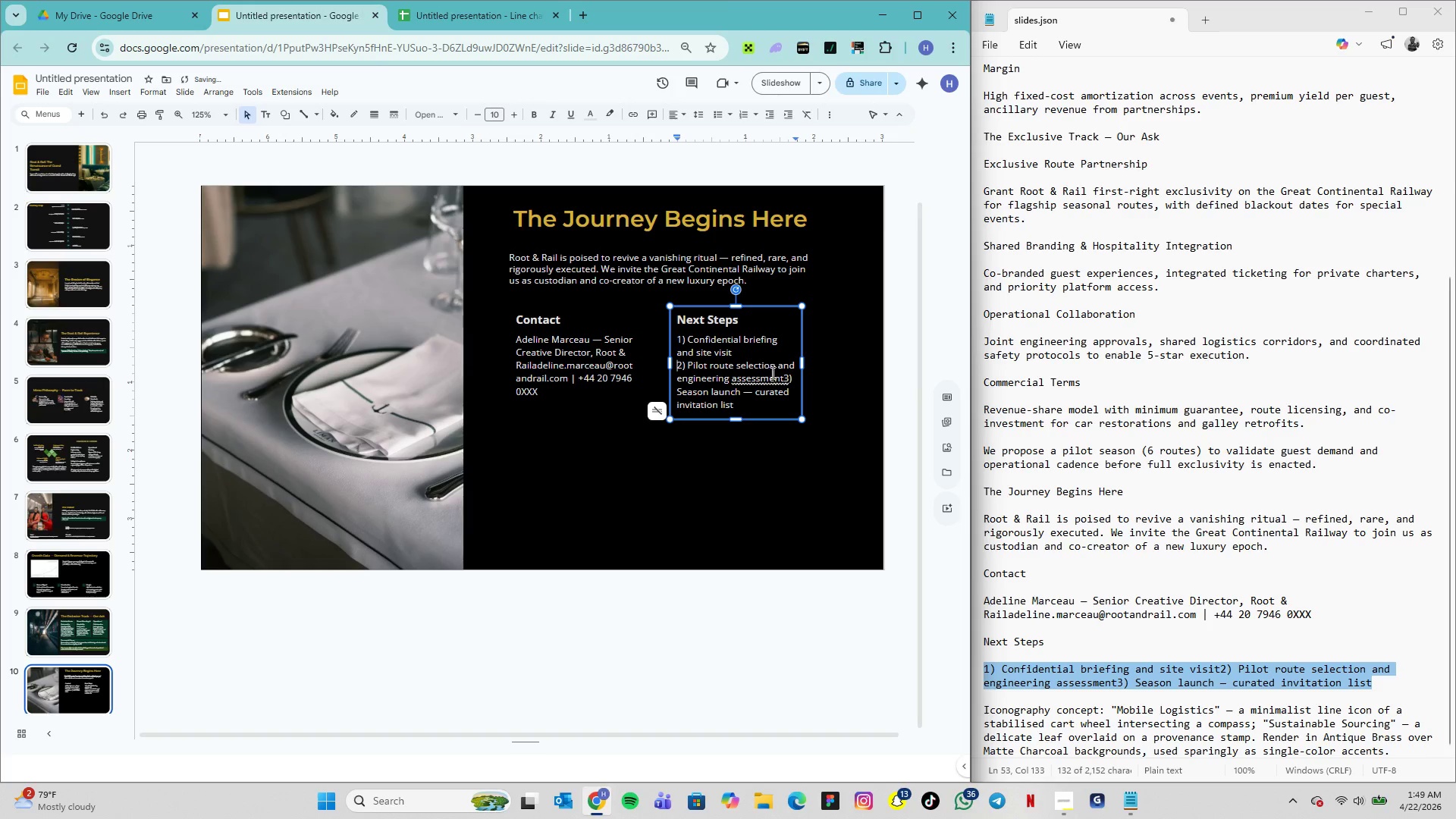 
left_click([780, 378])
 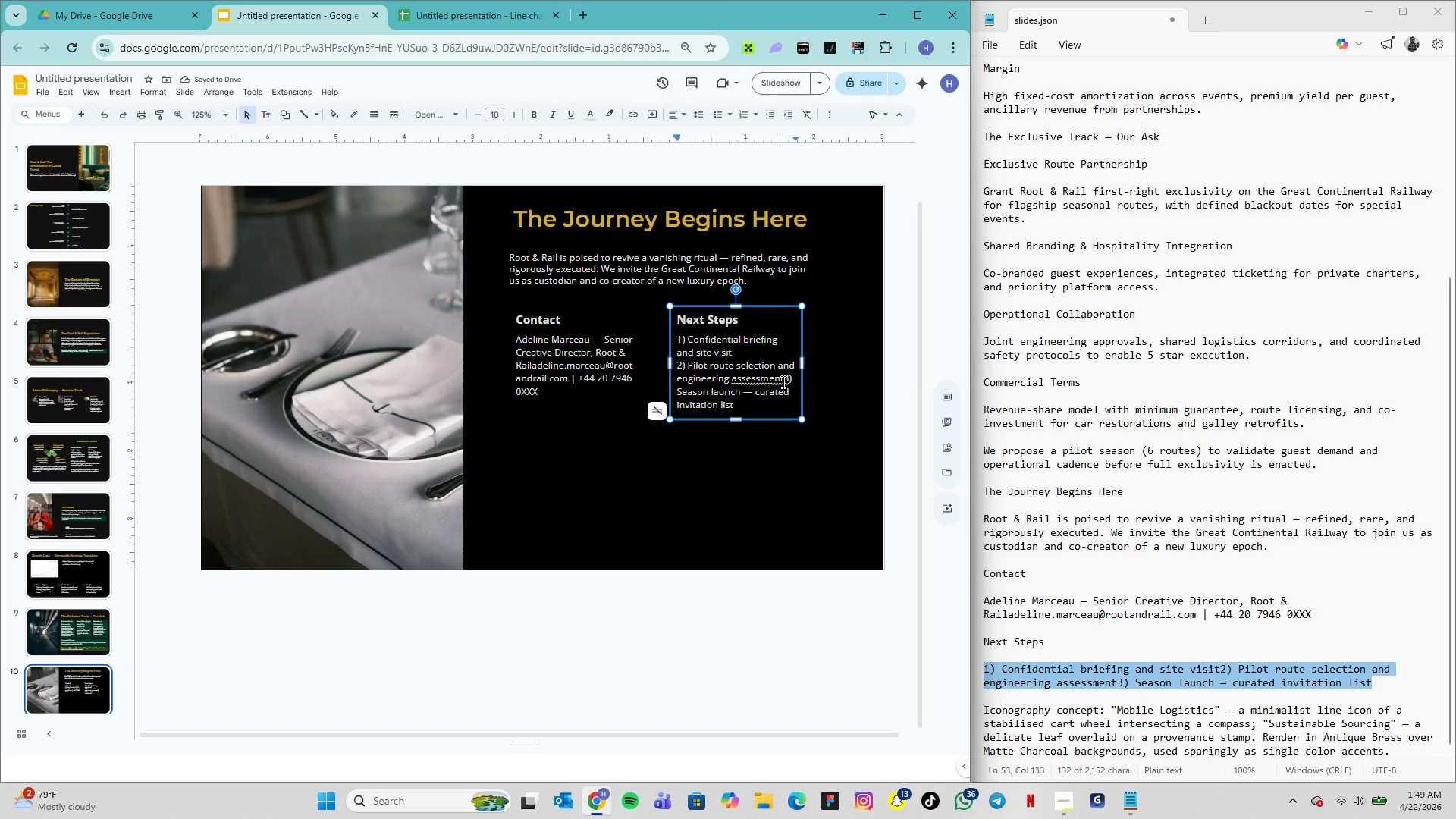 
key(Enter)
 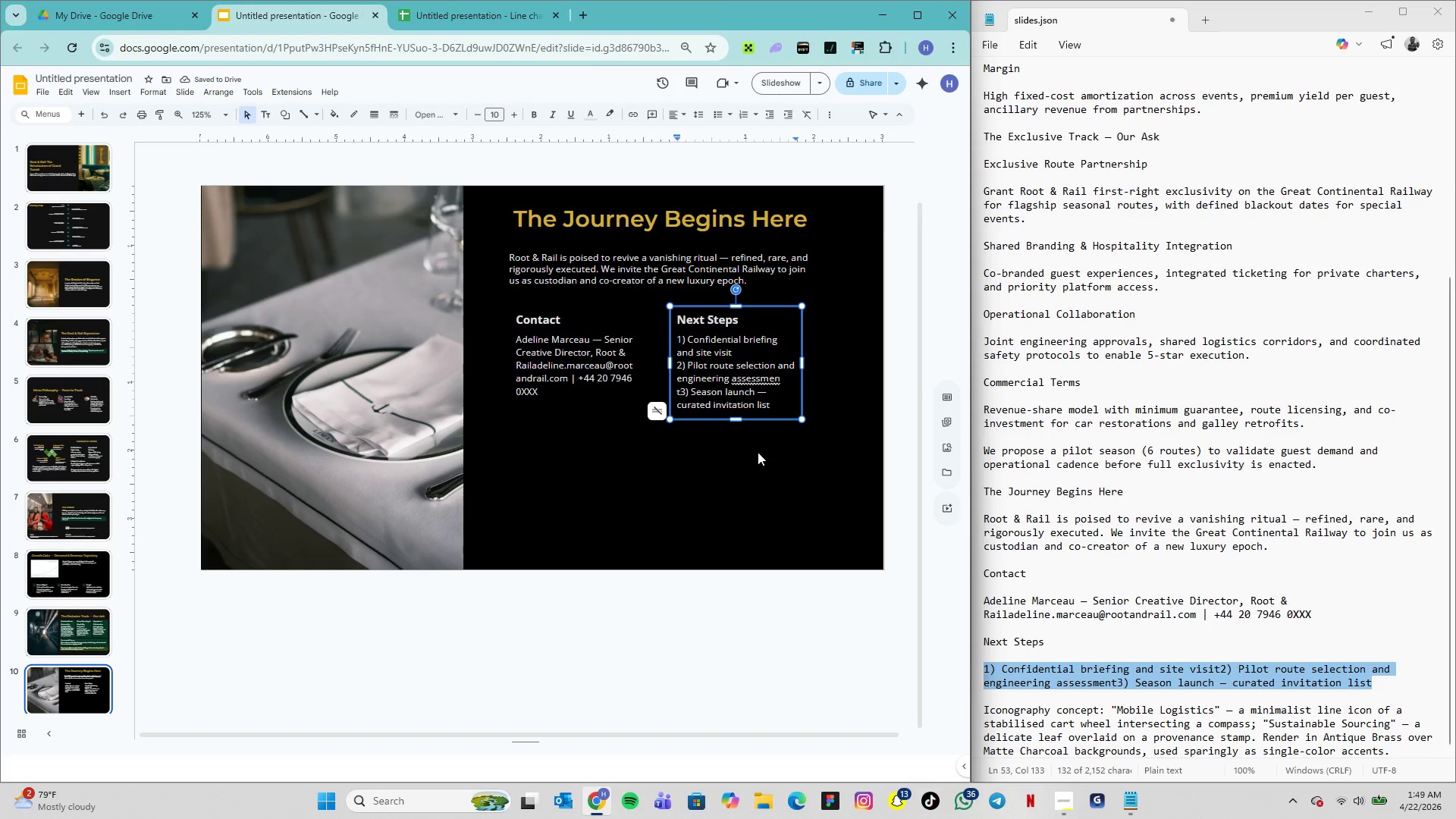 
key(Control+Z)
 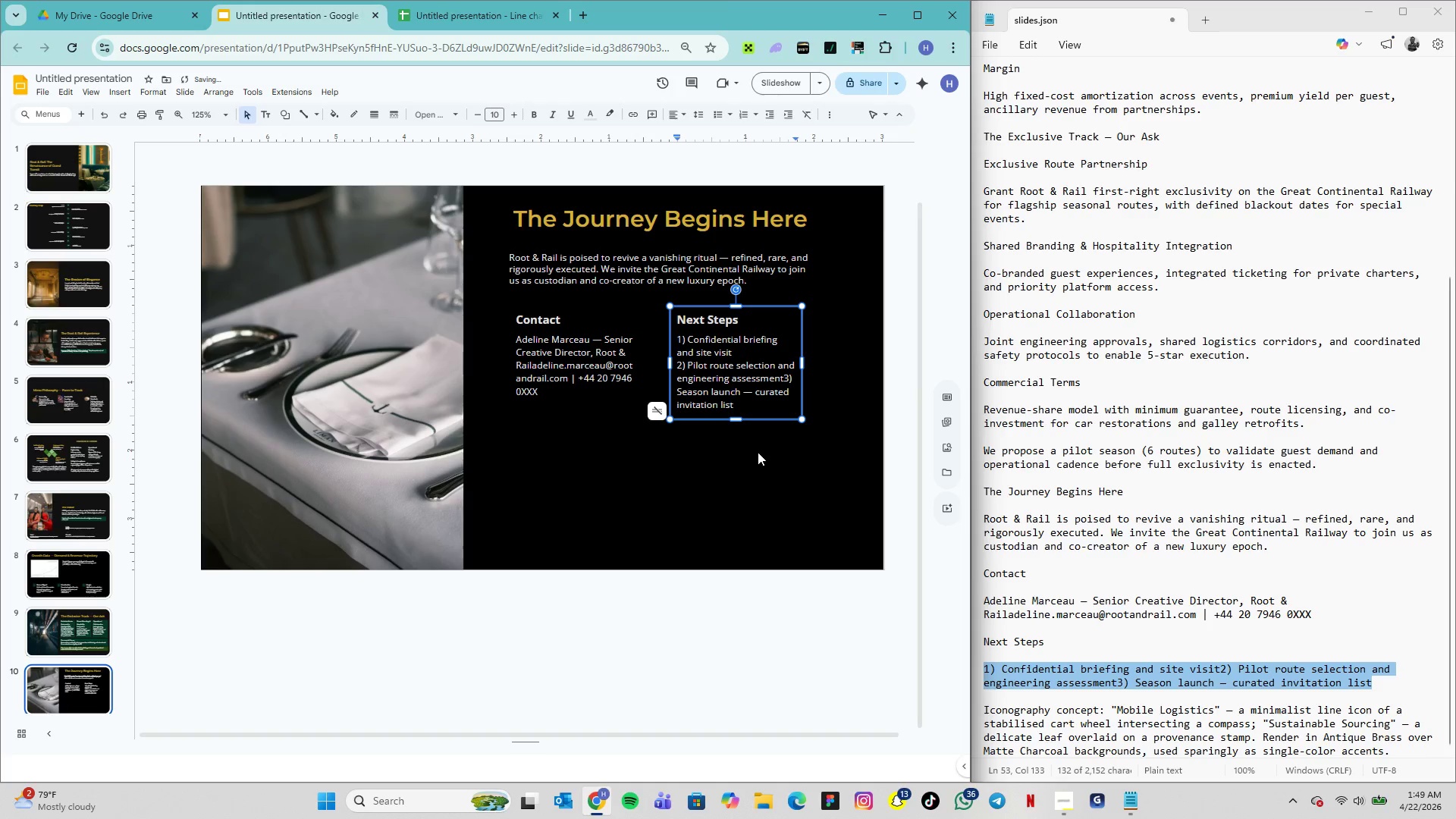 
key(ArrowRight)
 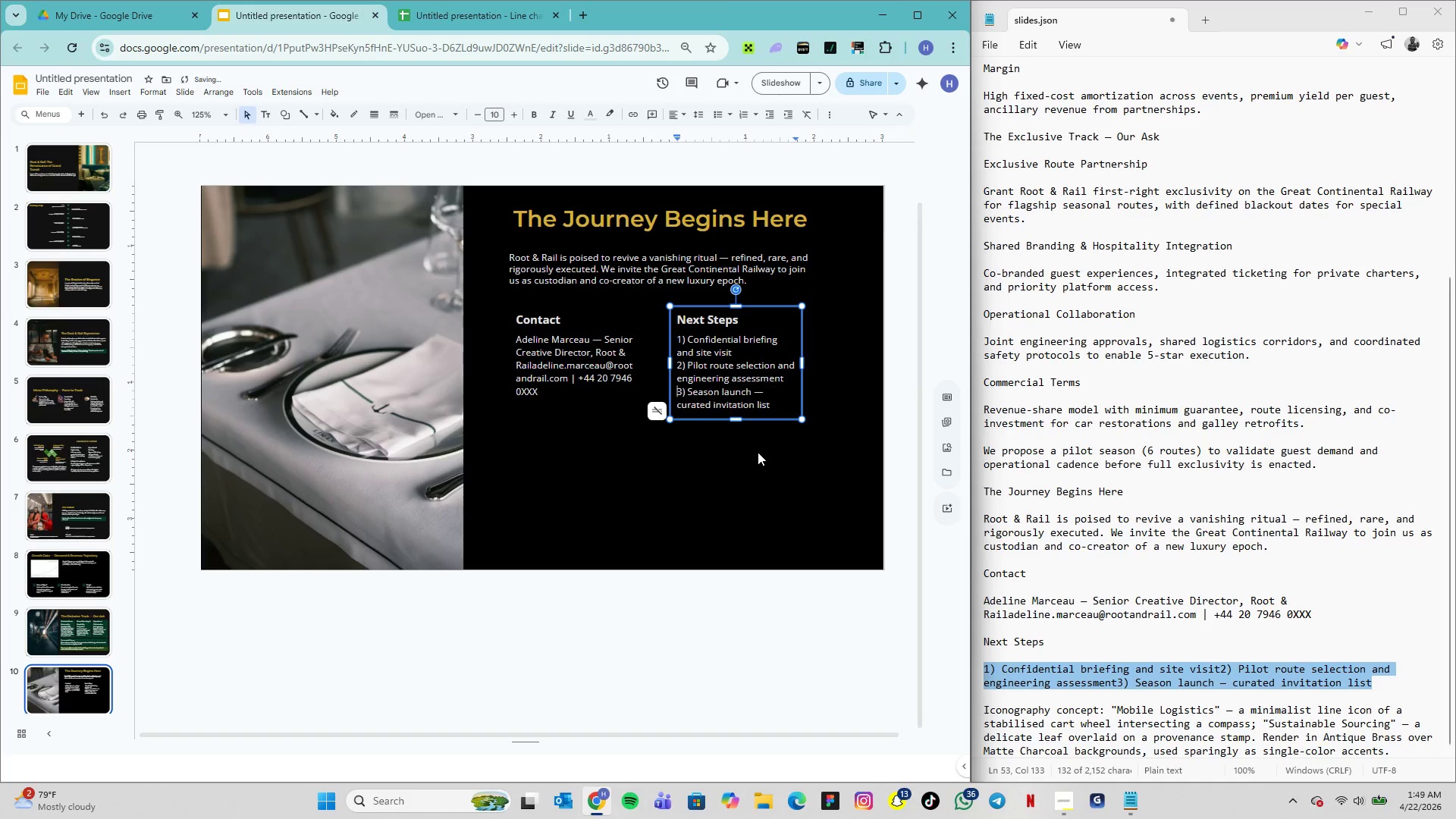 
key(Enter)
 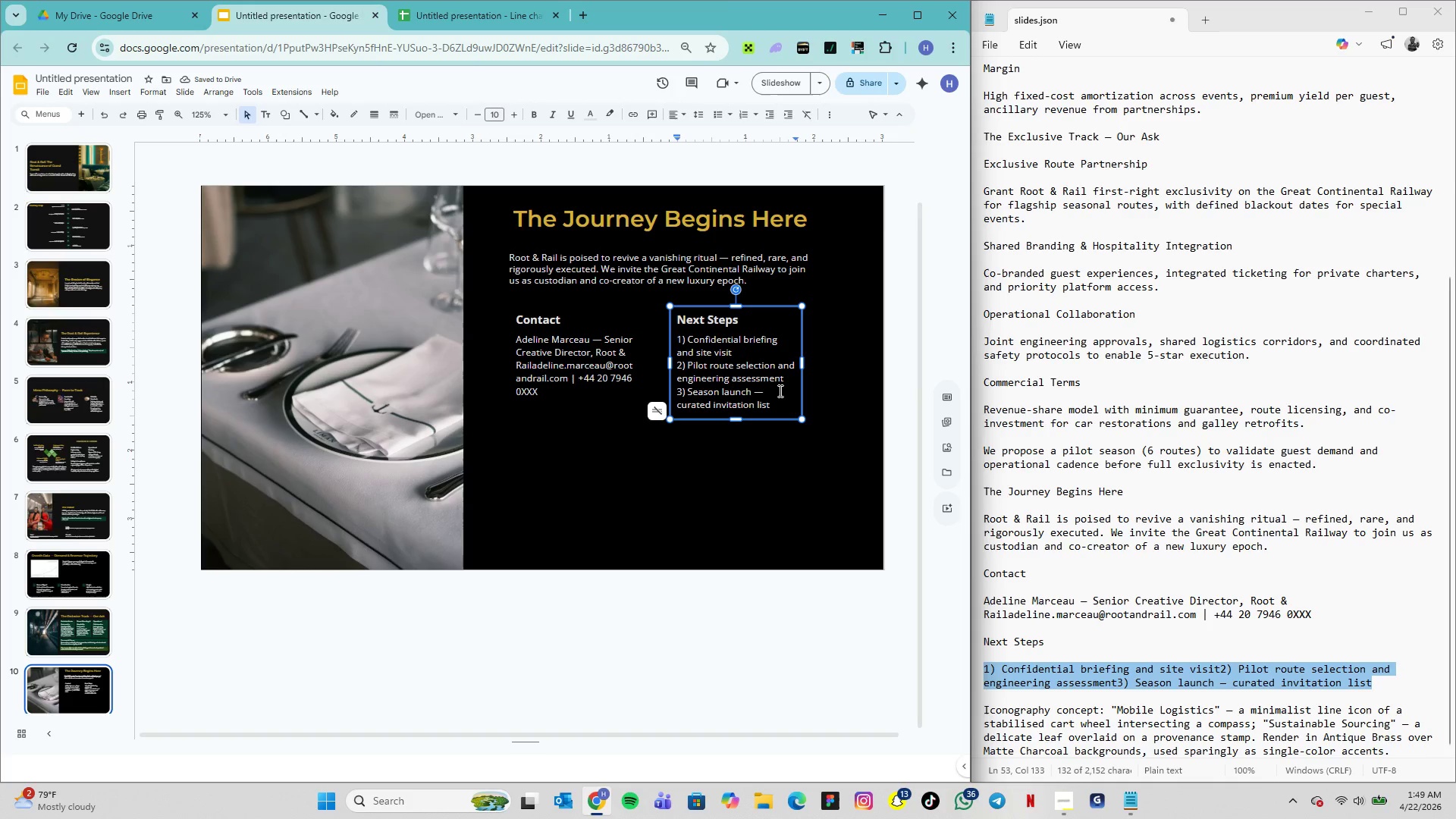 
wait(5.81)
 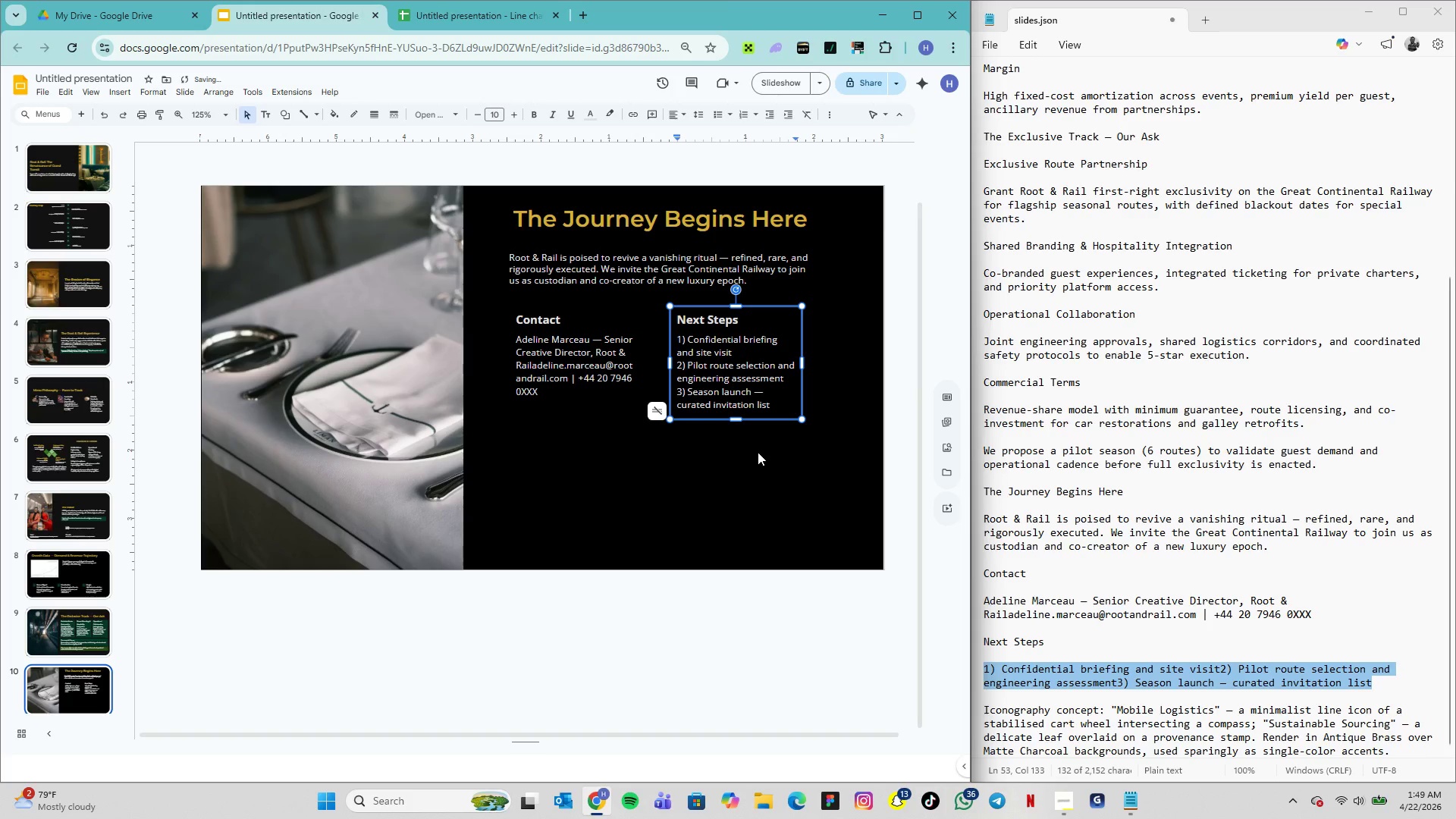 
left_click_drag(start_coordinate=[803, 366], to_coordinate=[811, 366])
 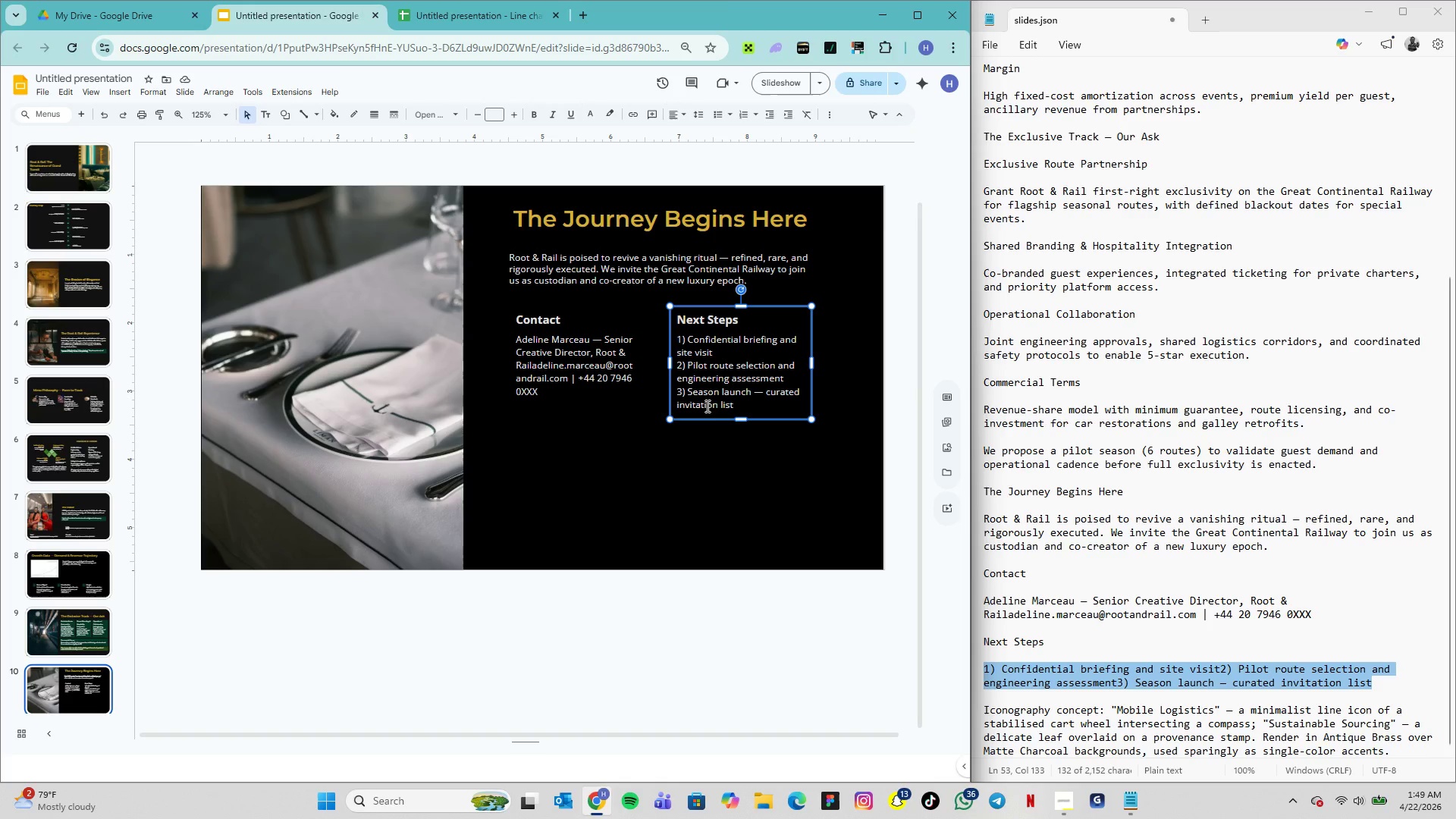 
wait(12.89)
 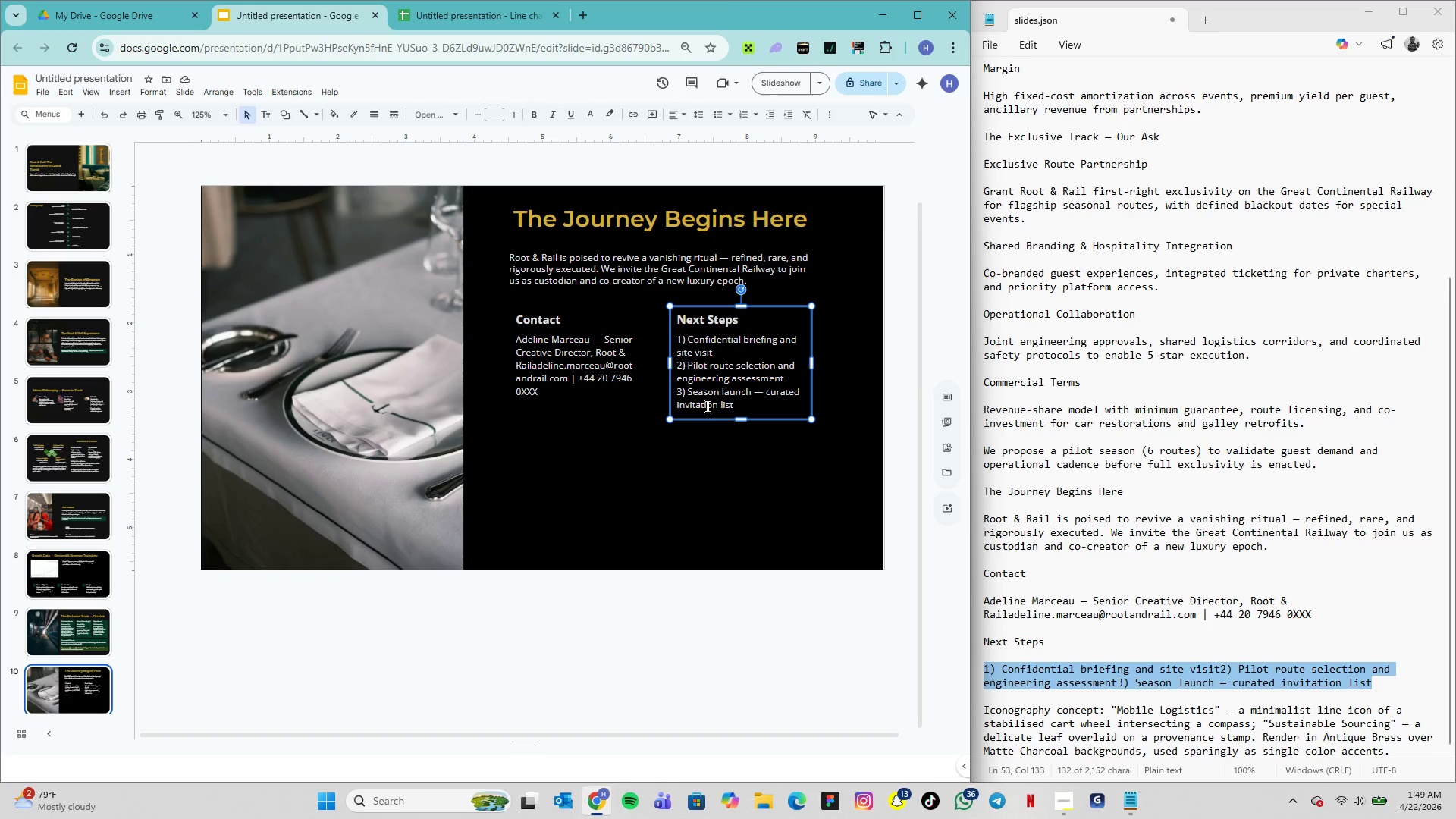 
left_click([581, 310])
 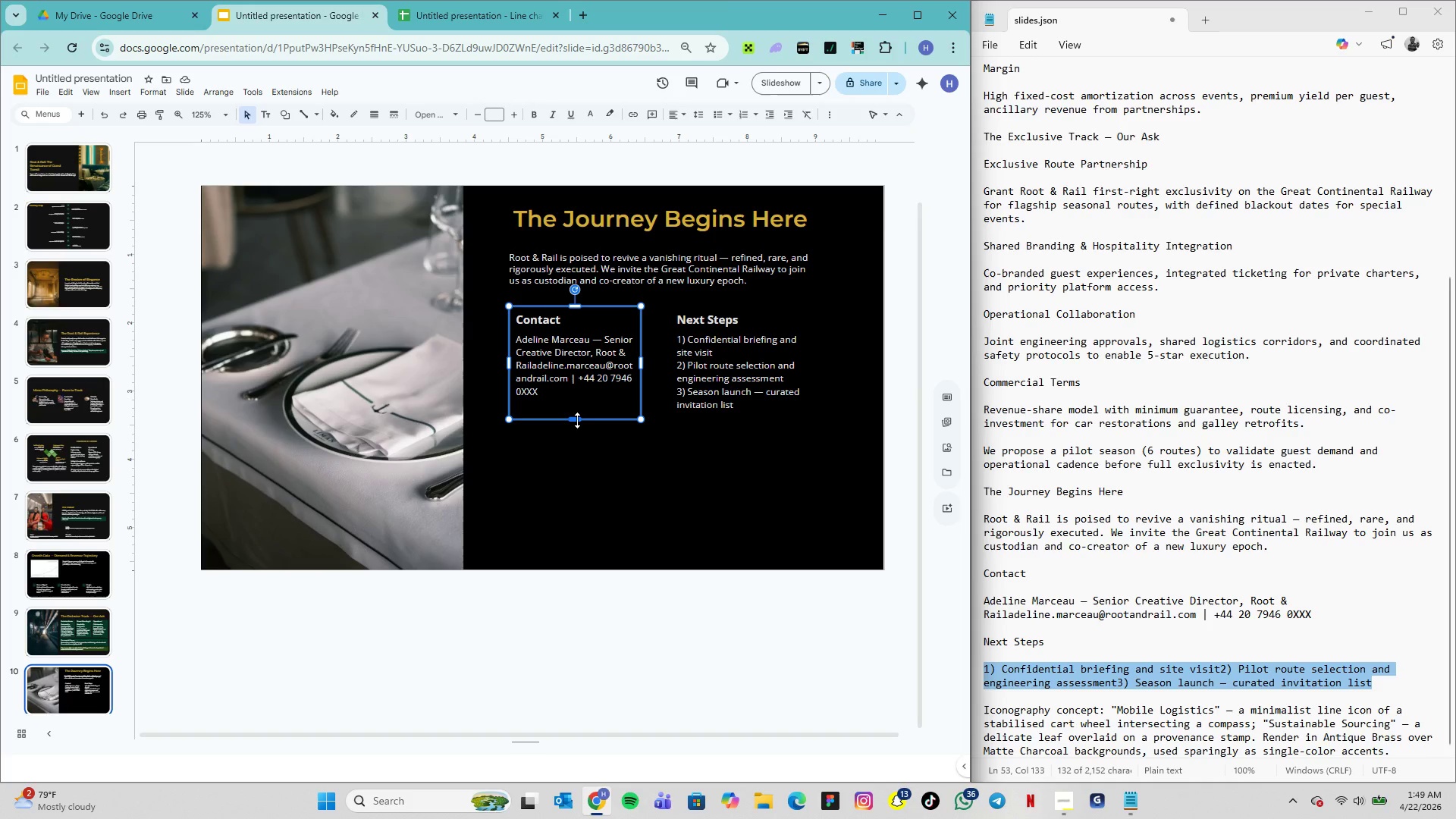 
left_click_drag(start_coordinate=[576, 420], to_coordinate=[580, 418])
 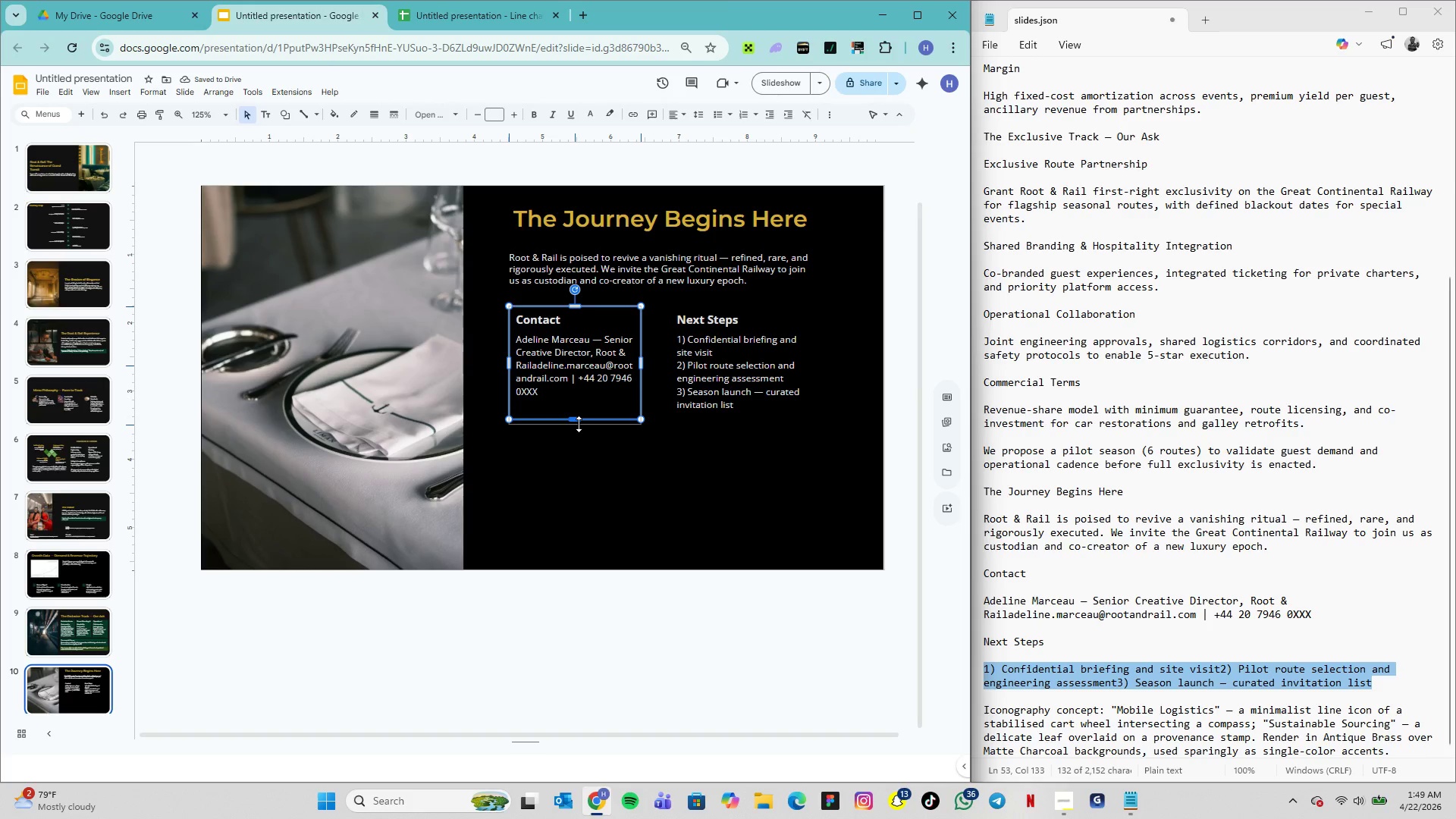 
wait(8.36)
 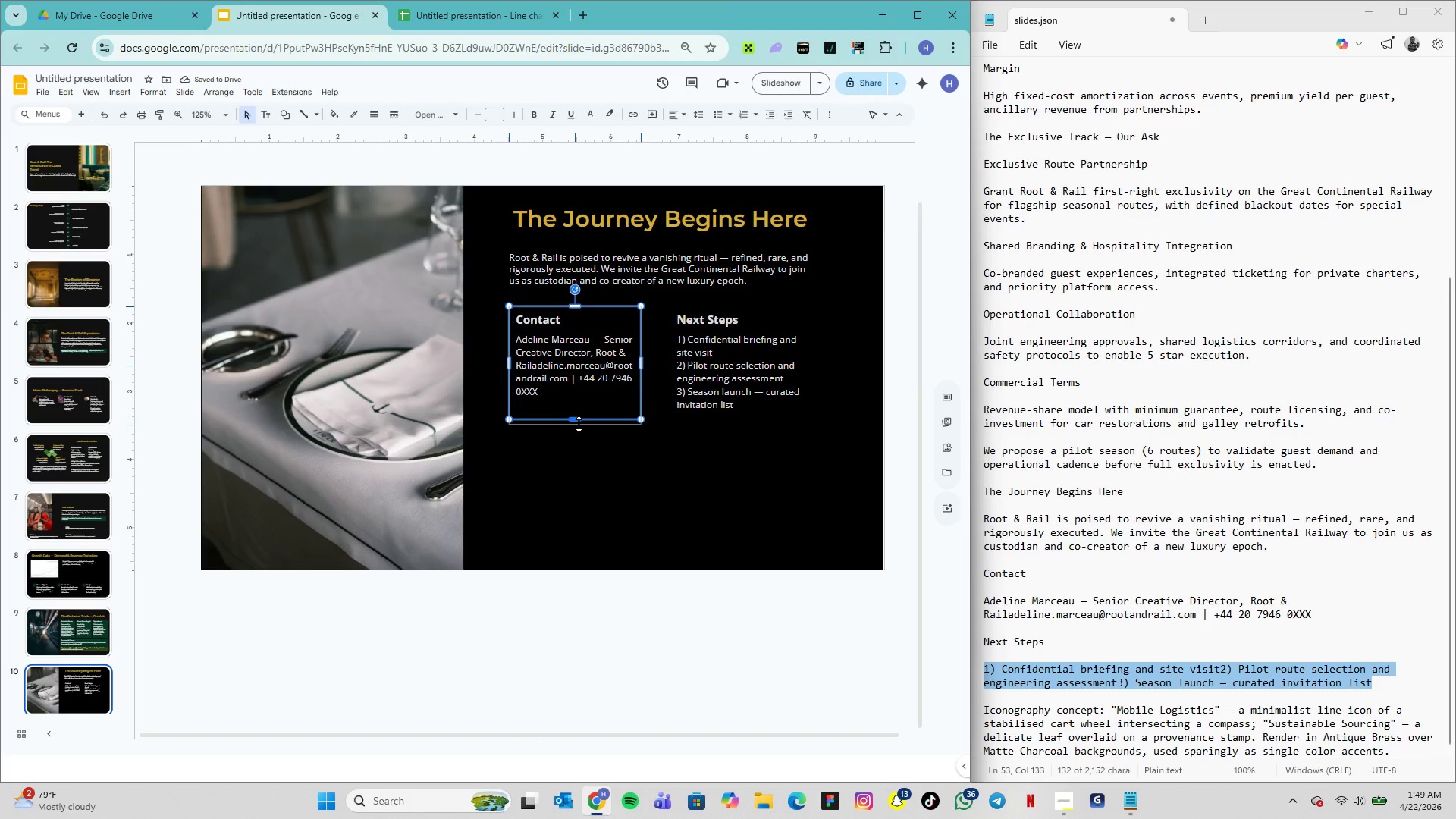 
scroll: coordinate [662, 441], scroll_direction: down, amount: 3.0
 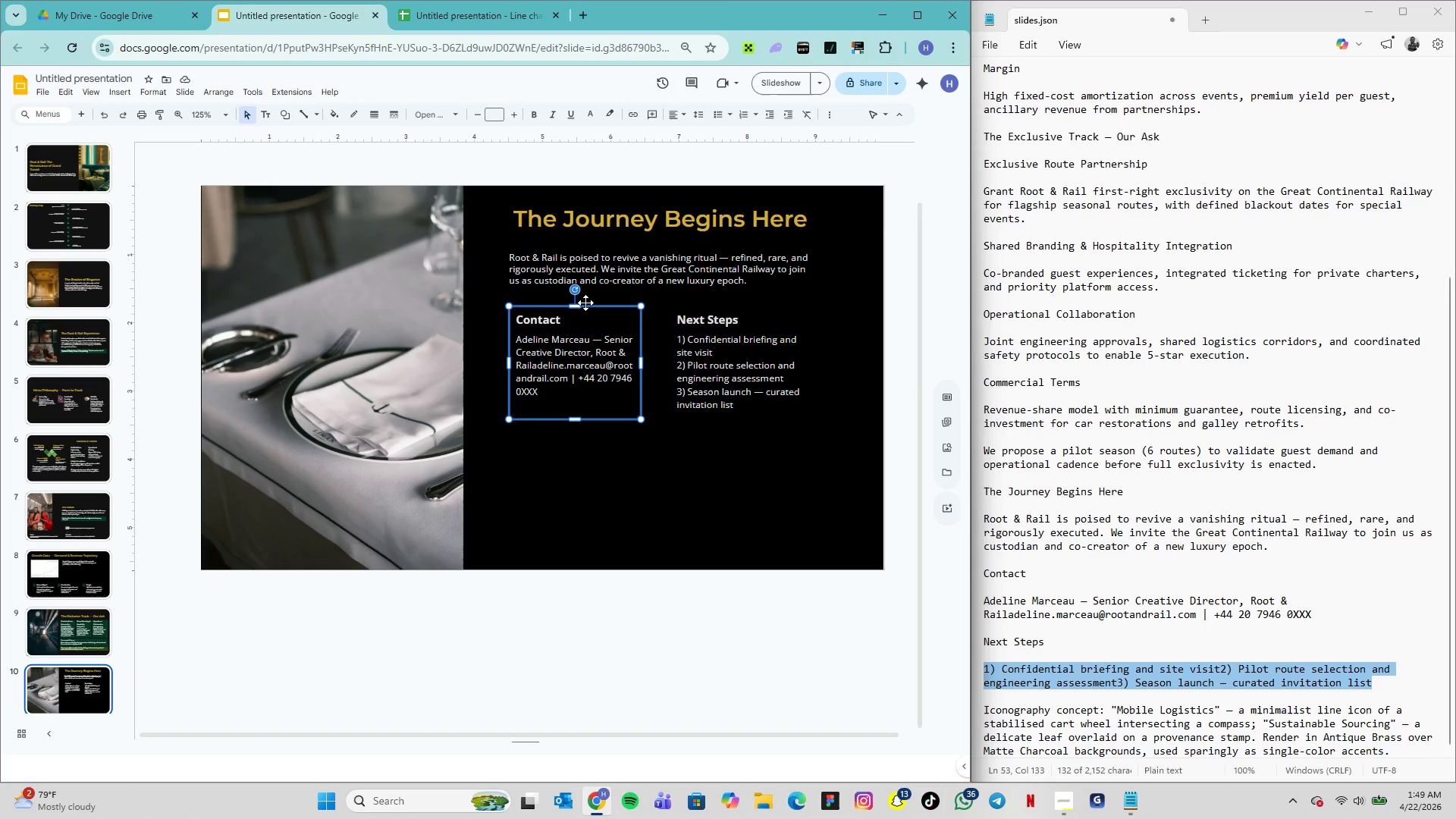 
left_click([587, 308])
 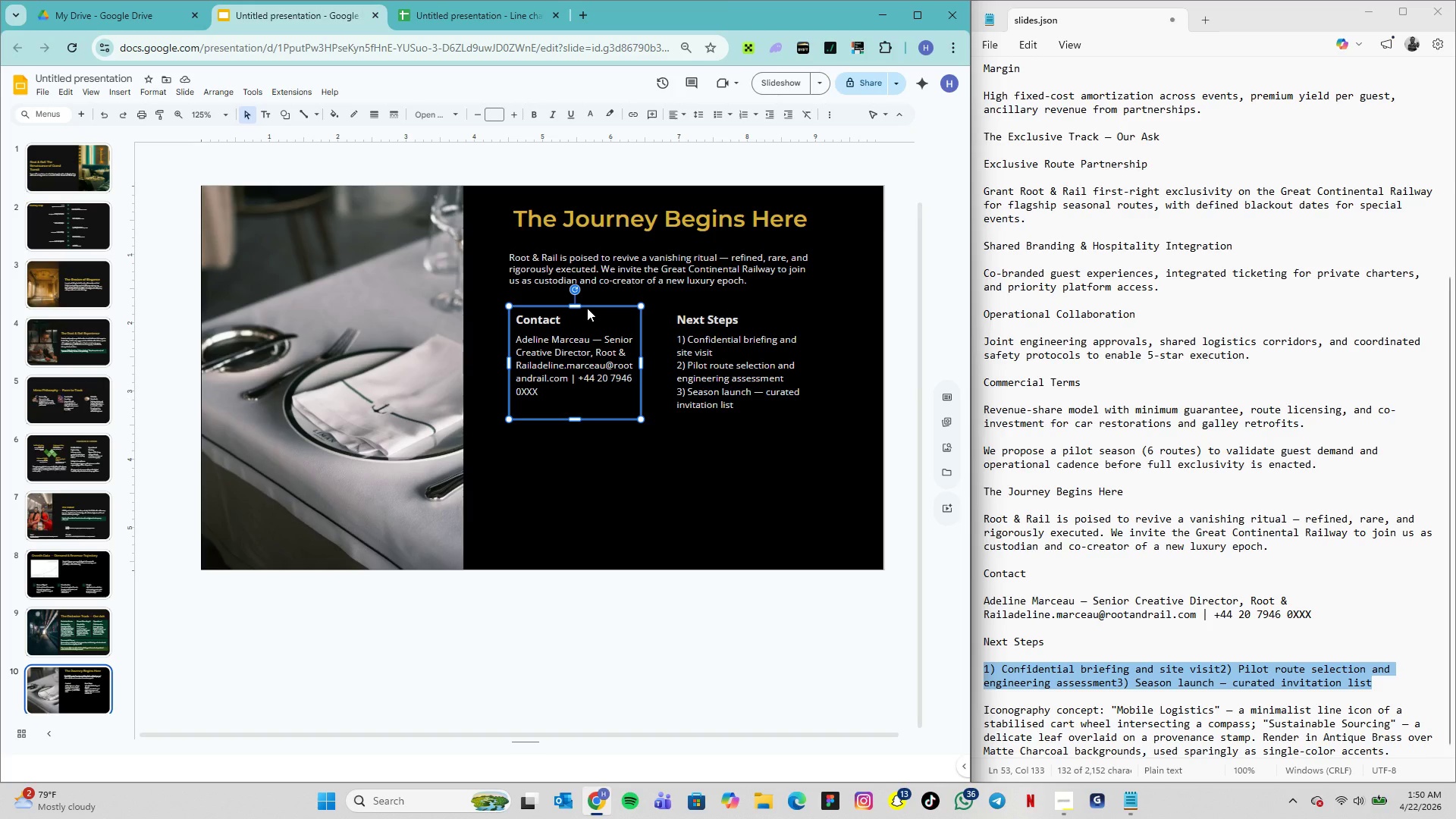 
key(Control+D)
 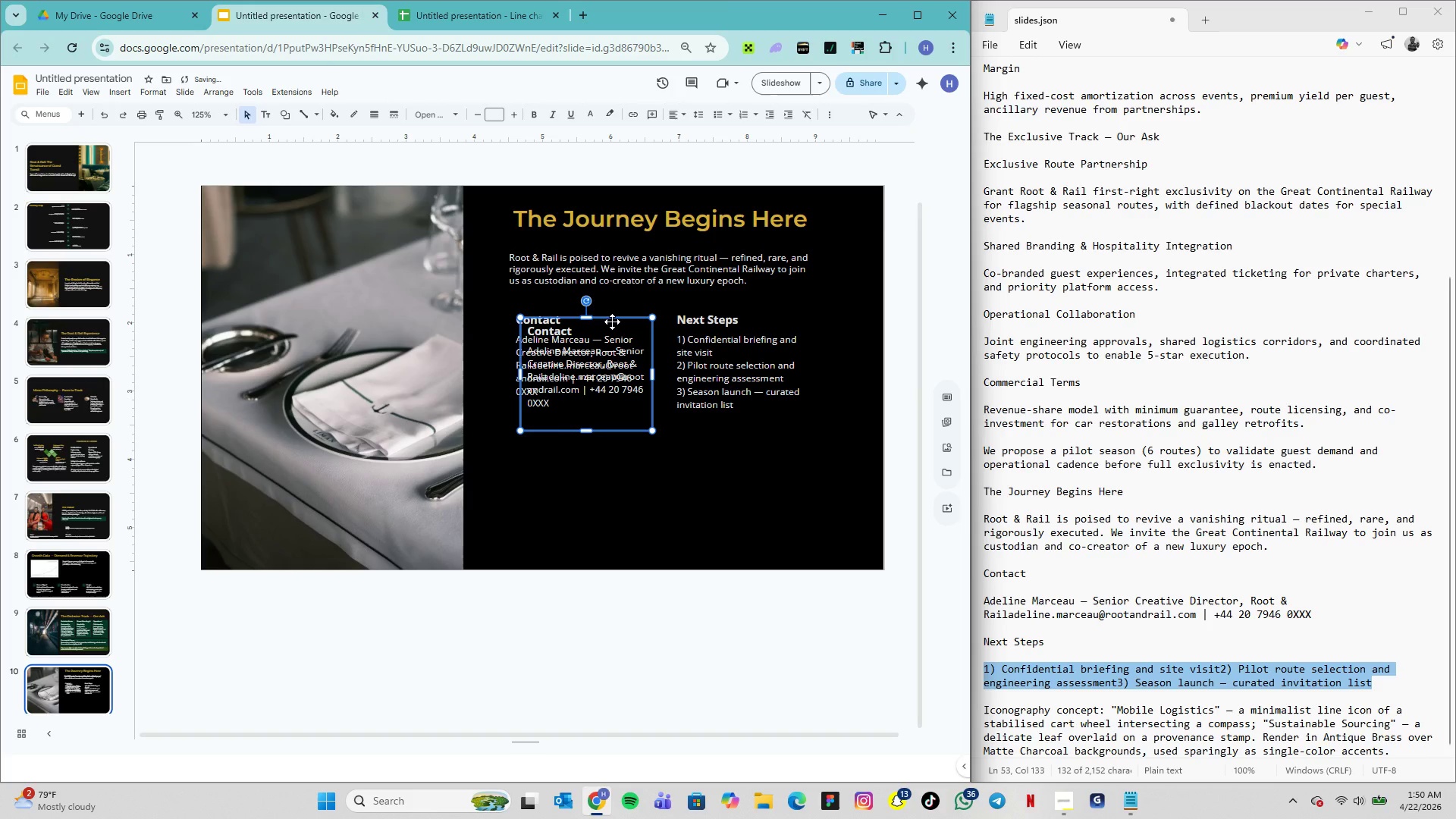 
left_click_drag(start_coordinate=[611, 322], to_coordinate=[596, 423])
 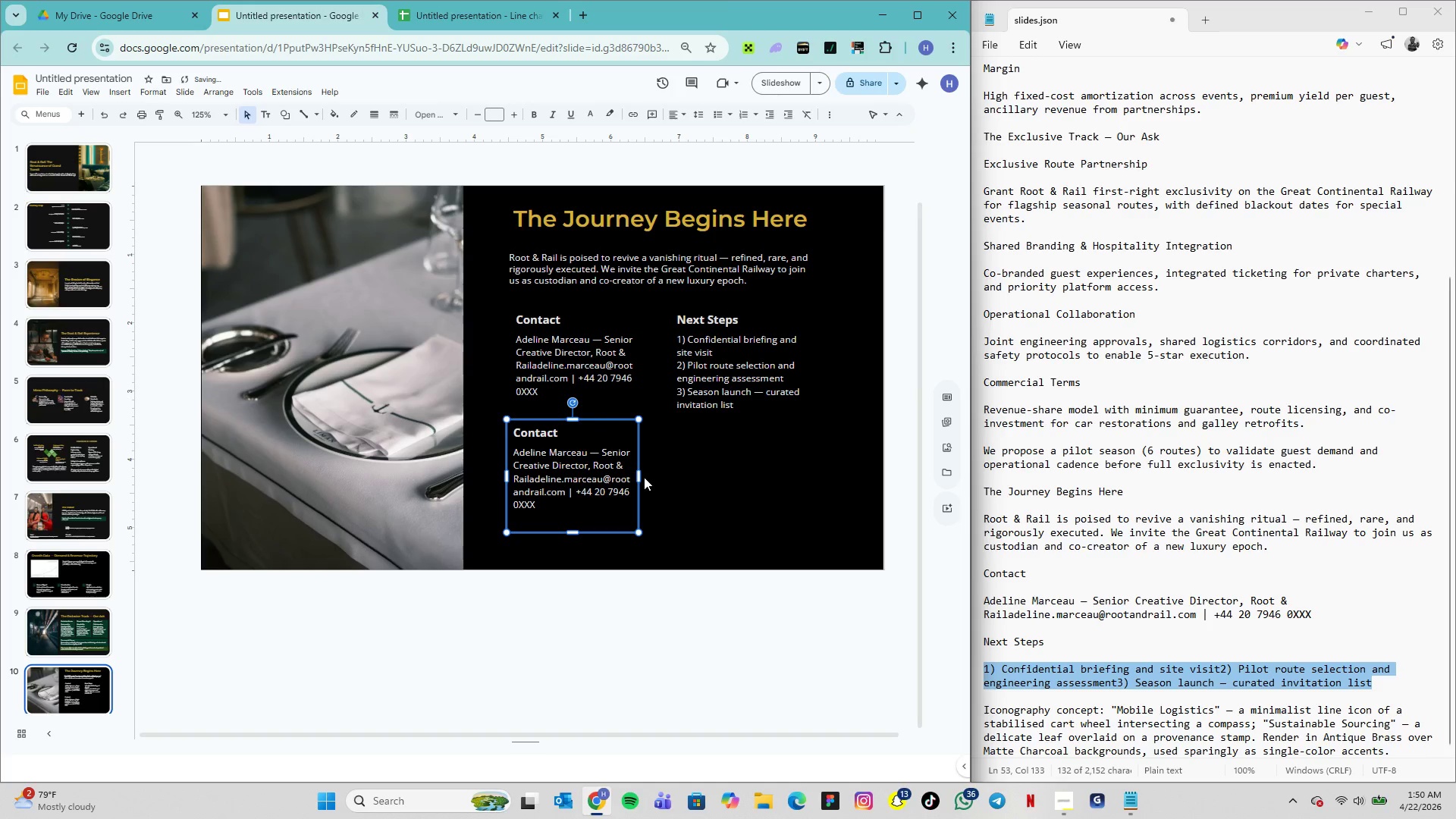 
left_click_drag(start_coordinate=[641, 477], to_coordinate=[822, 485])
 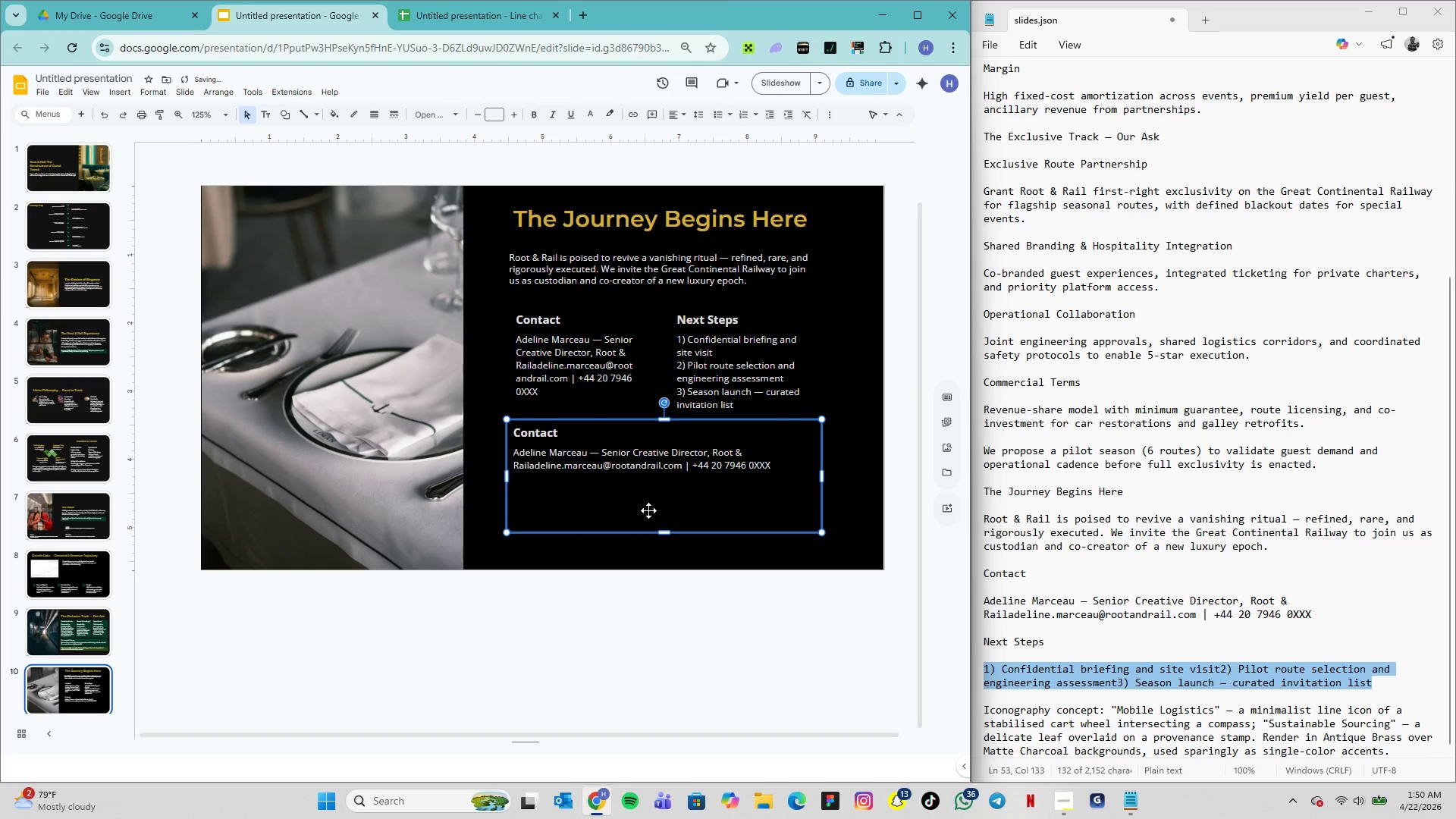 
left_click([648, 515])
 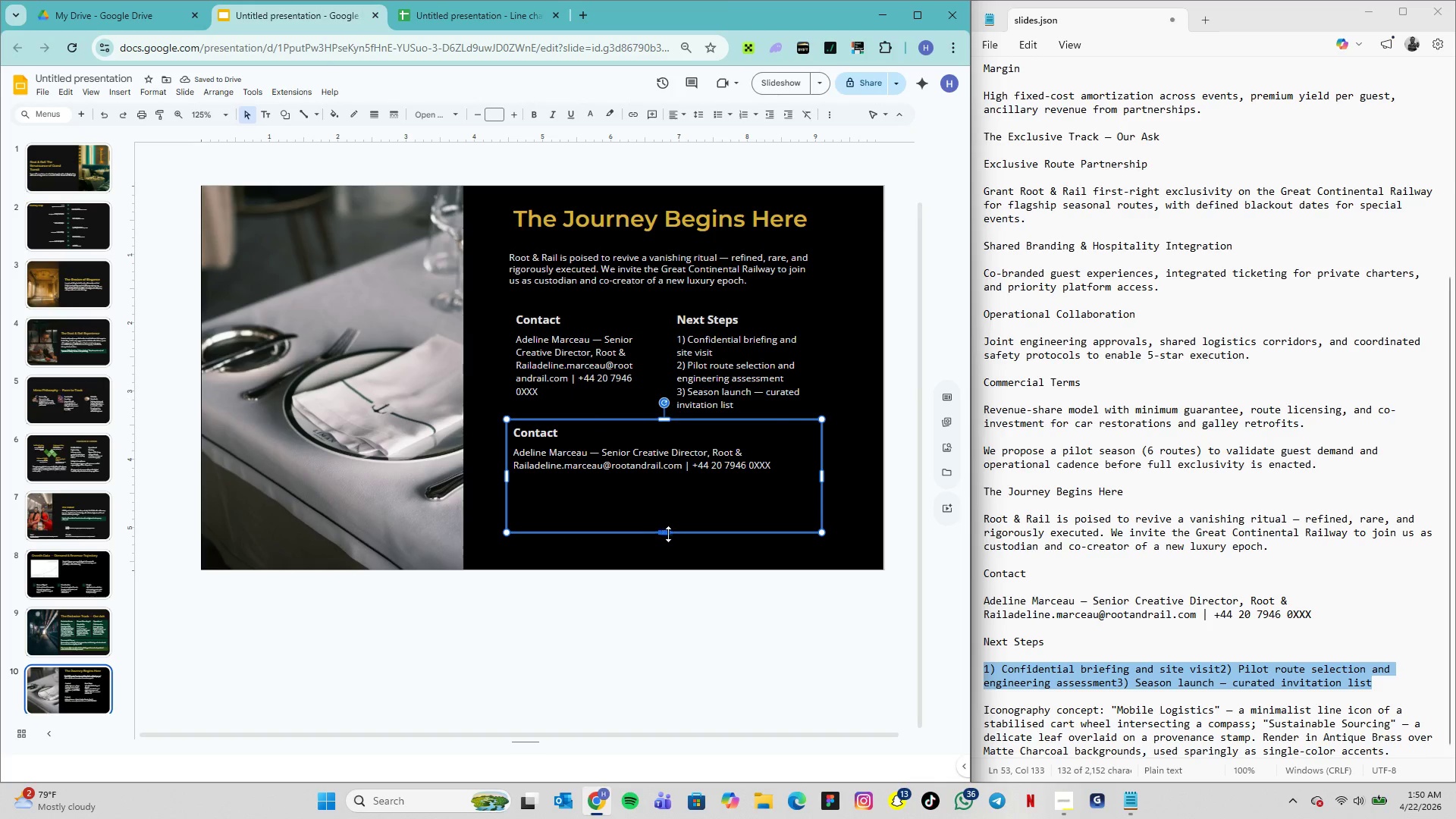 
left_click_drag(start_coordinate=[669, 531], to_coordinate=[665, 485])
 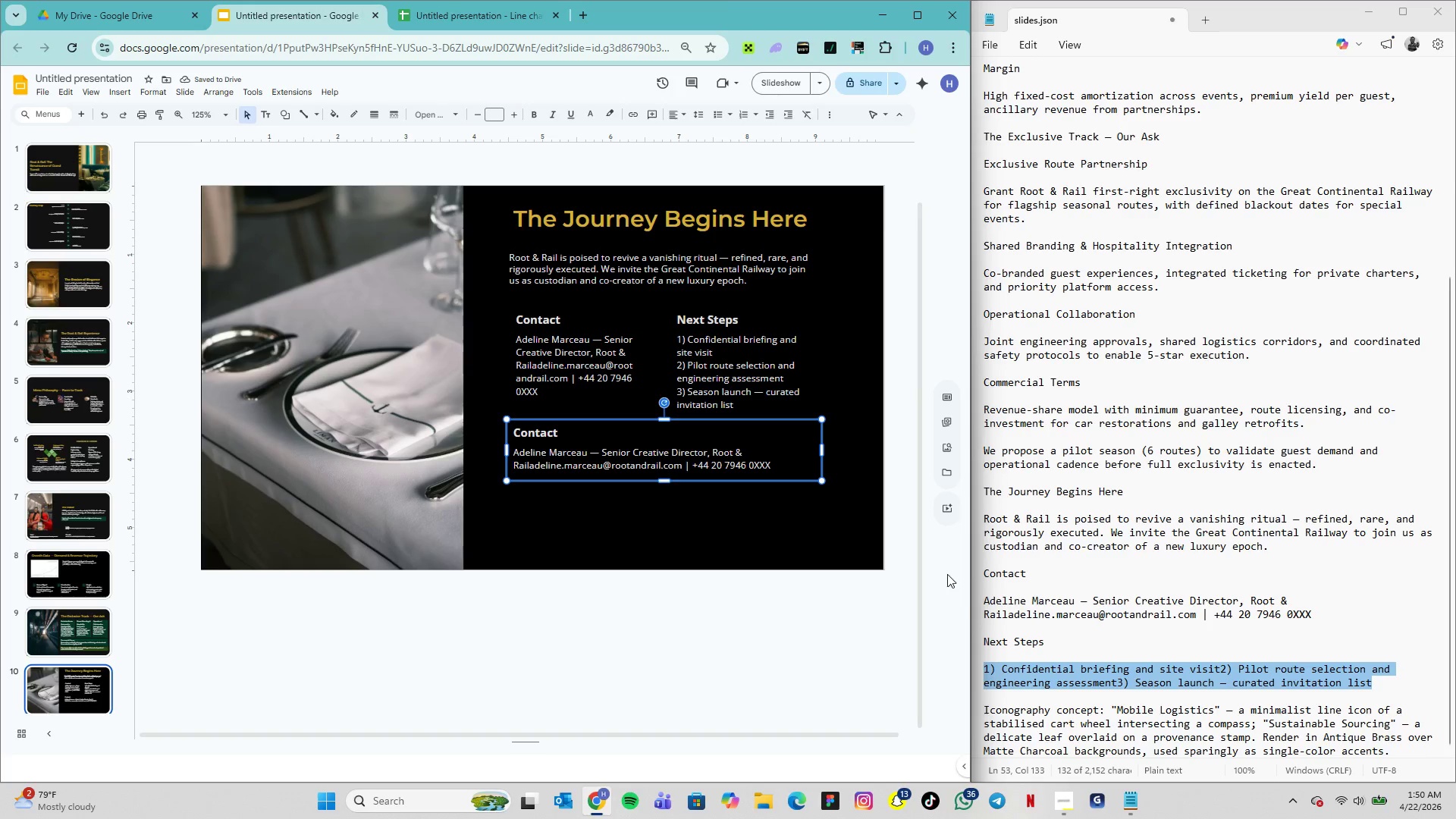 
wait(5.42)
 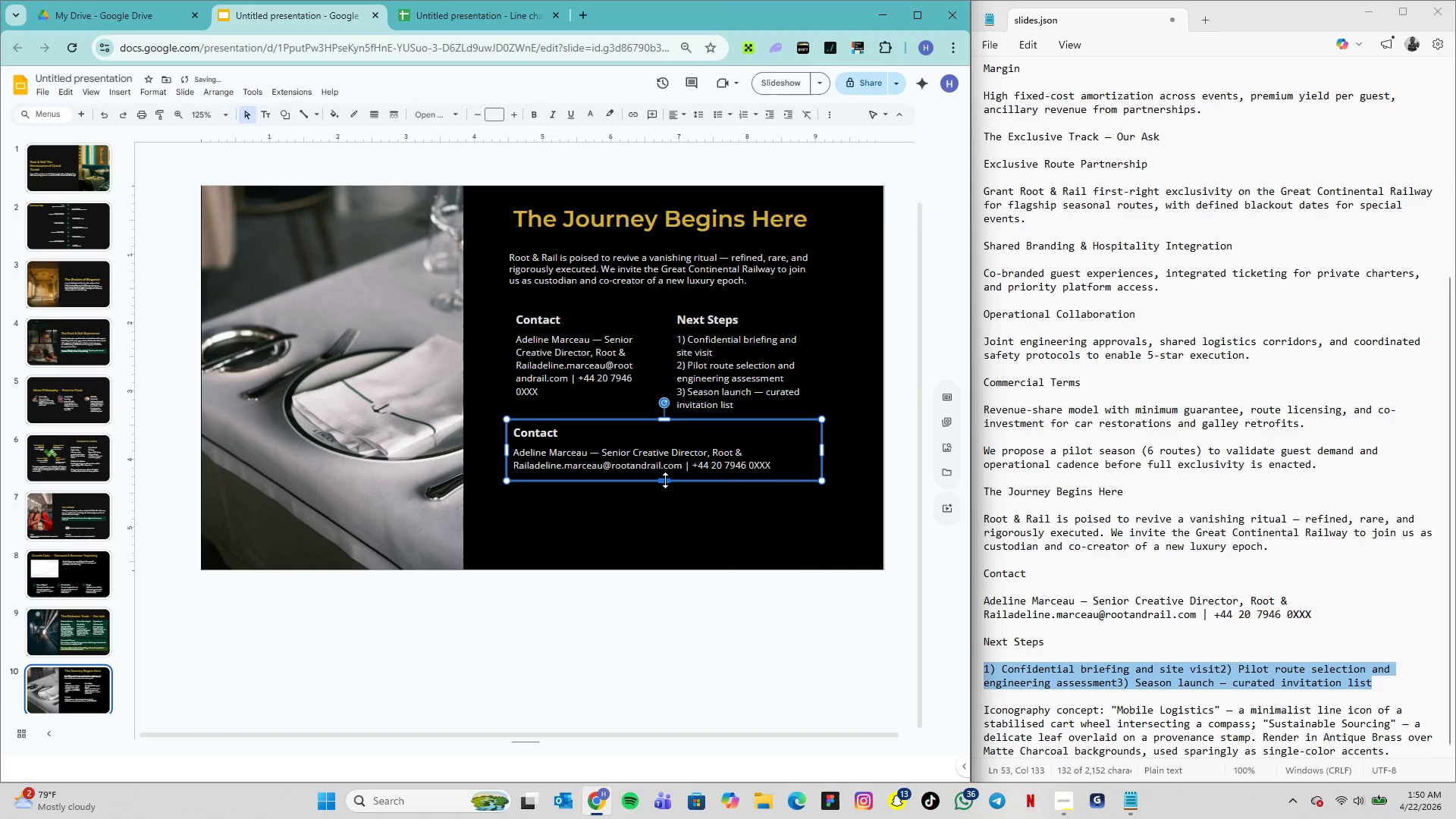 
left_click_drag(start_coordinate=[984, 703], to_coordinate=[1410, 805])
 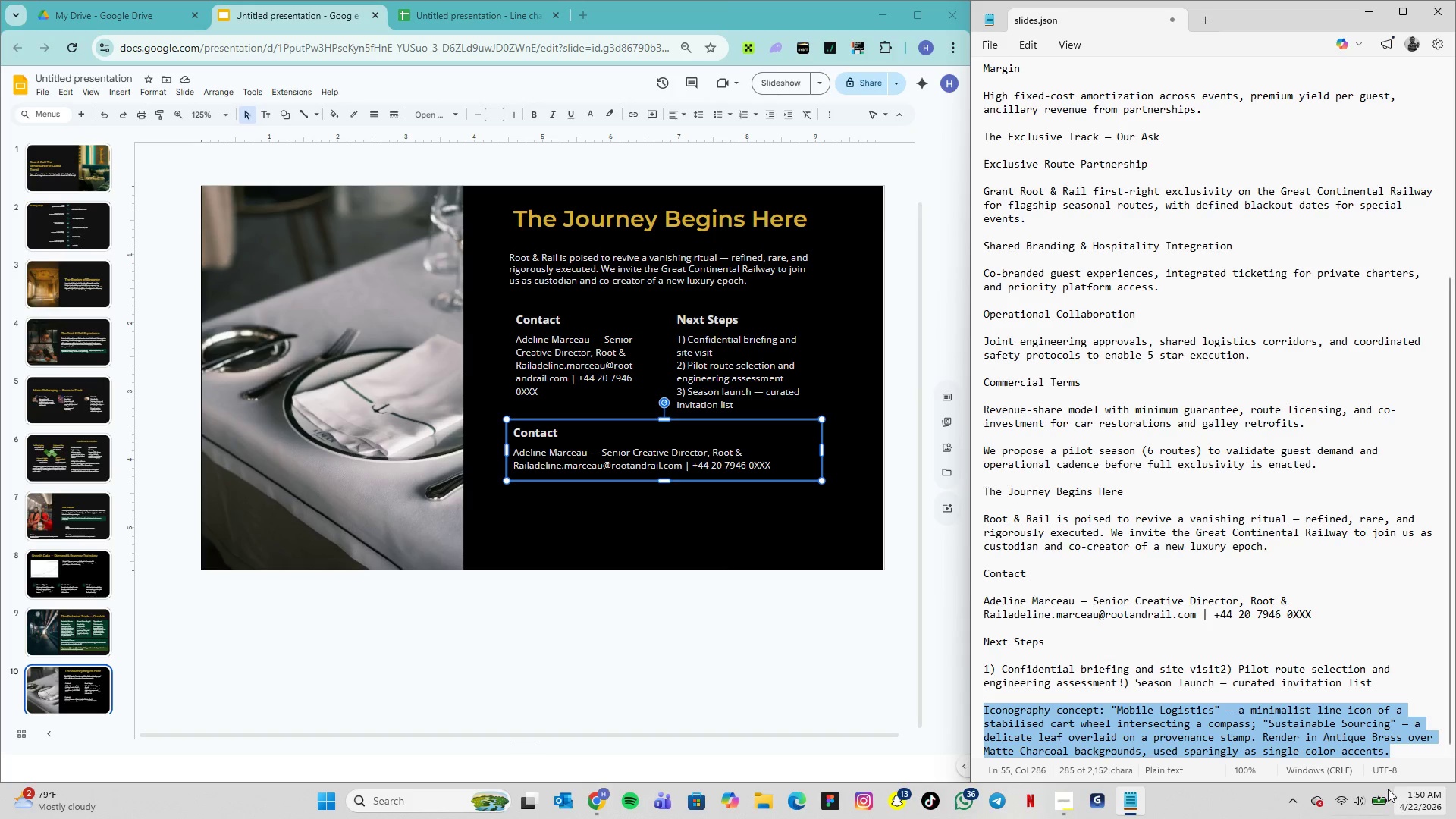 
key(Control+C)
 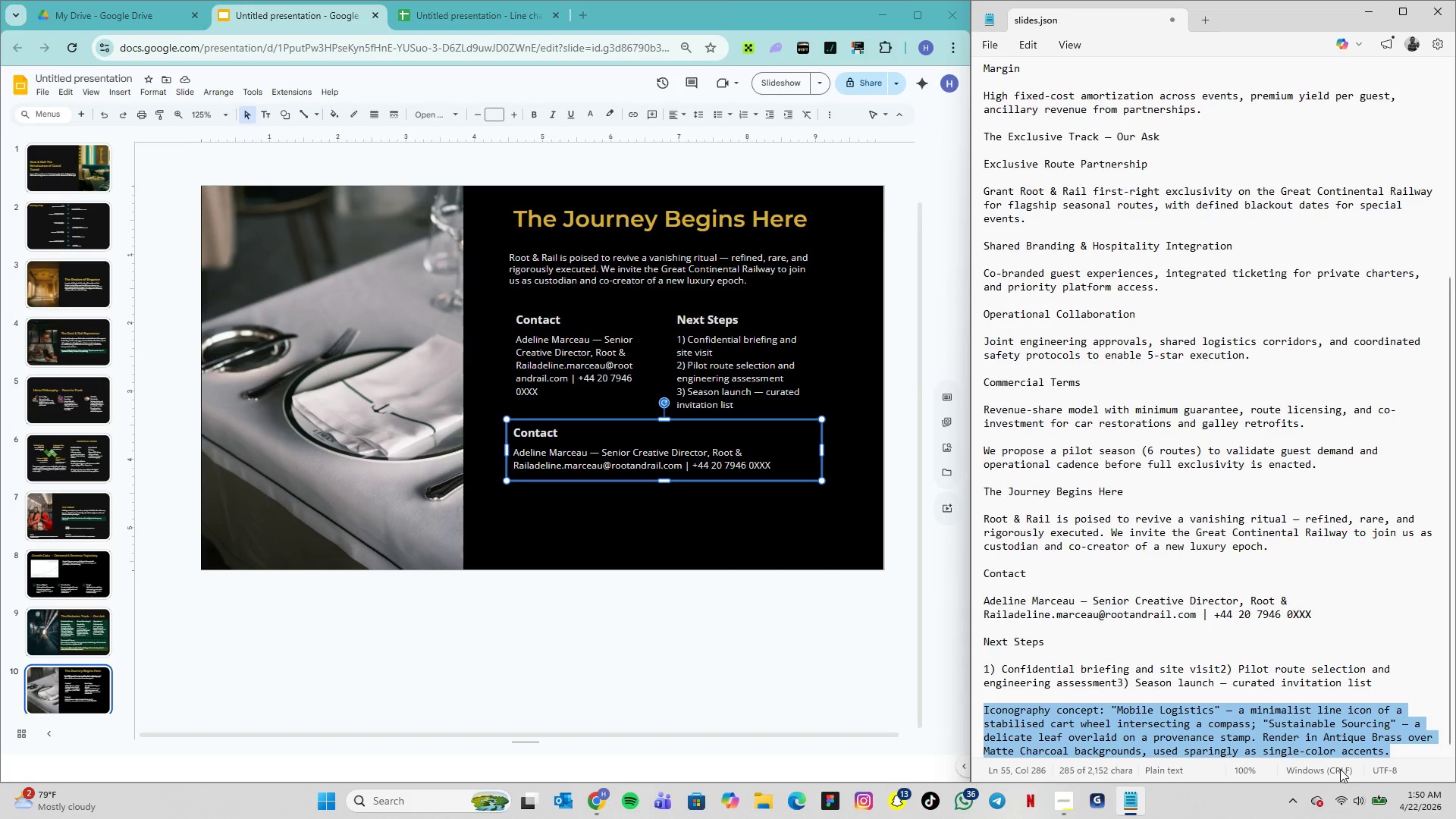 
key(Control+C)
 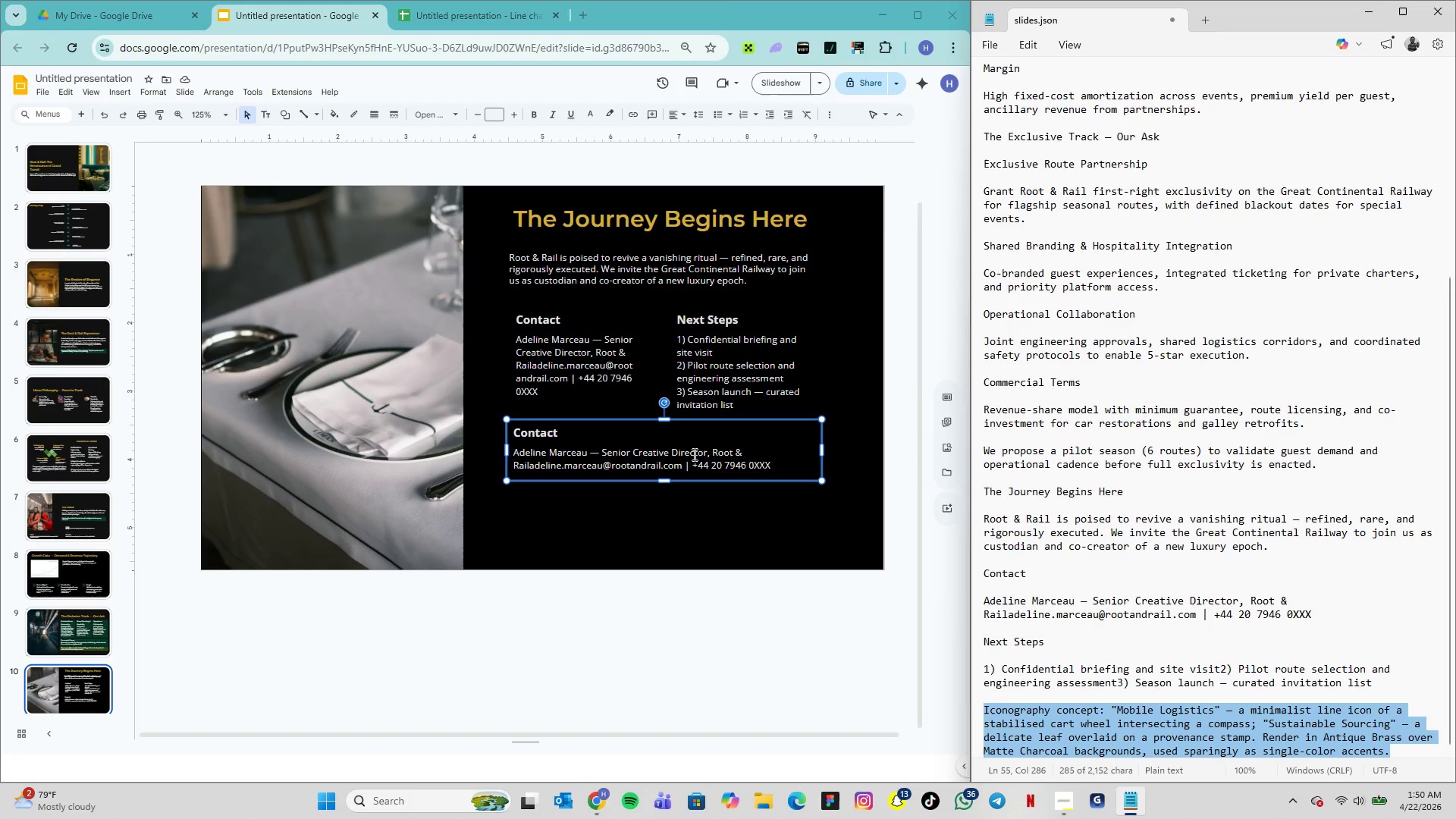 
double_click([693, 454])
 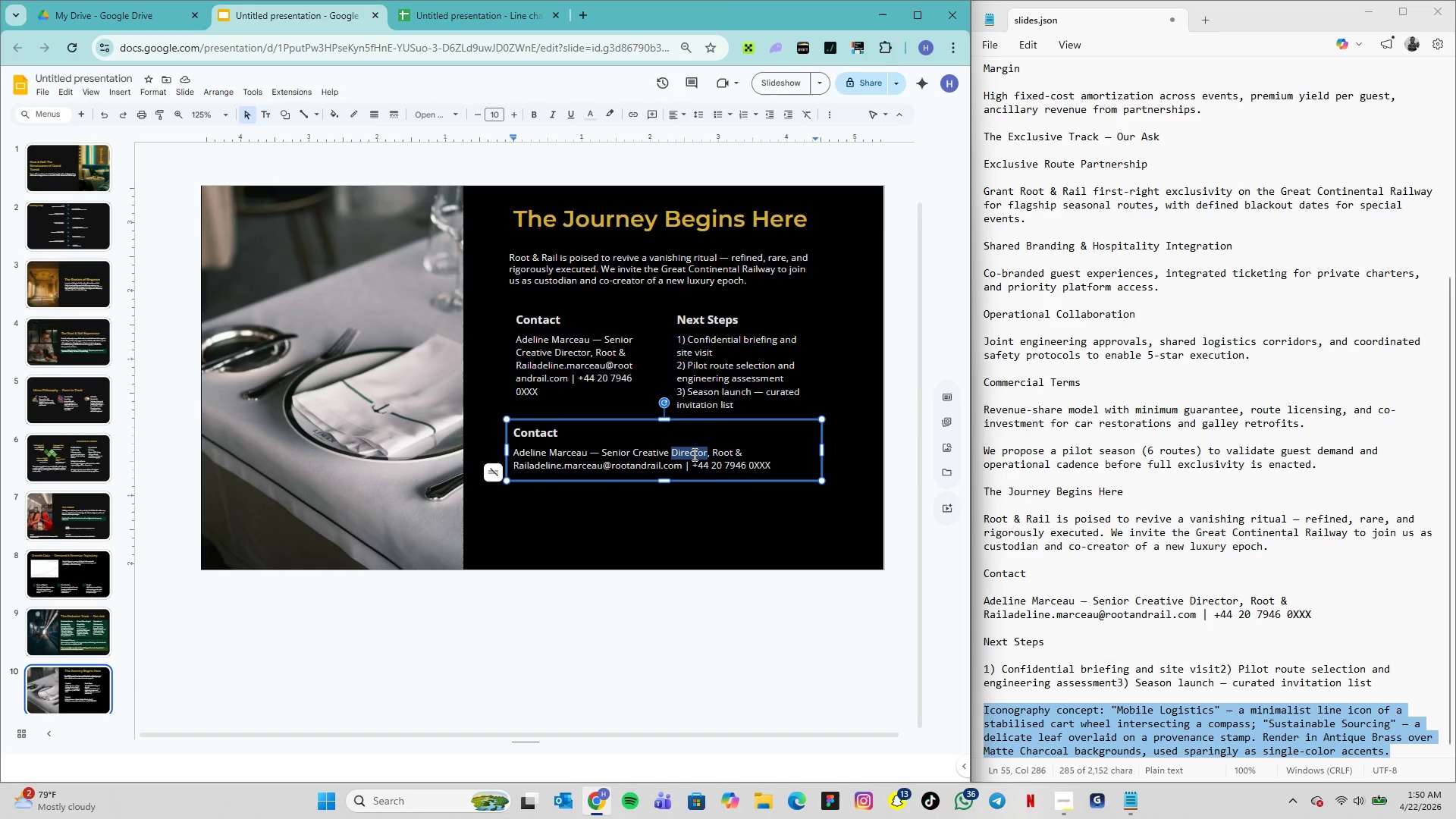 
triple_click([693, 454])
 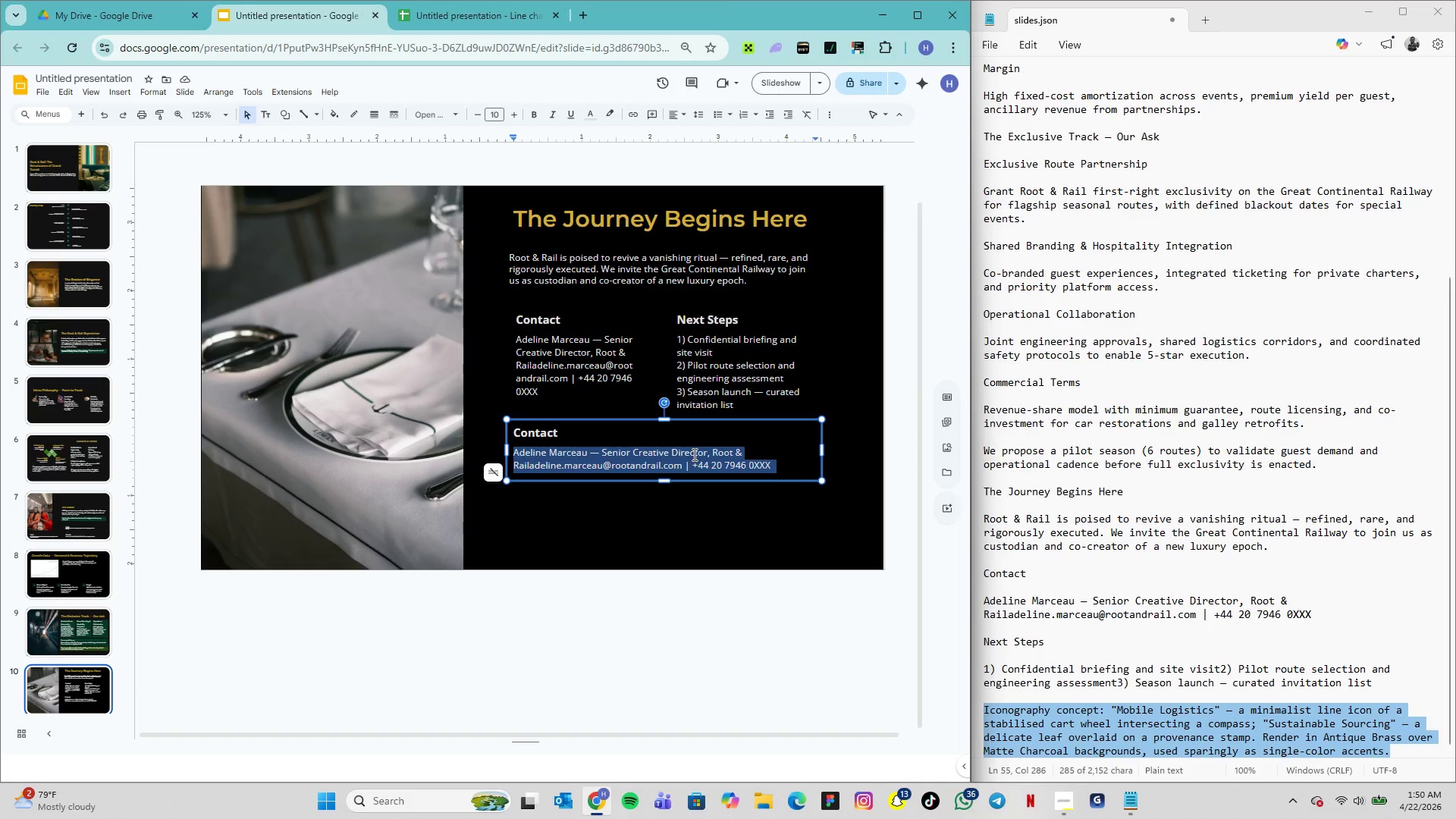 
key(Control+V)
 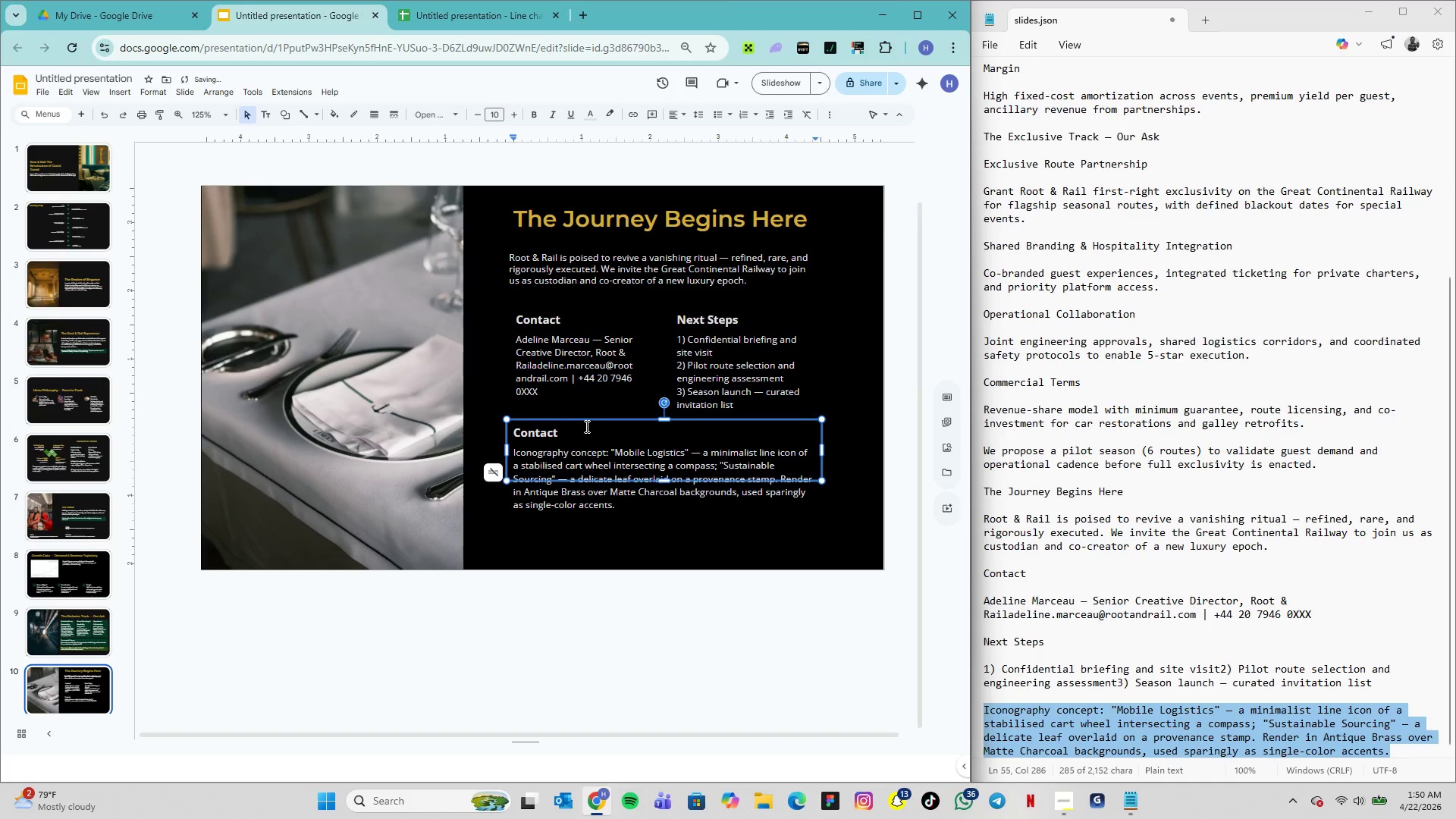 
left_click_drag(start_coordinate=[577, 435], to_coordinate=[504, 430])
 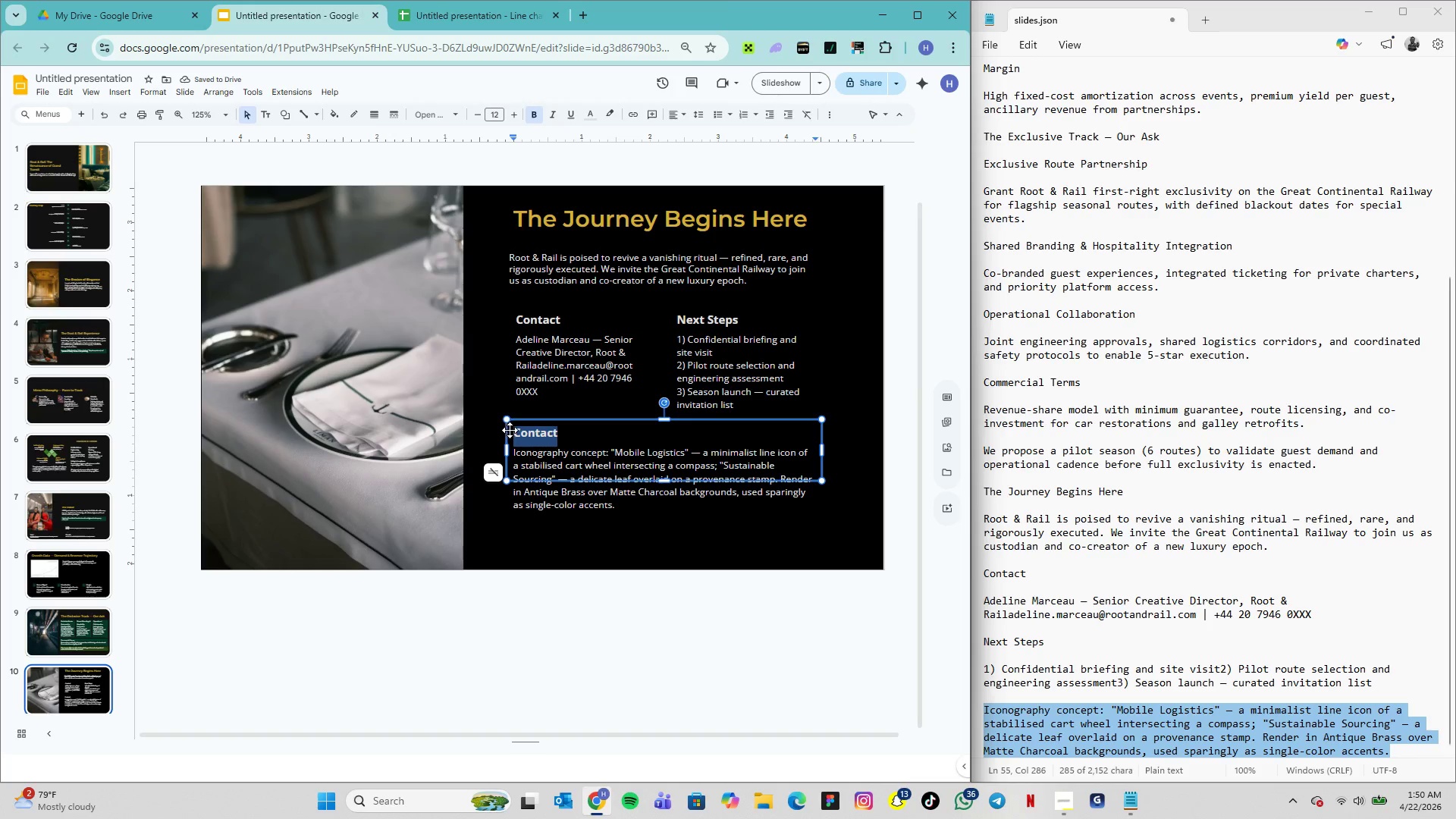 
key(Backspace)
 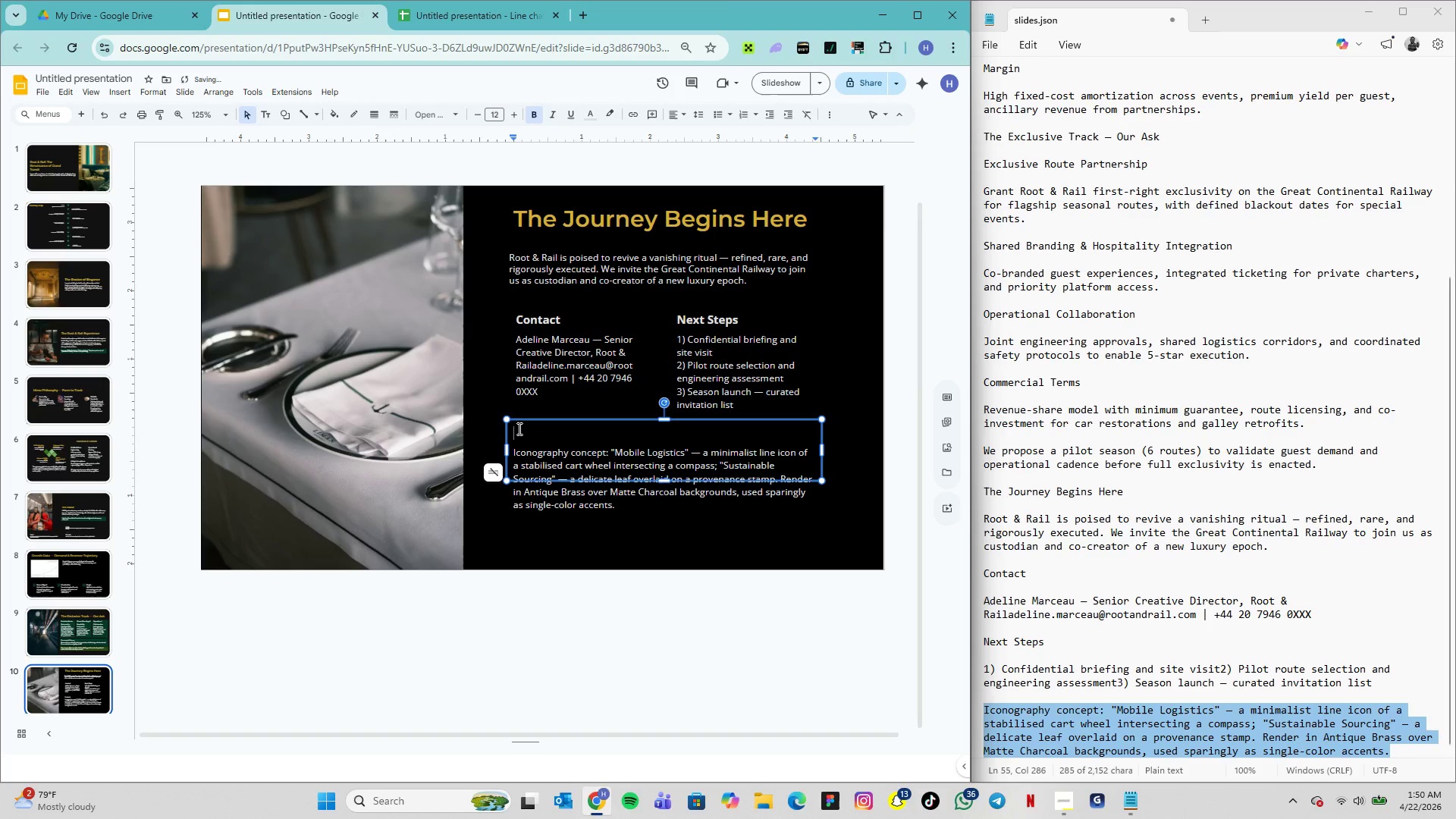 
key(Backspace)
 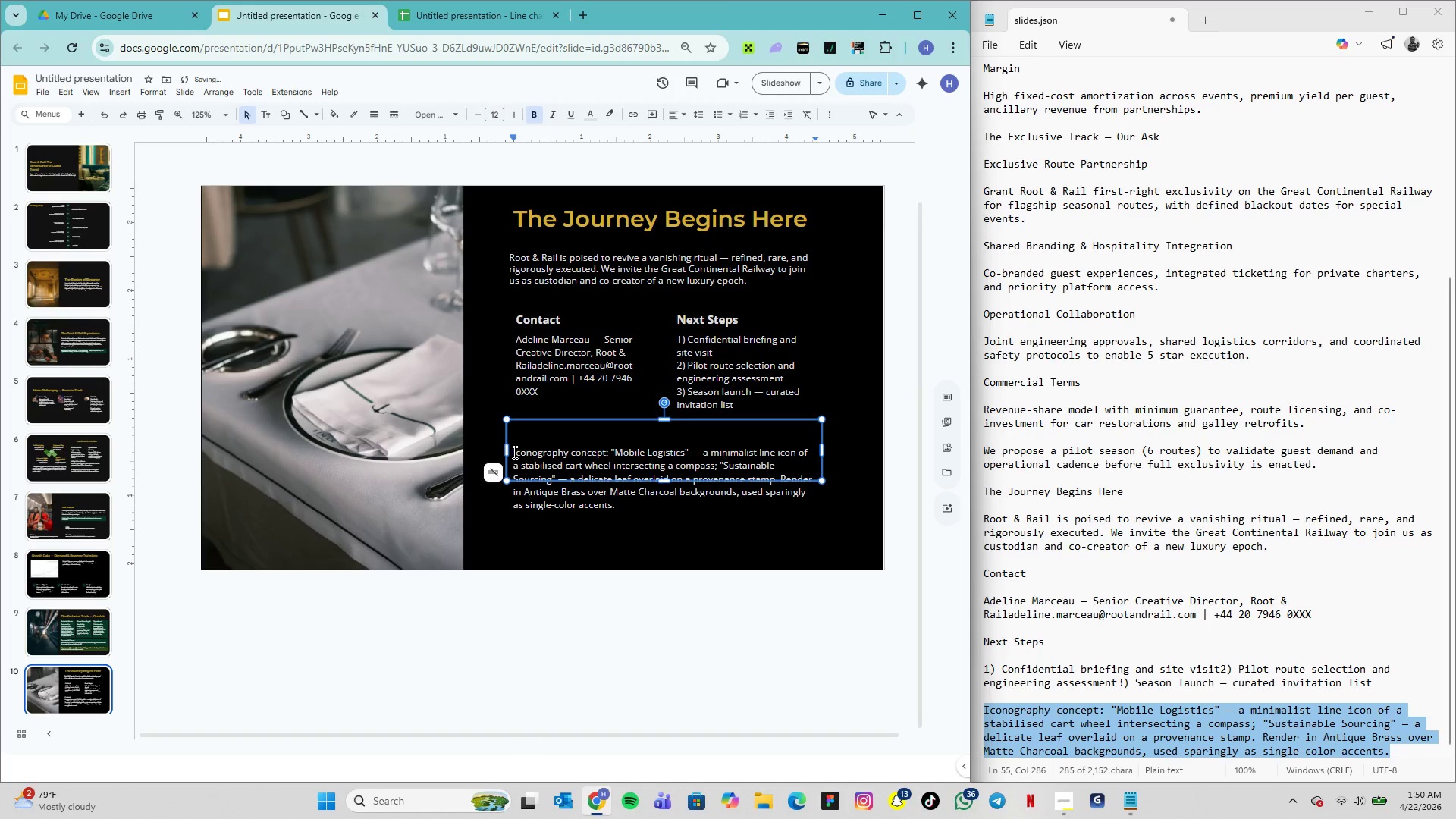 
left_click([510, 450])
 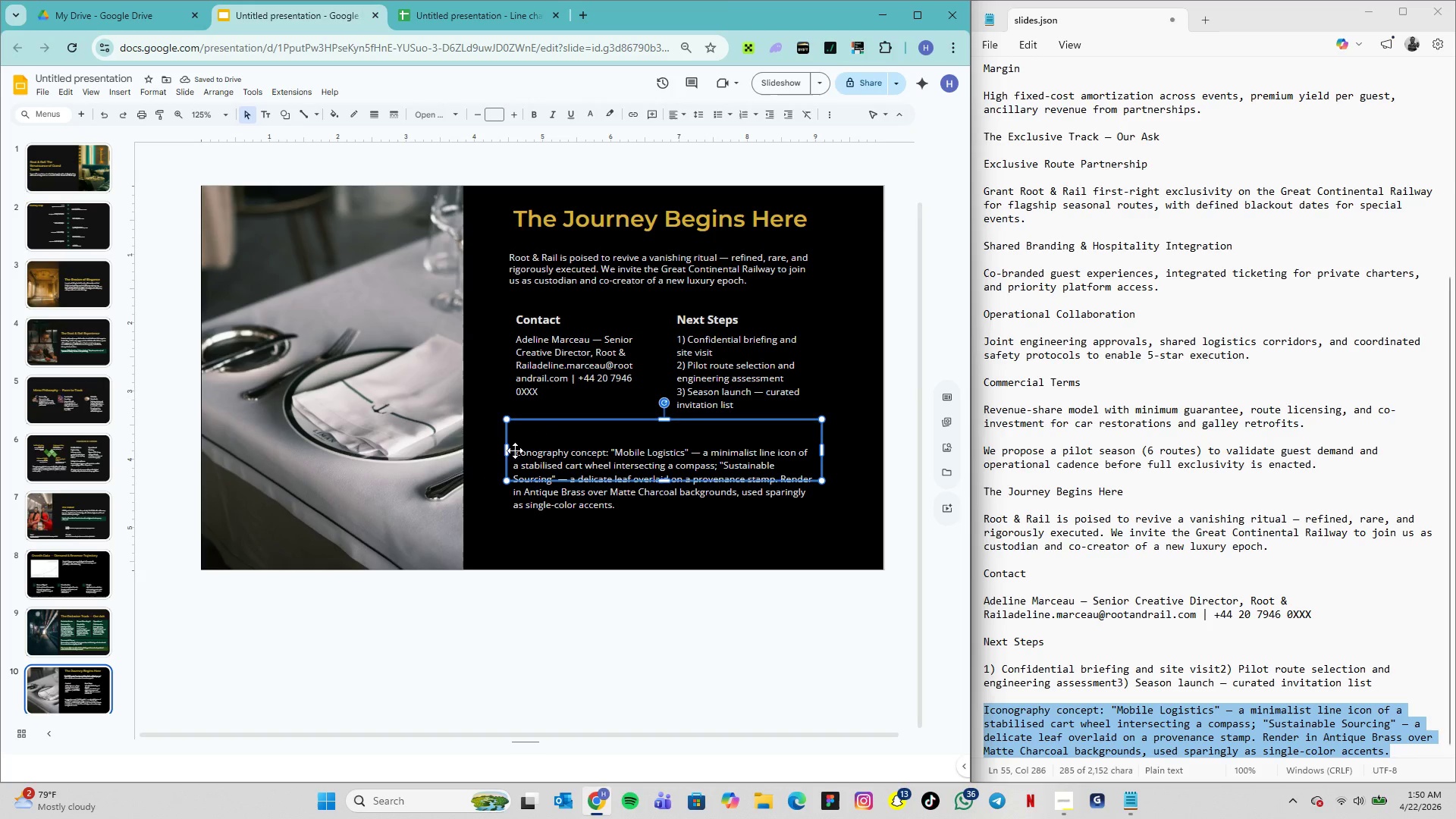 
left_click([515, 450])
 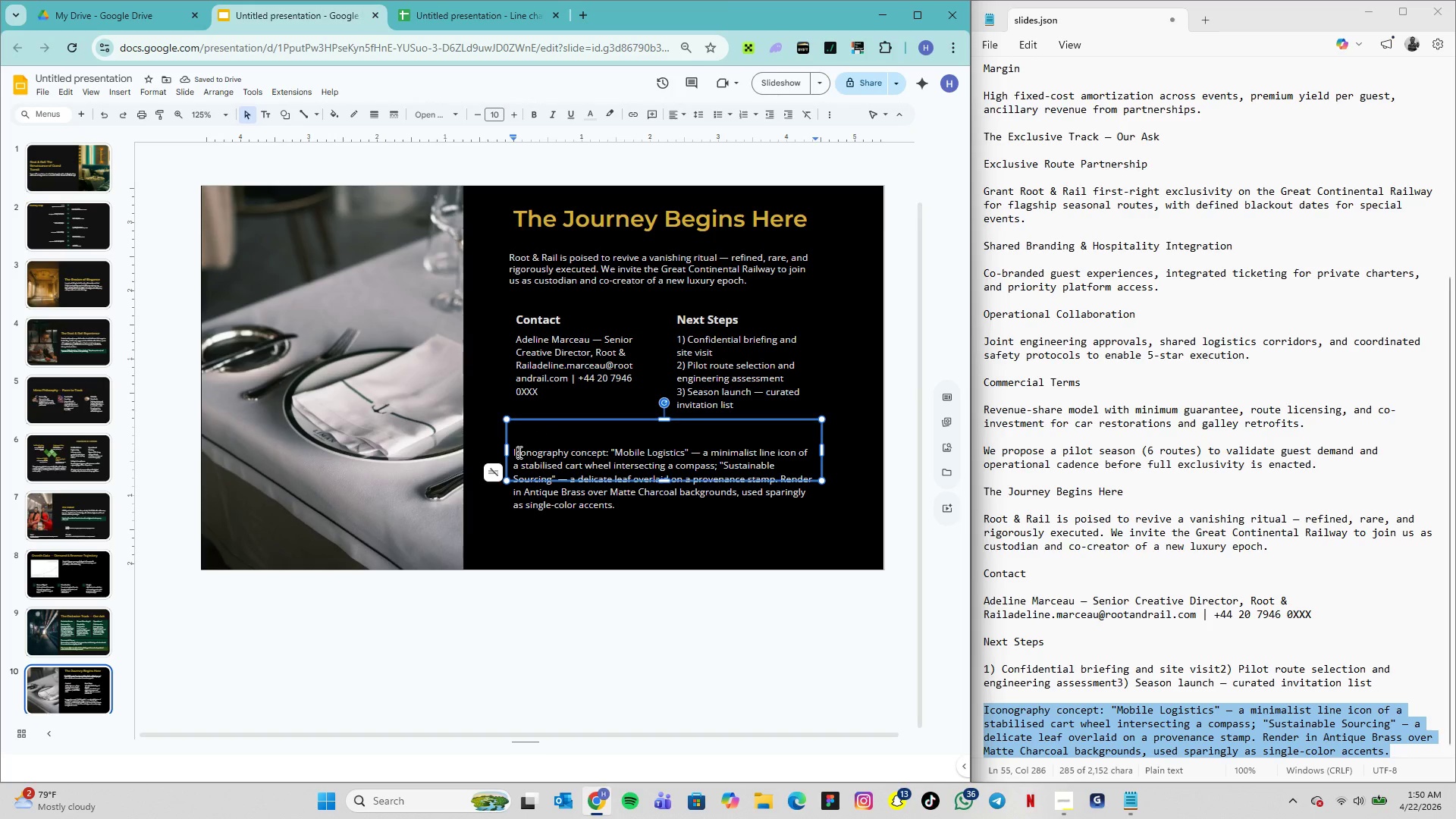 
key(ArrowLeft)
 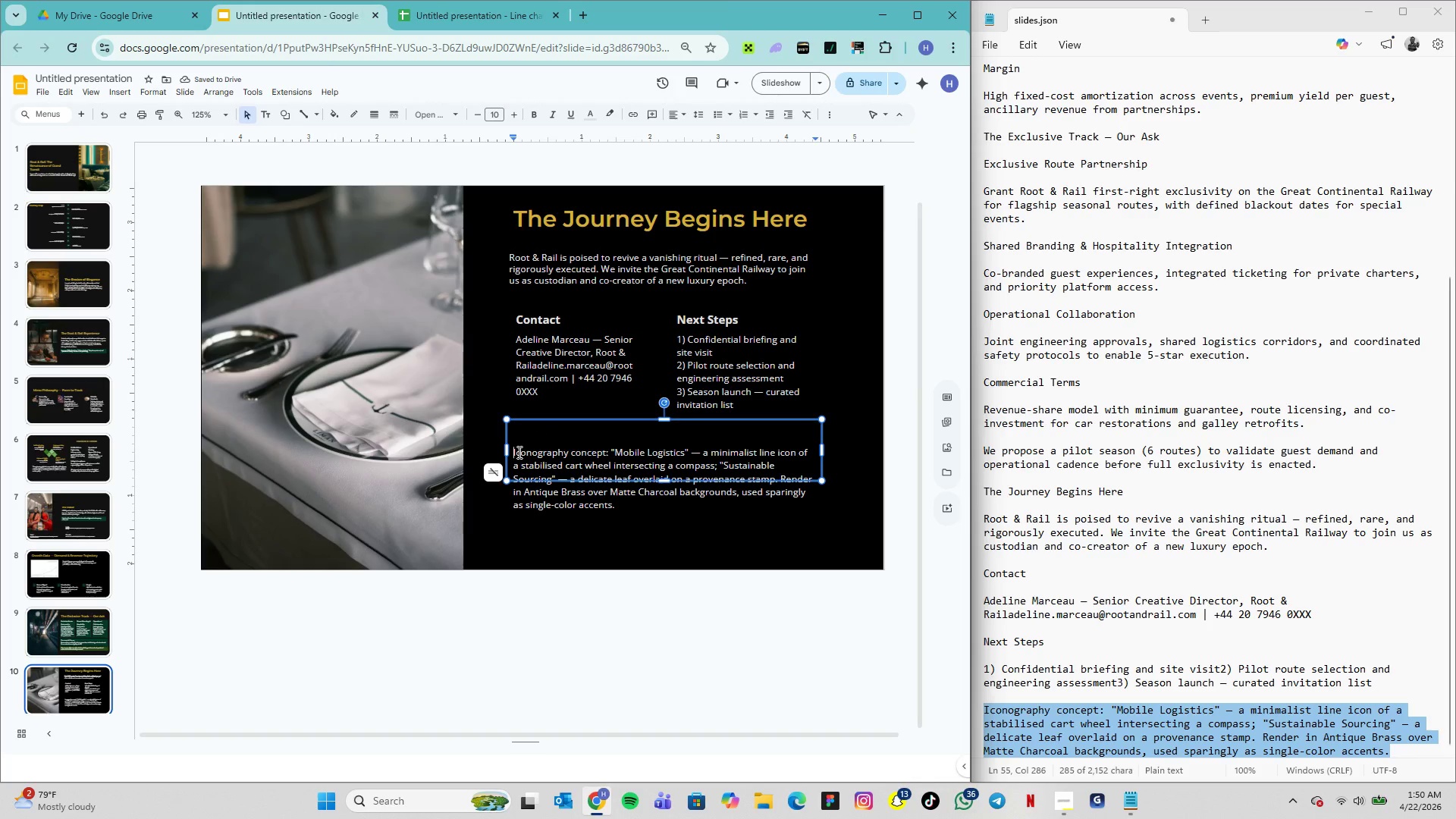 
key(ArrowLeft)
 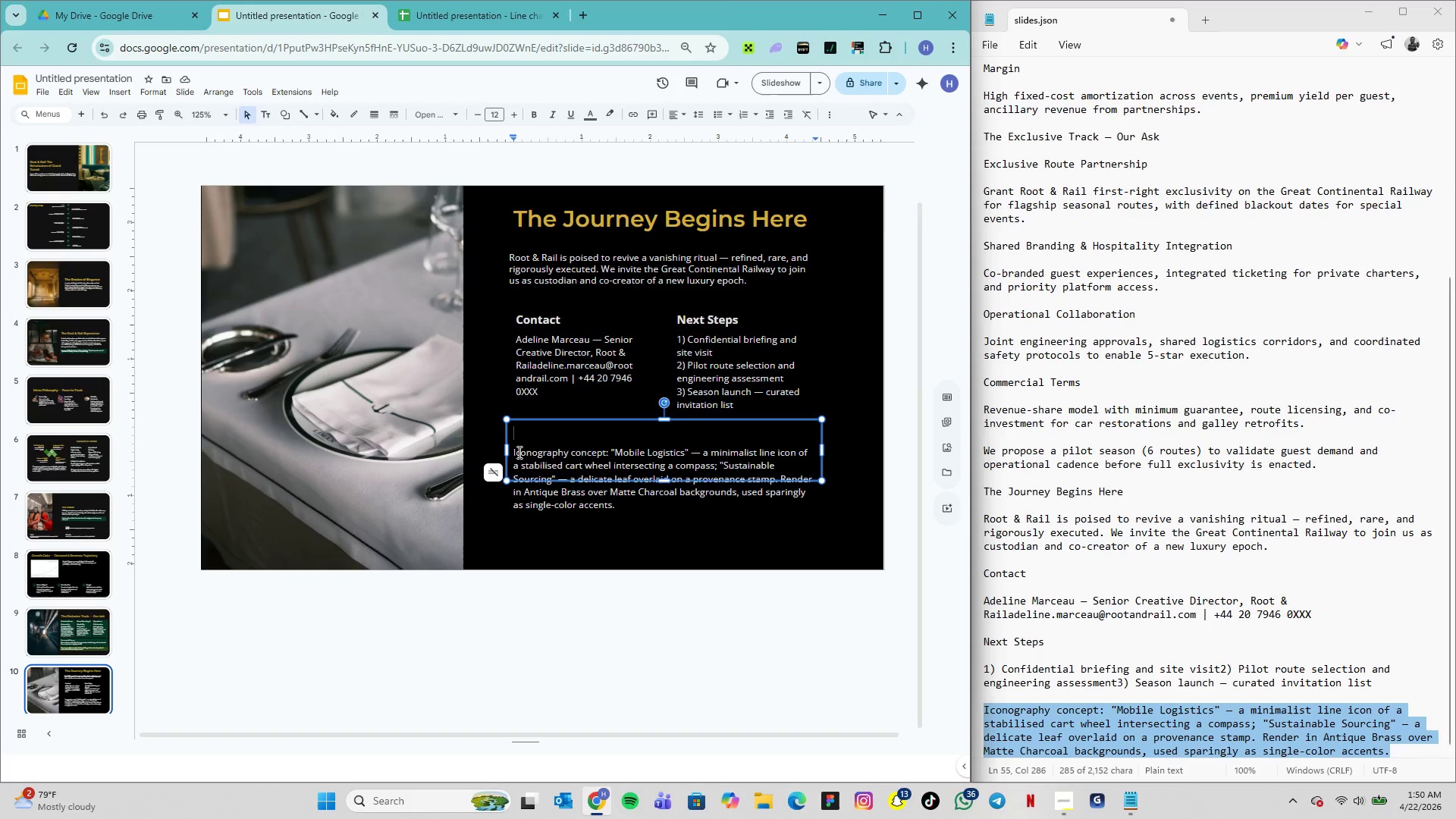 
key(ArrowRight)
 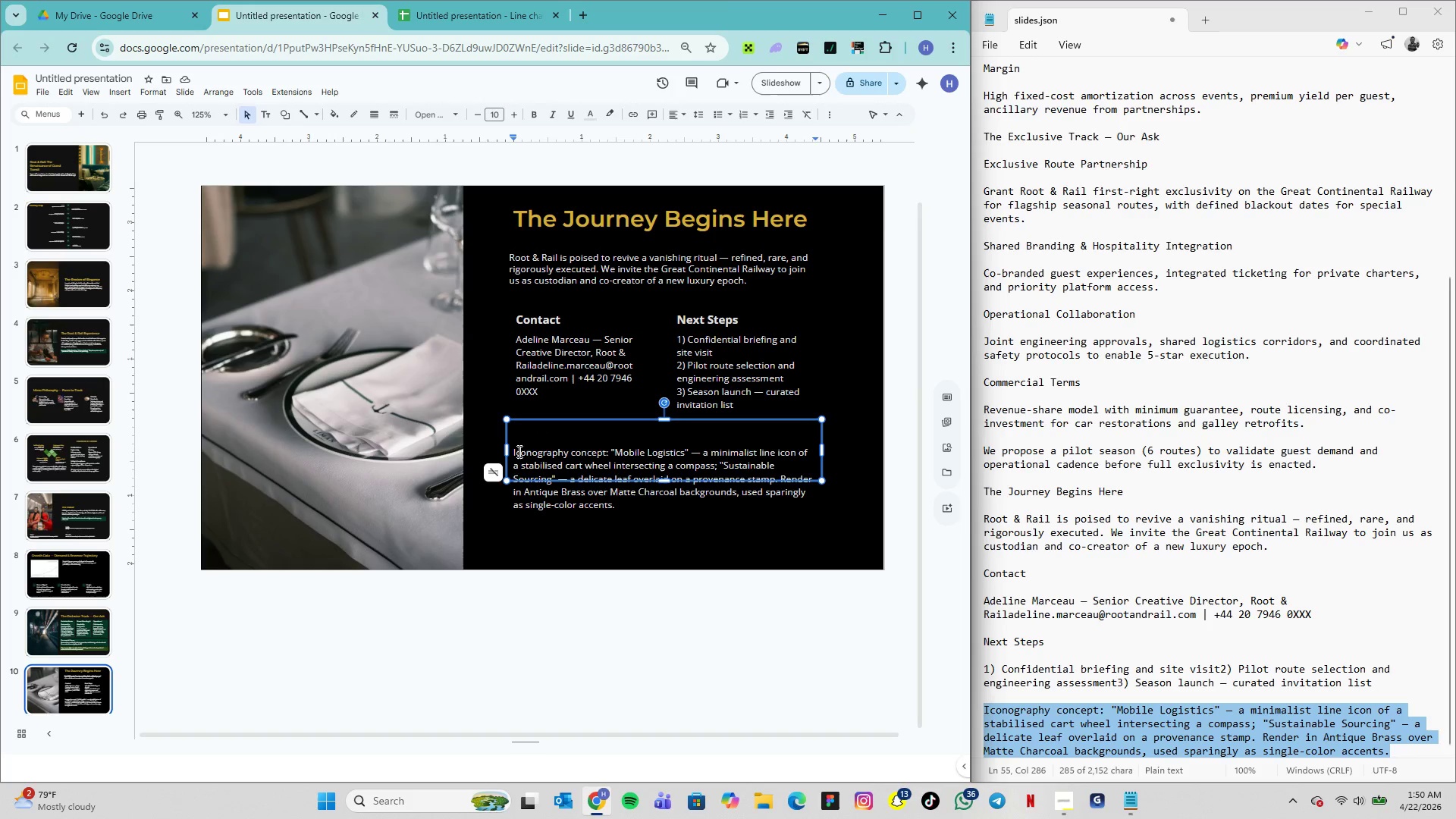 
key(Backspace)
 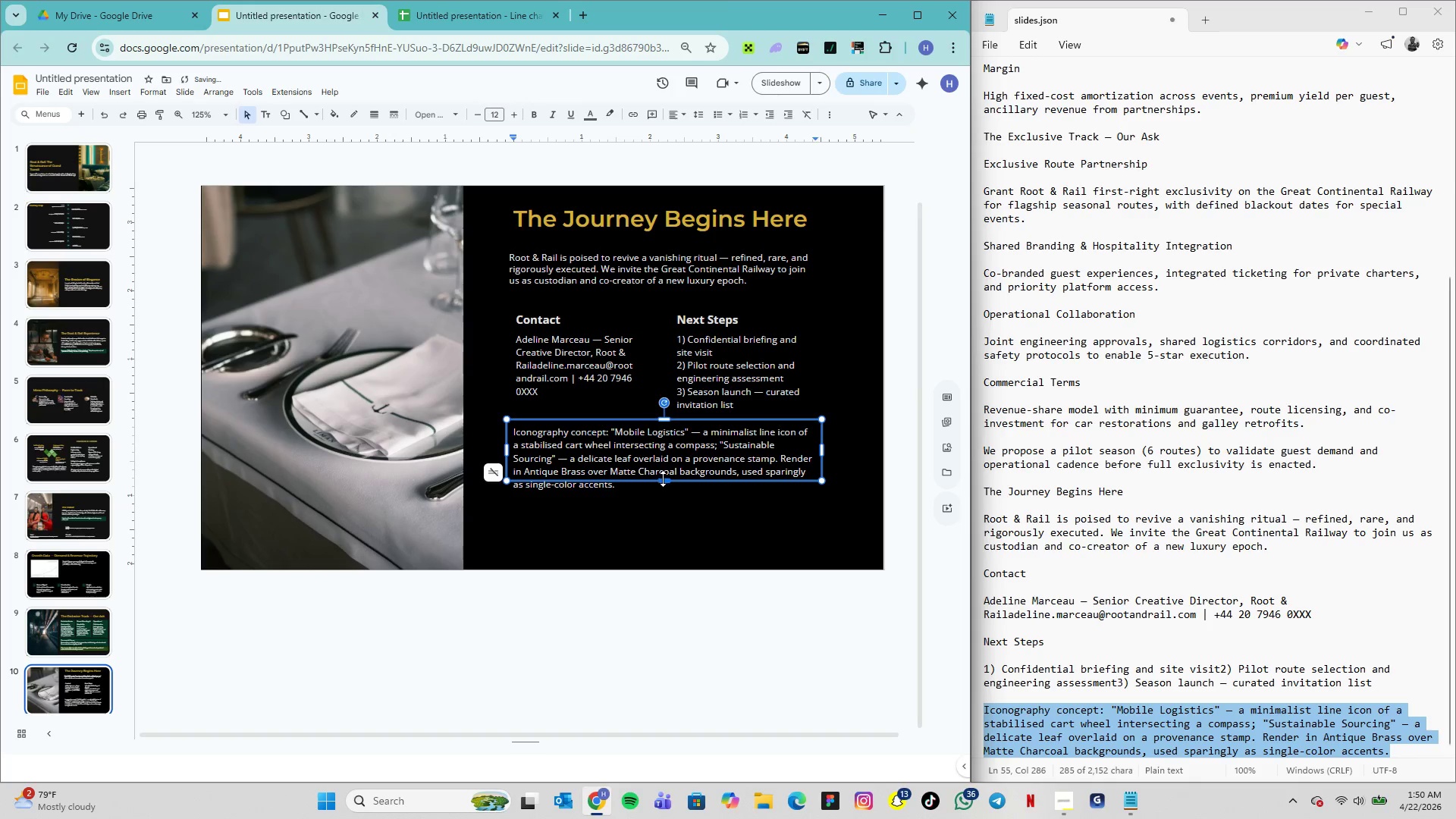 
left_click_drag(start_coordinate=[663, 479], to_coordinate=[674, 493])
 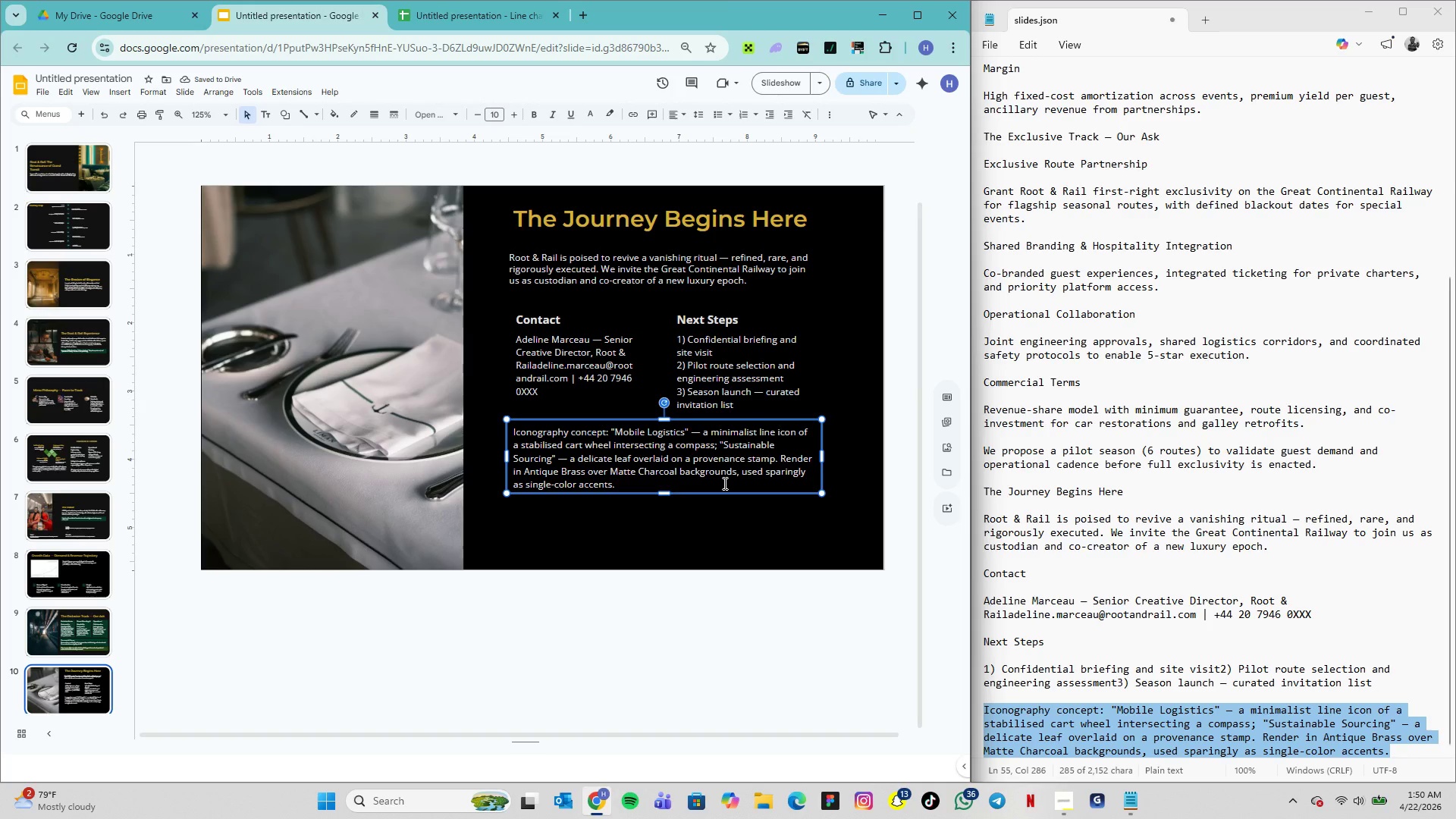 
wait(6.09)
 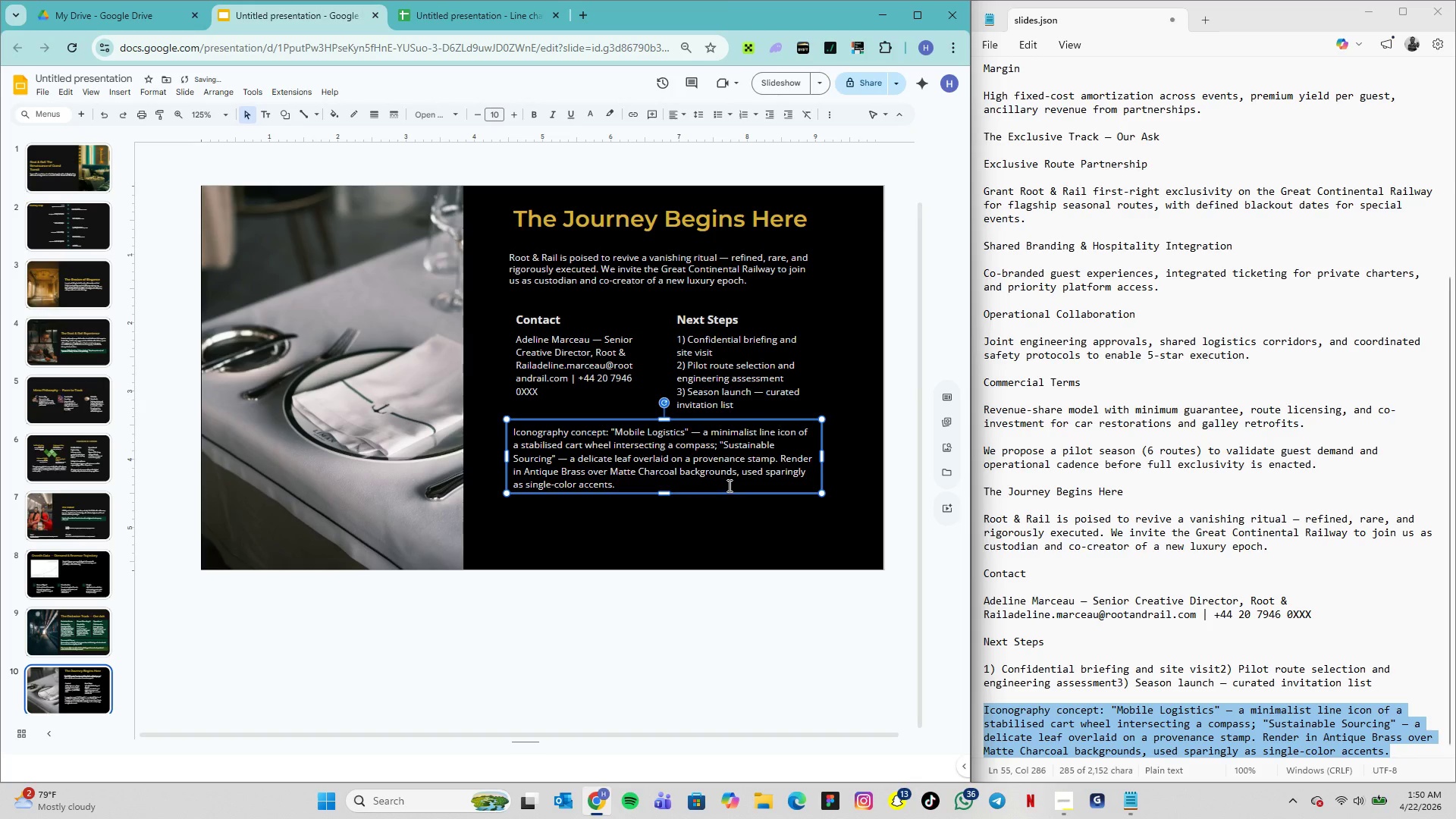 
left_click_drag(start_coordinate=[824, 455], to_coordinate=[834, 457])
 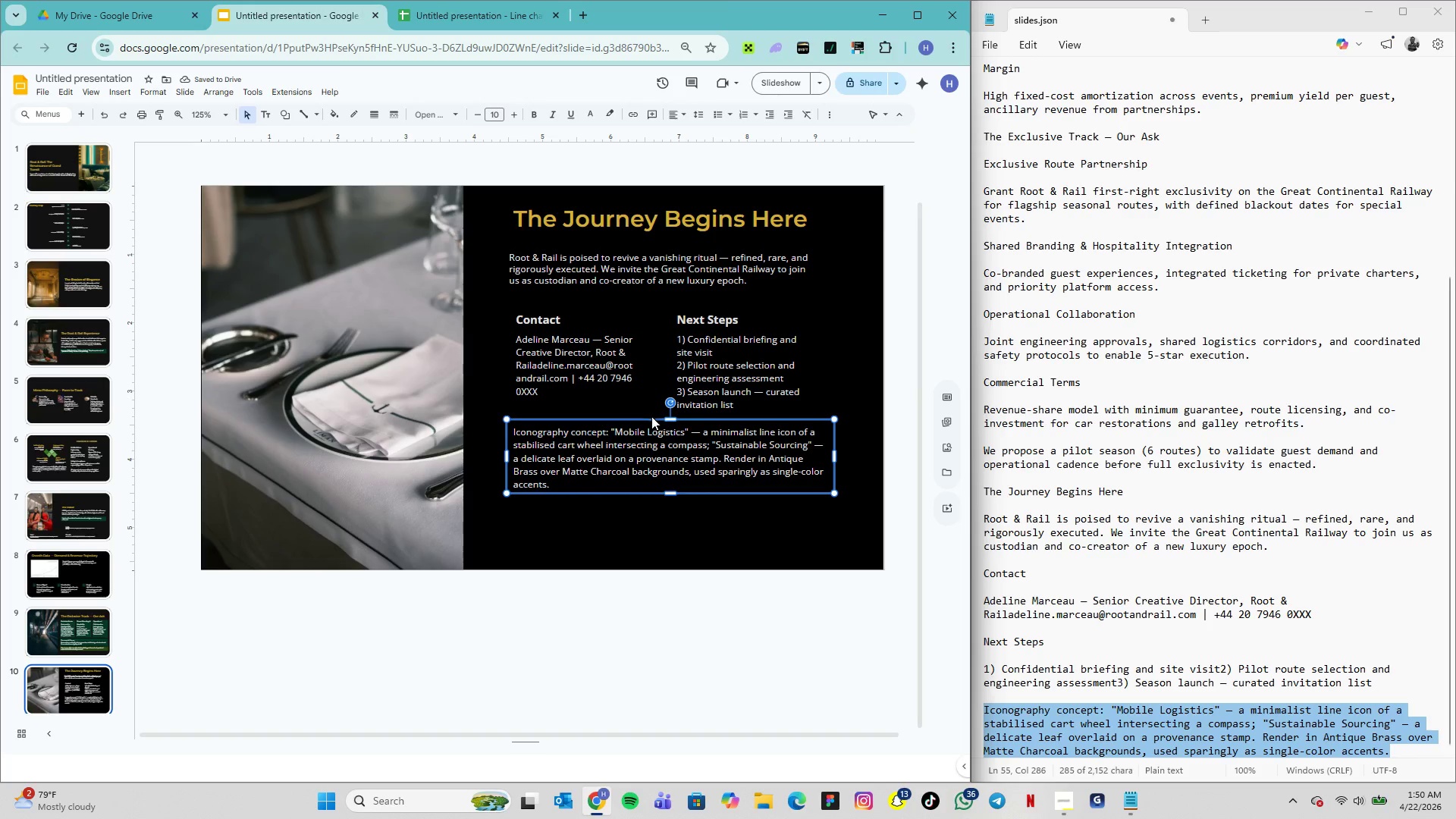 
left_click_drag(start_coordinate=[646, 421], to_coordinate=[643, 425])
 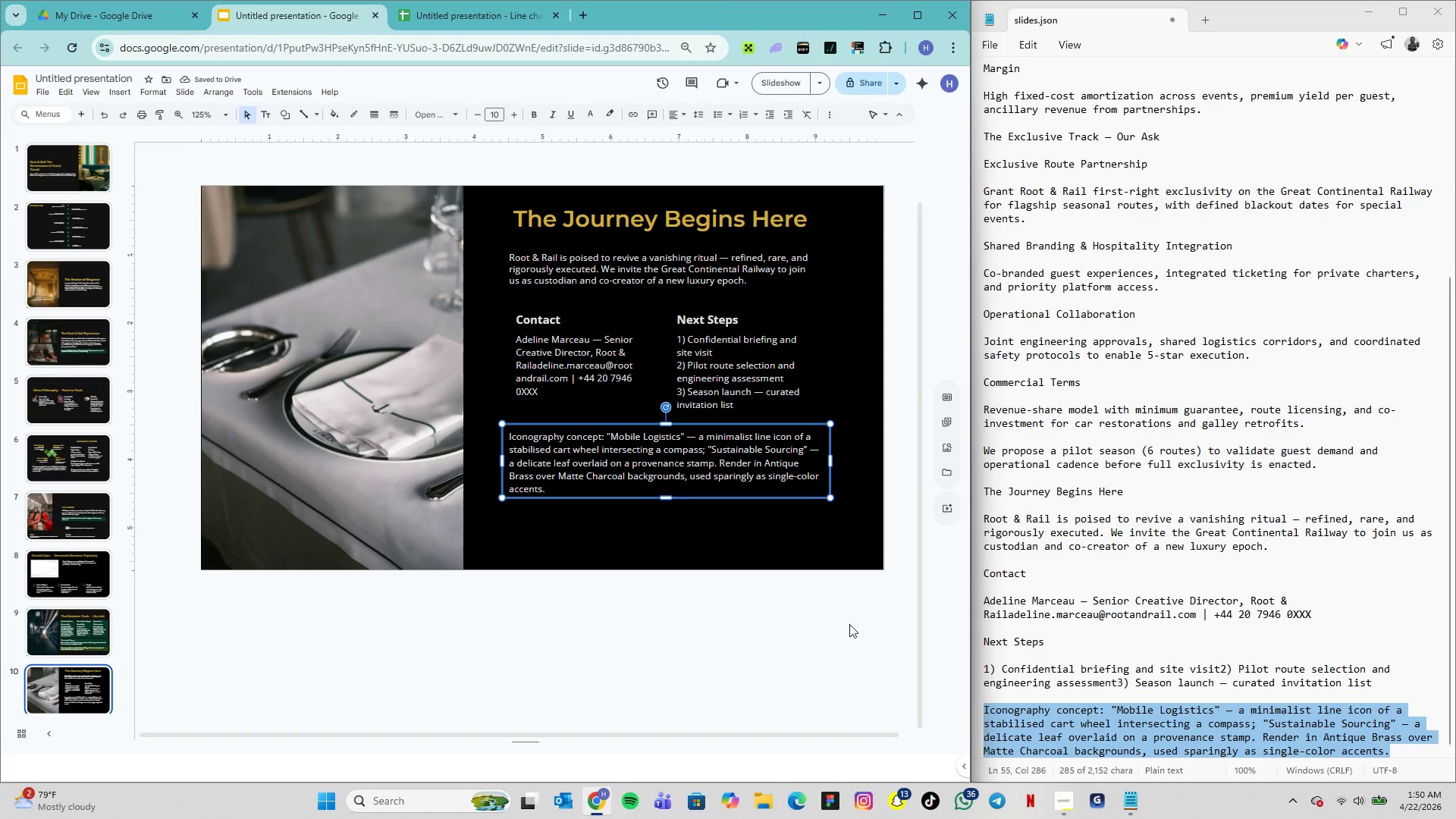 
wait(8.22)
 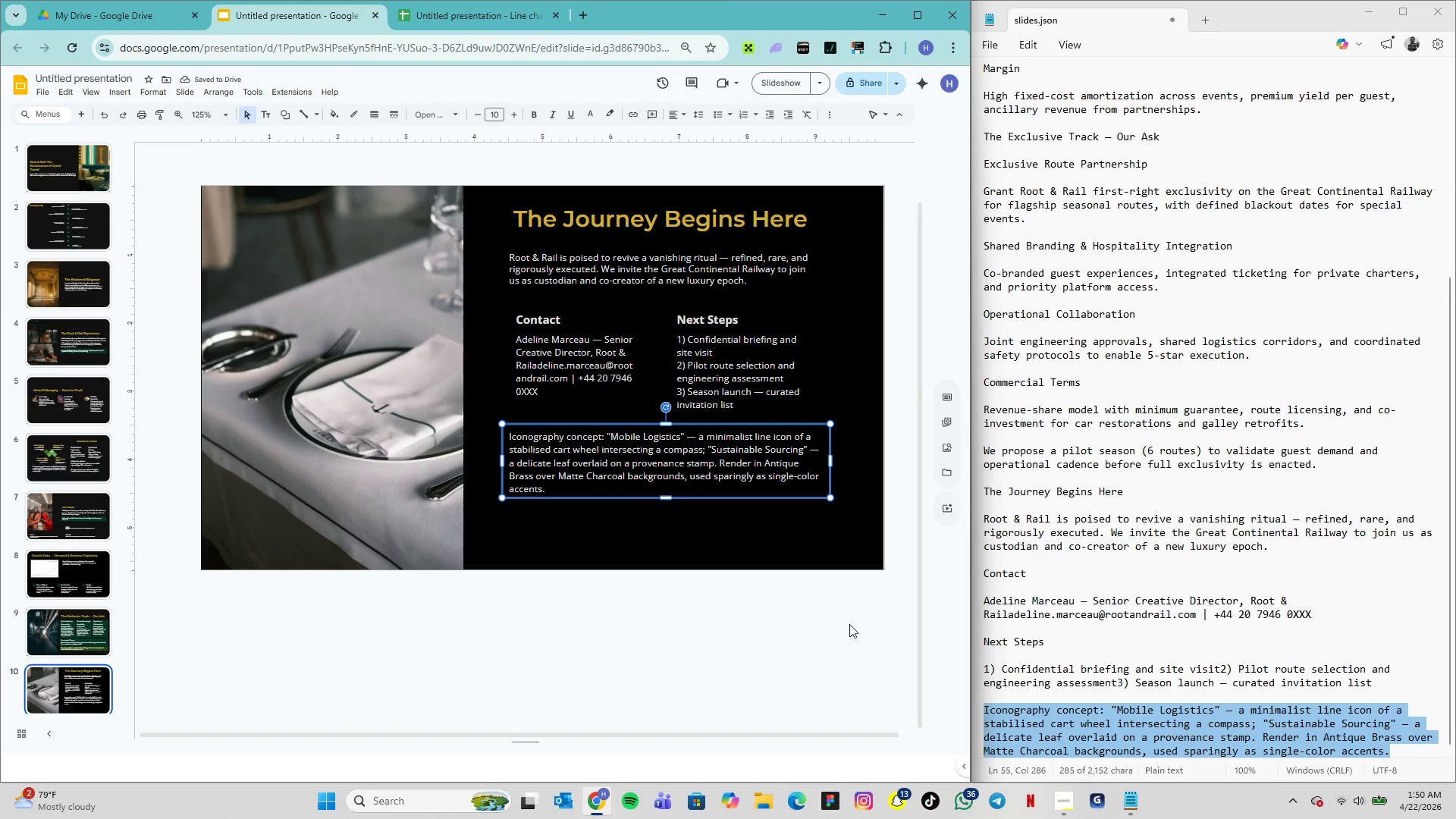 
double_click([602, 453])
 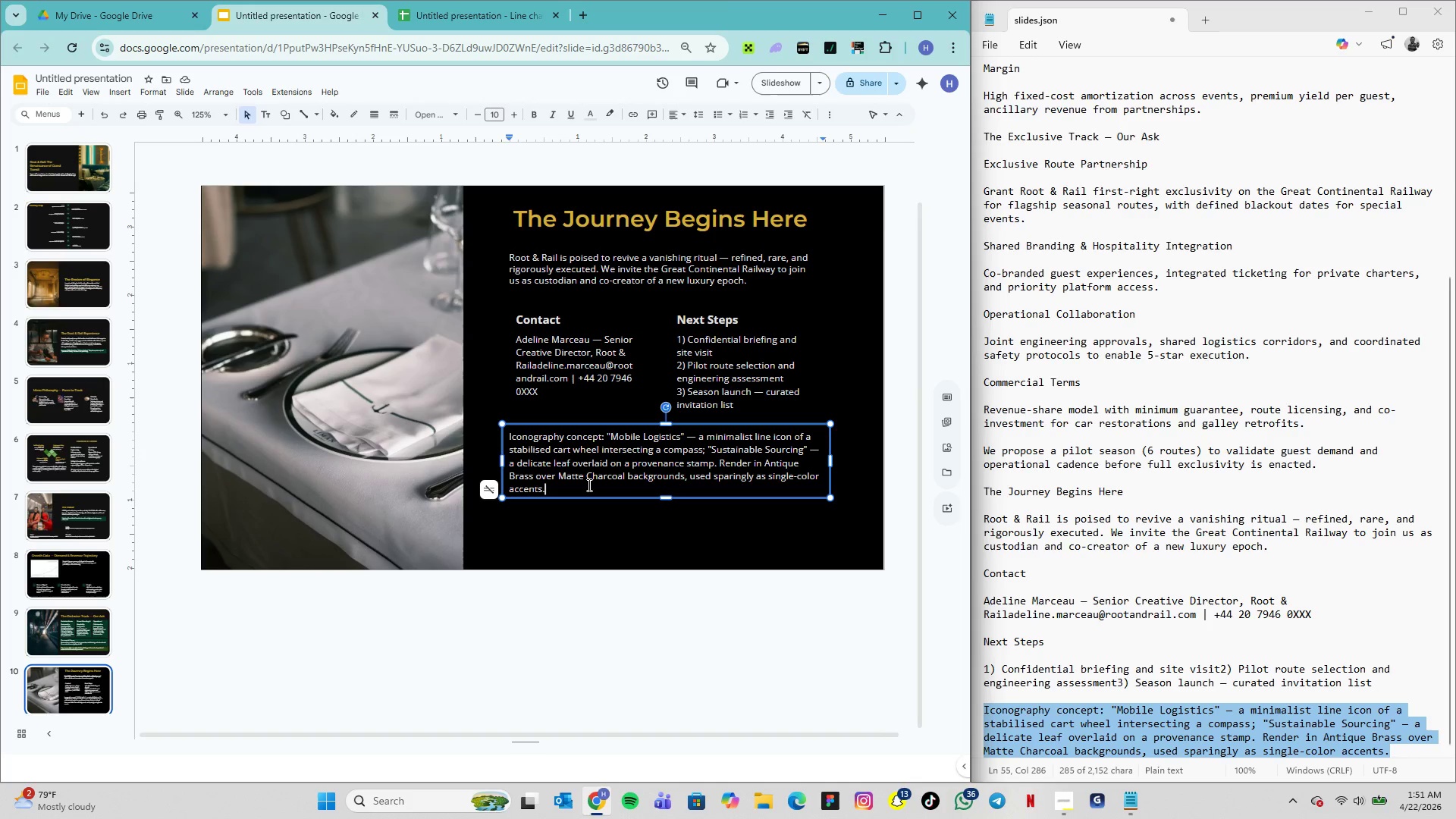 
double_click([588, 485])
 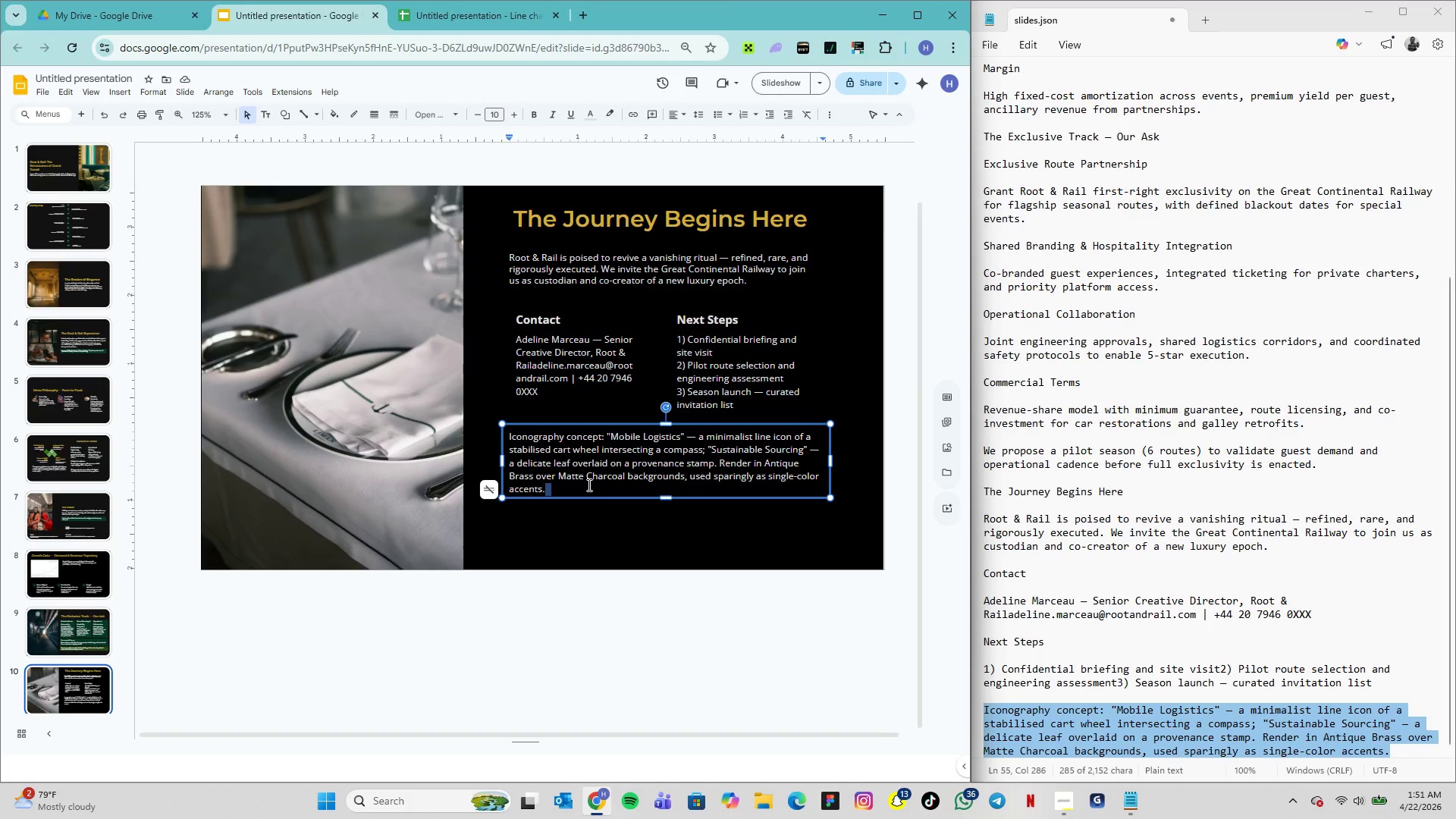 
triple_click([588, 485])
 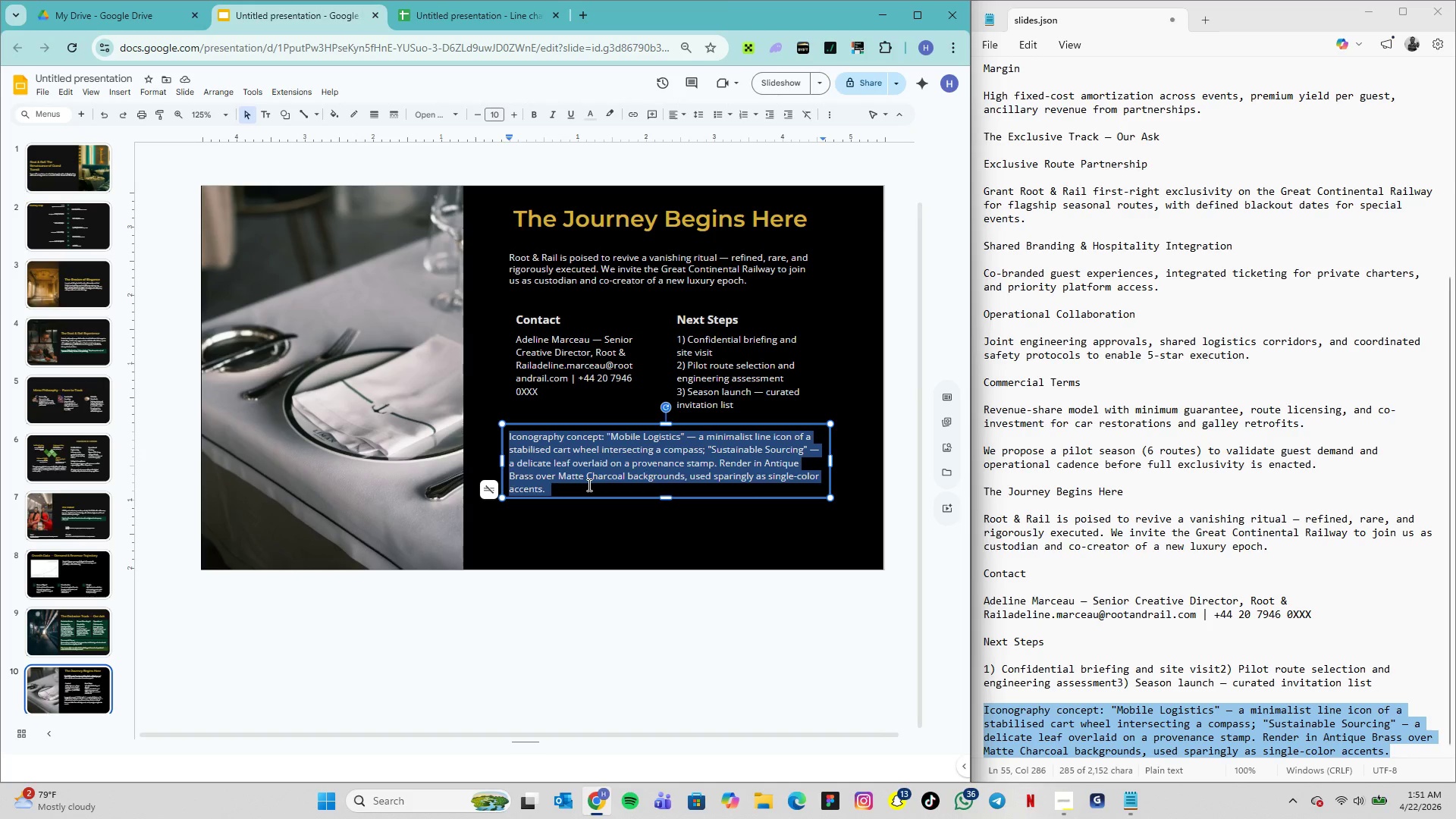 
triple_click([588, 485])
 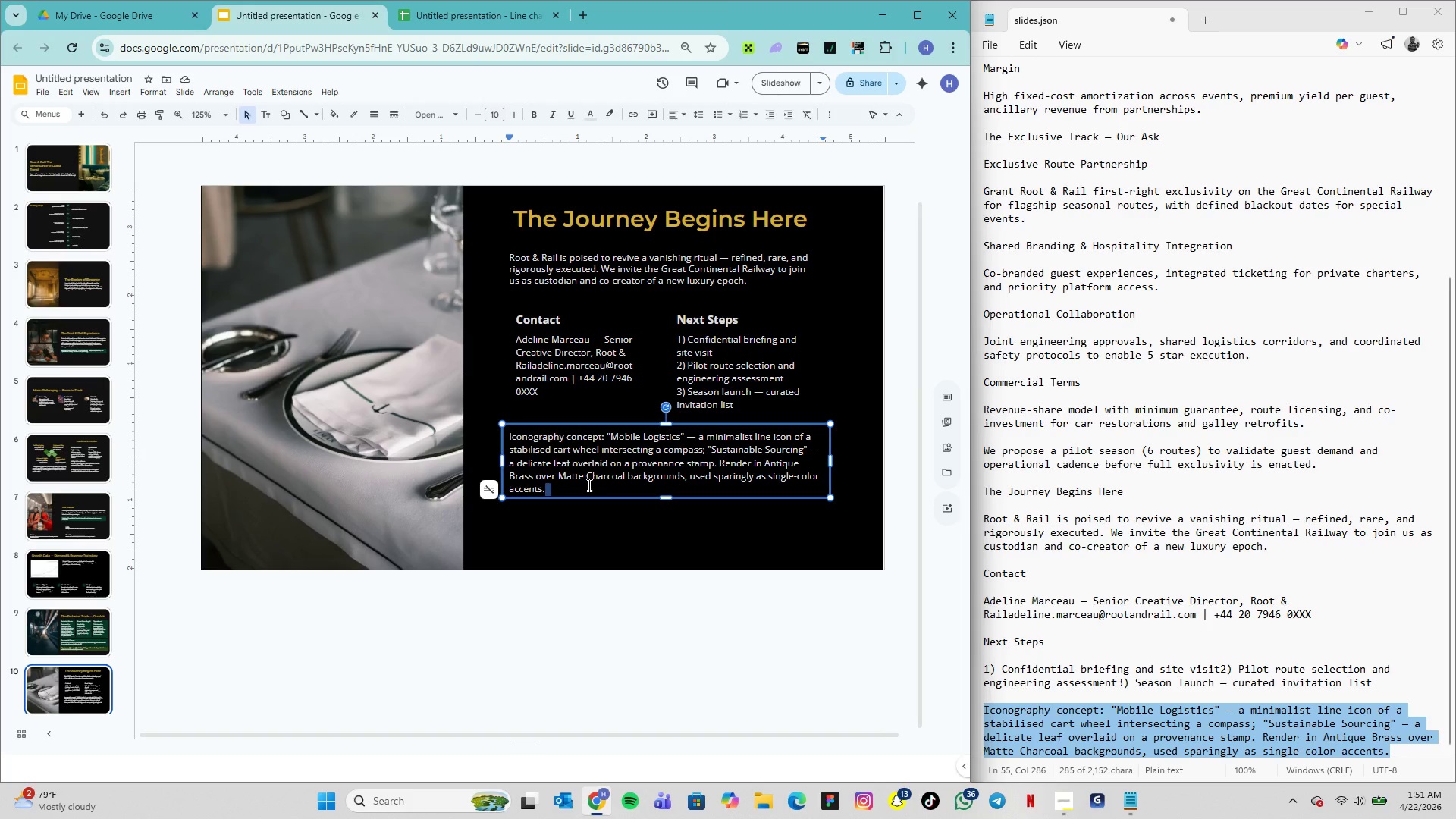 
triple_click([588, 485])
 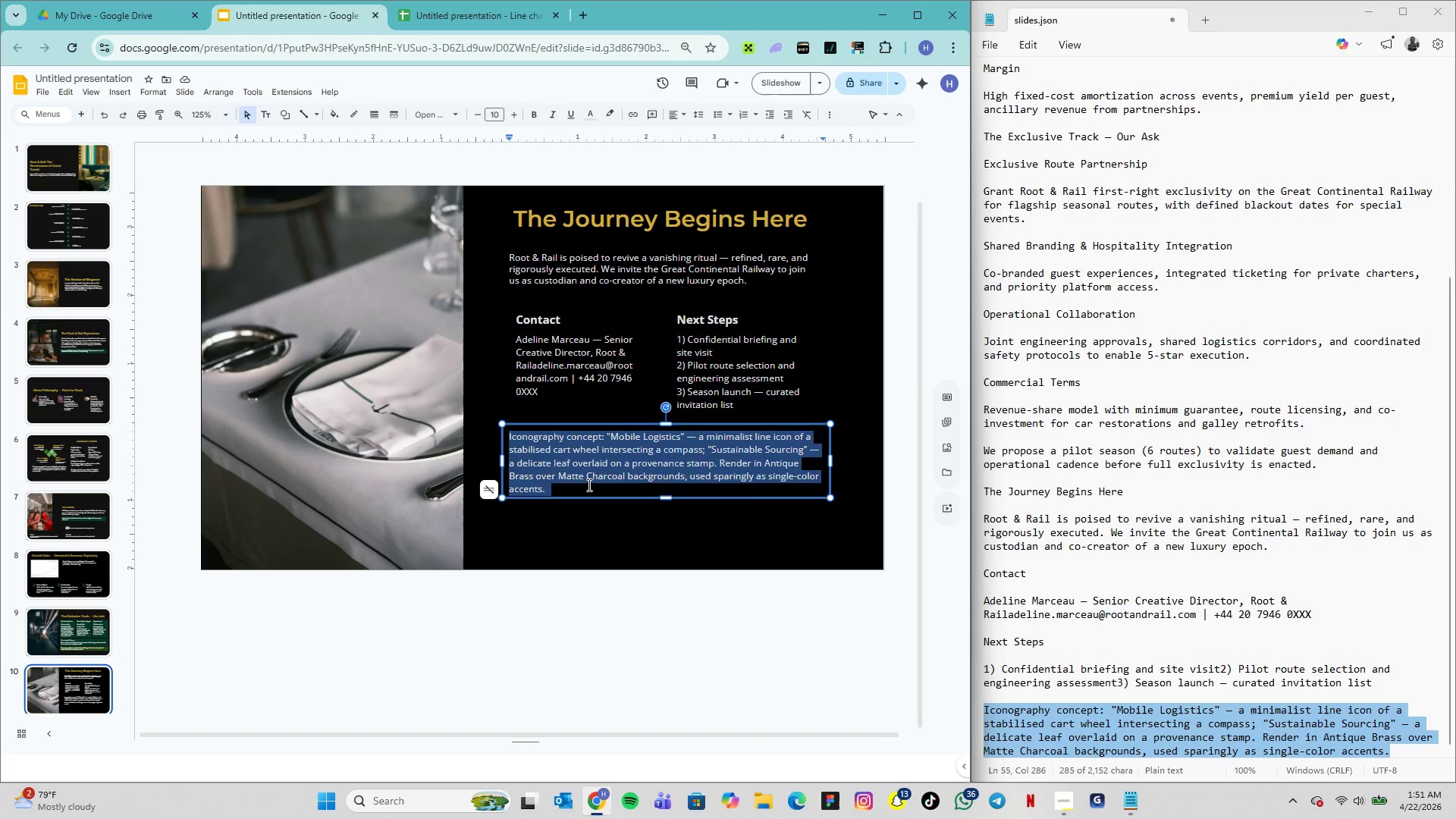 
triple_click([588, 485])
 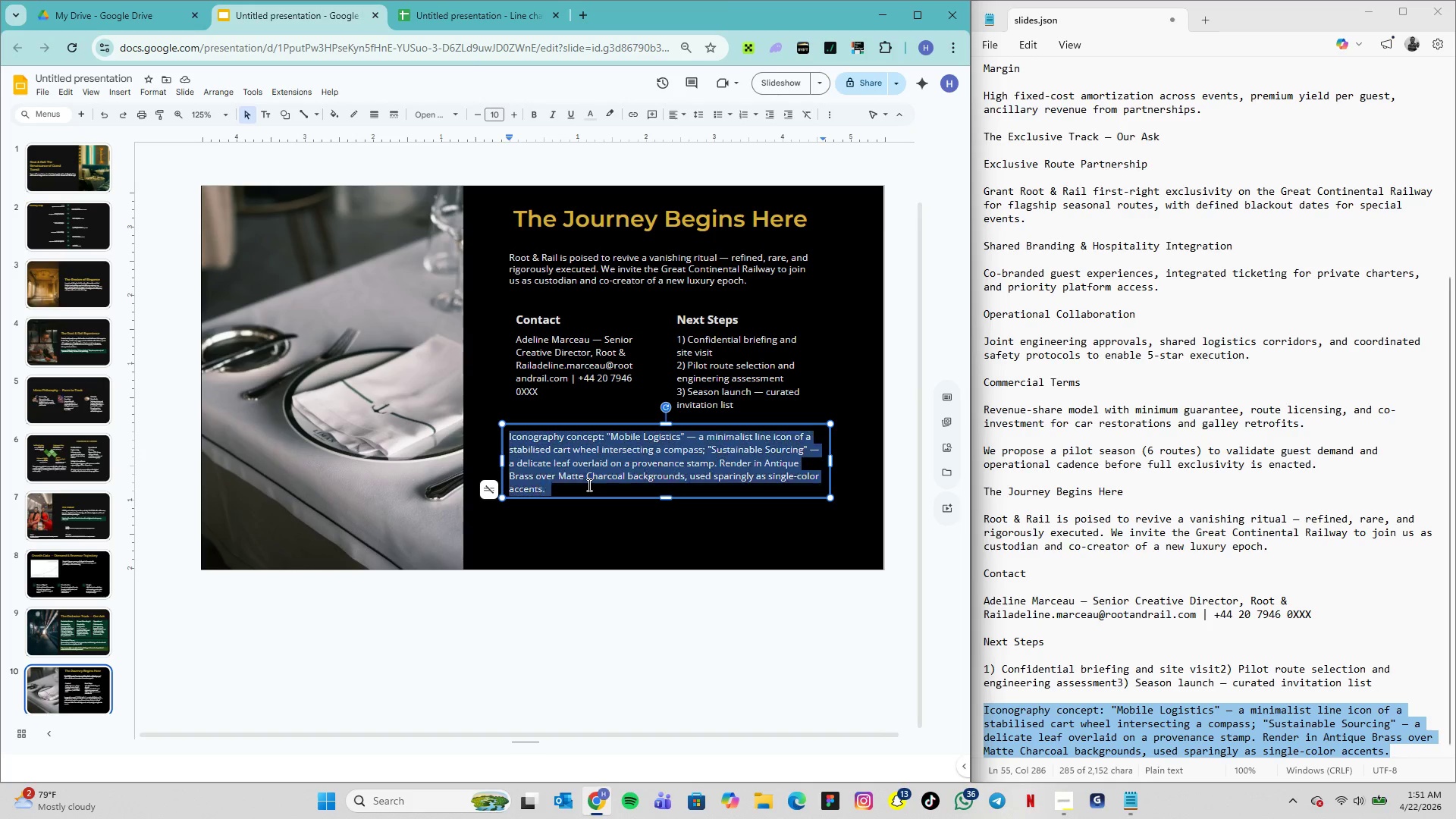 
triple_click([588, 485])
 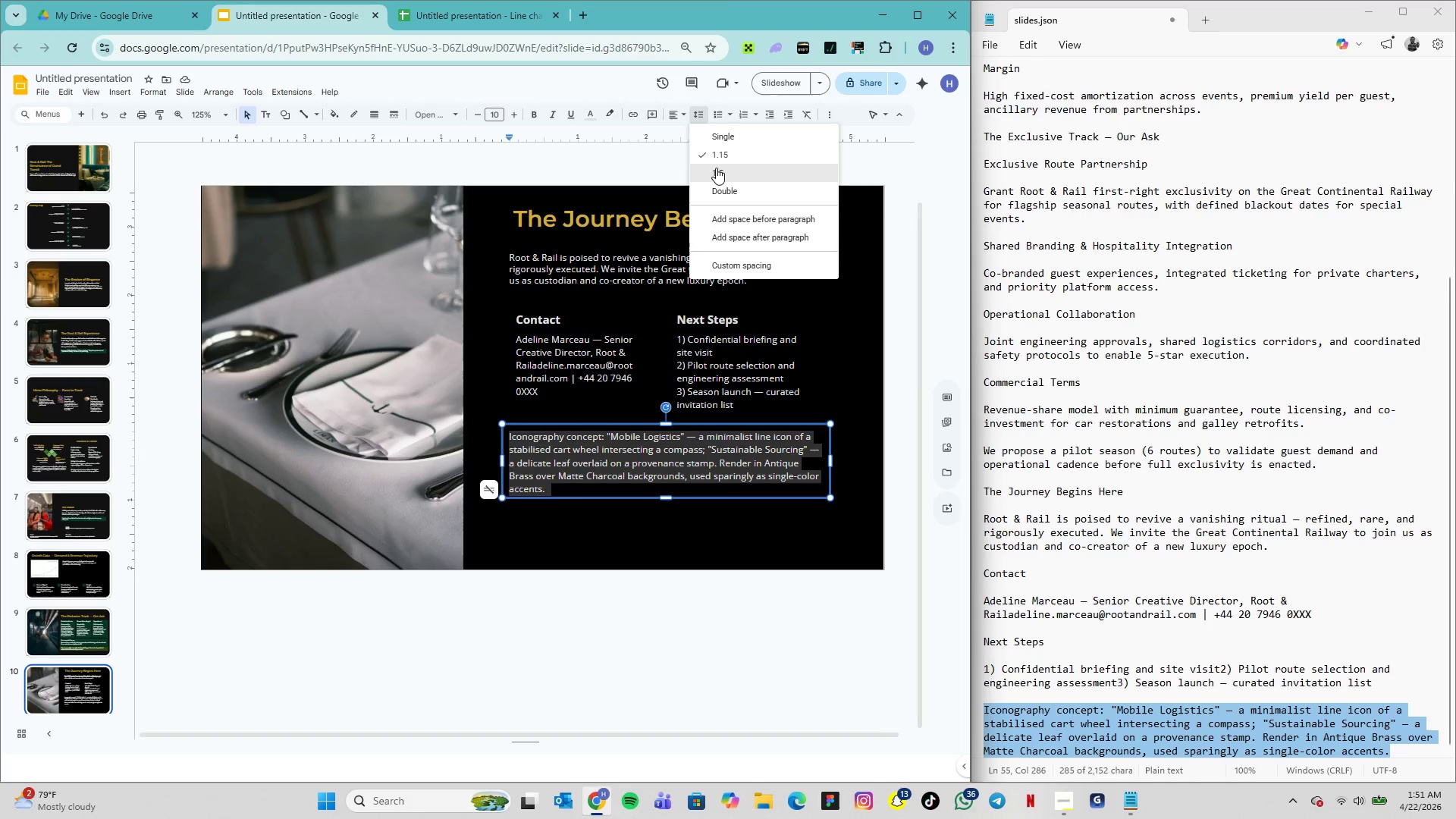 
left_click([727, 159])
 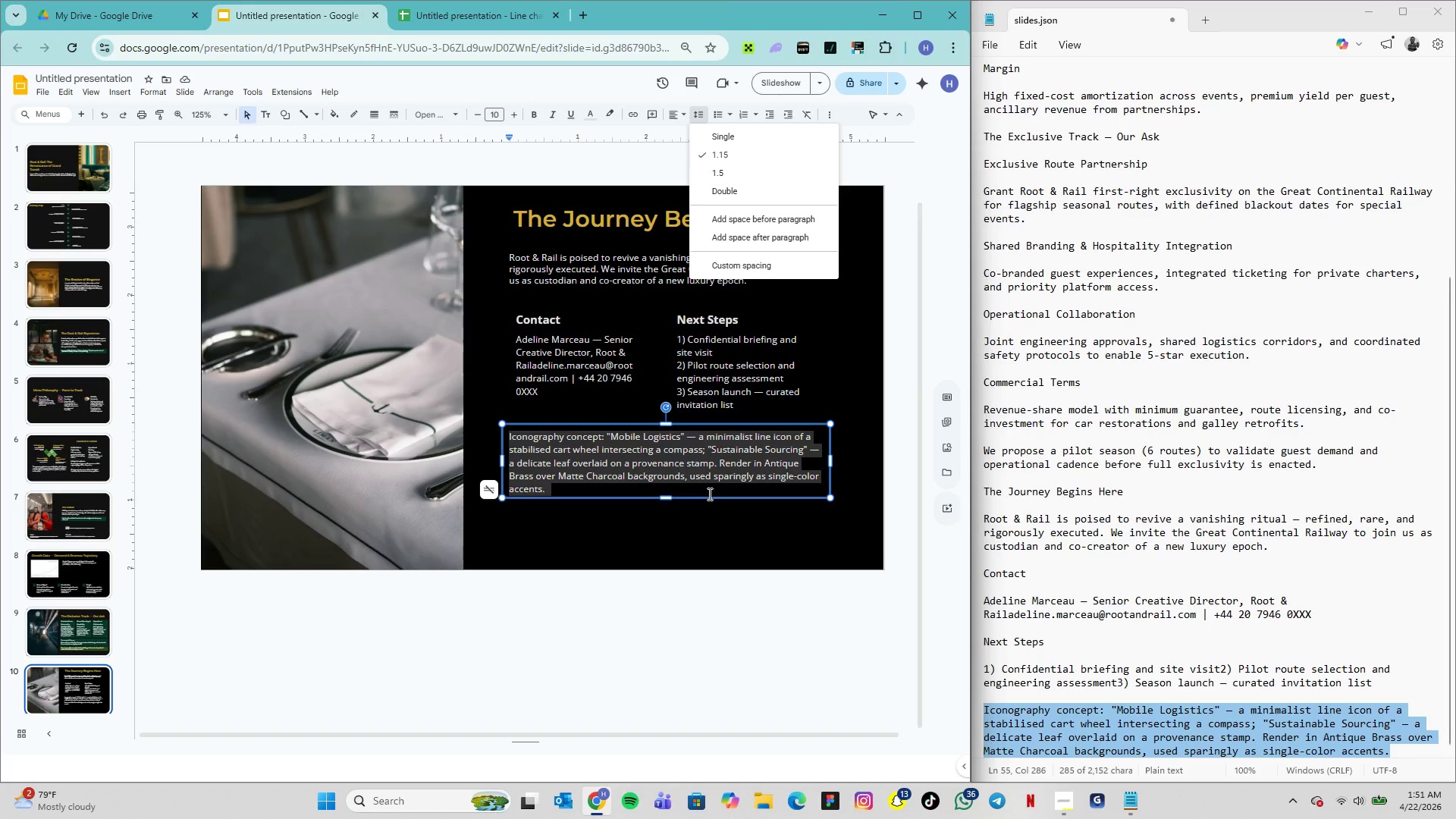 
left_click([708, 494])
 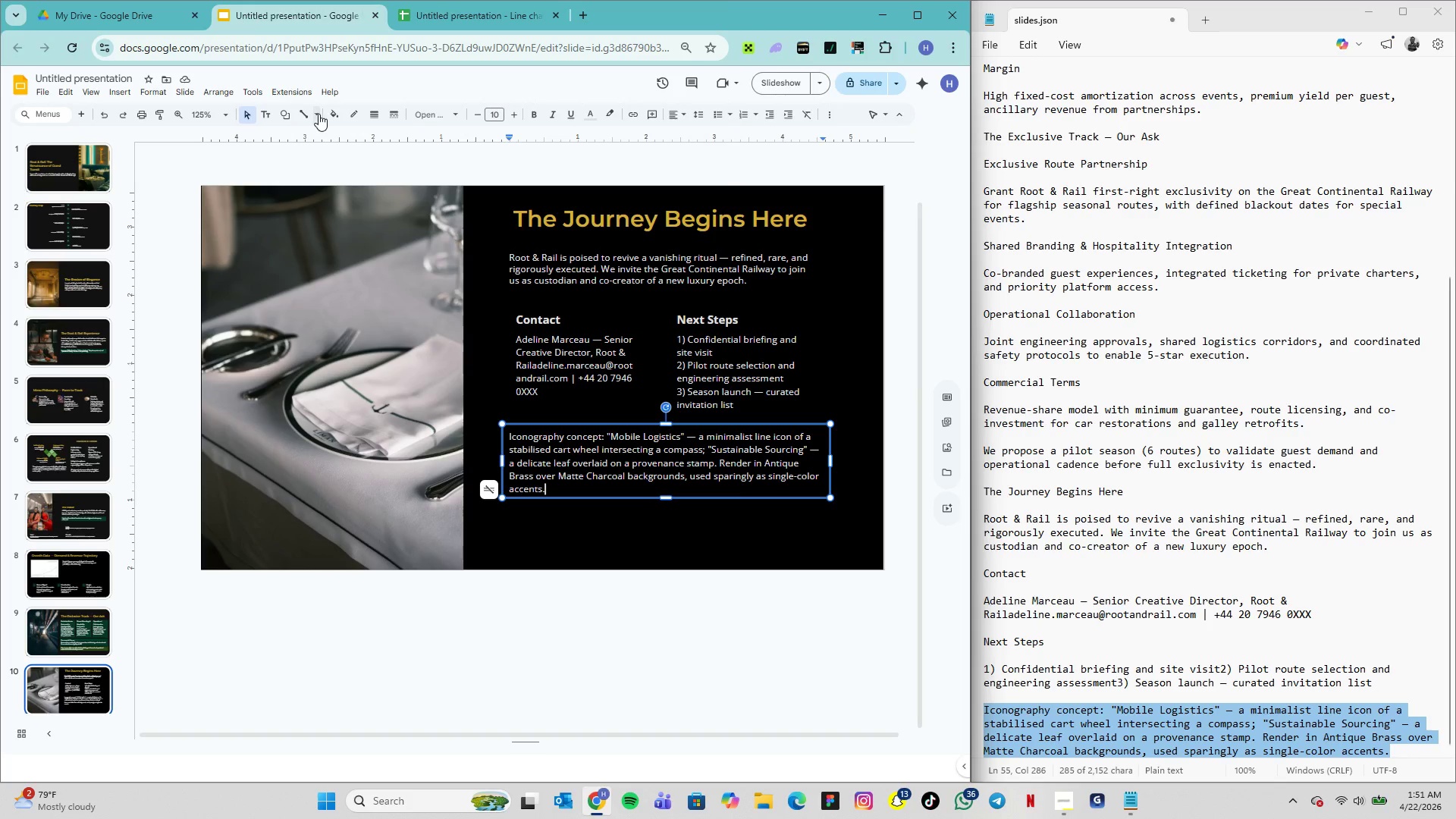 
left_click([335, 114])
 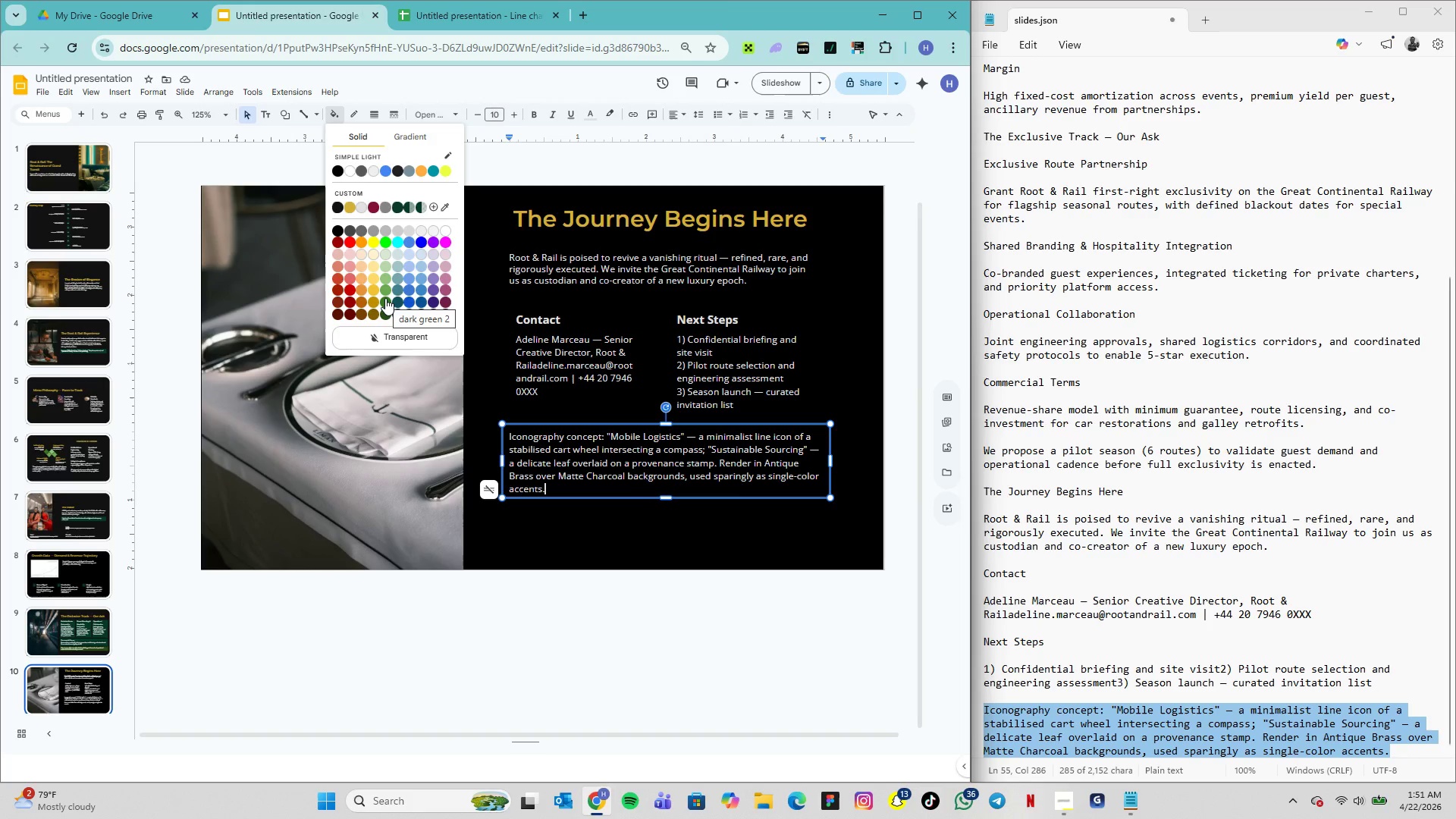 
wait(8.08)
 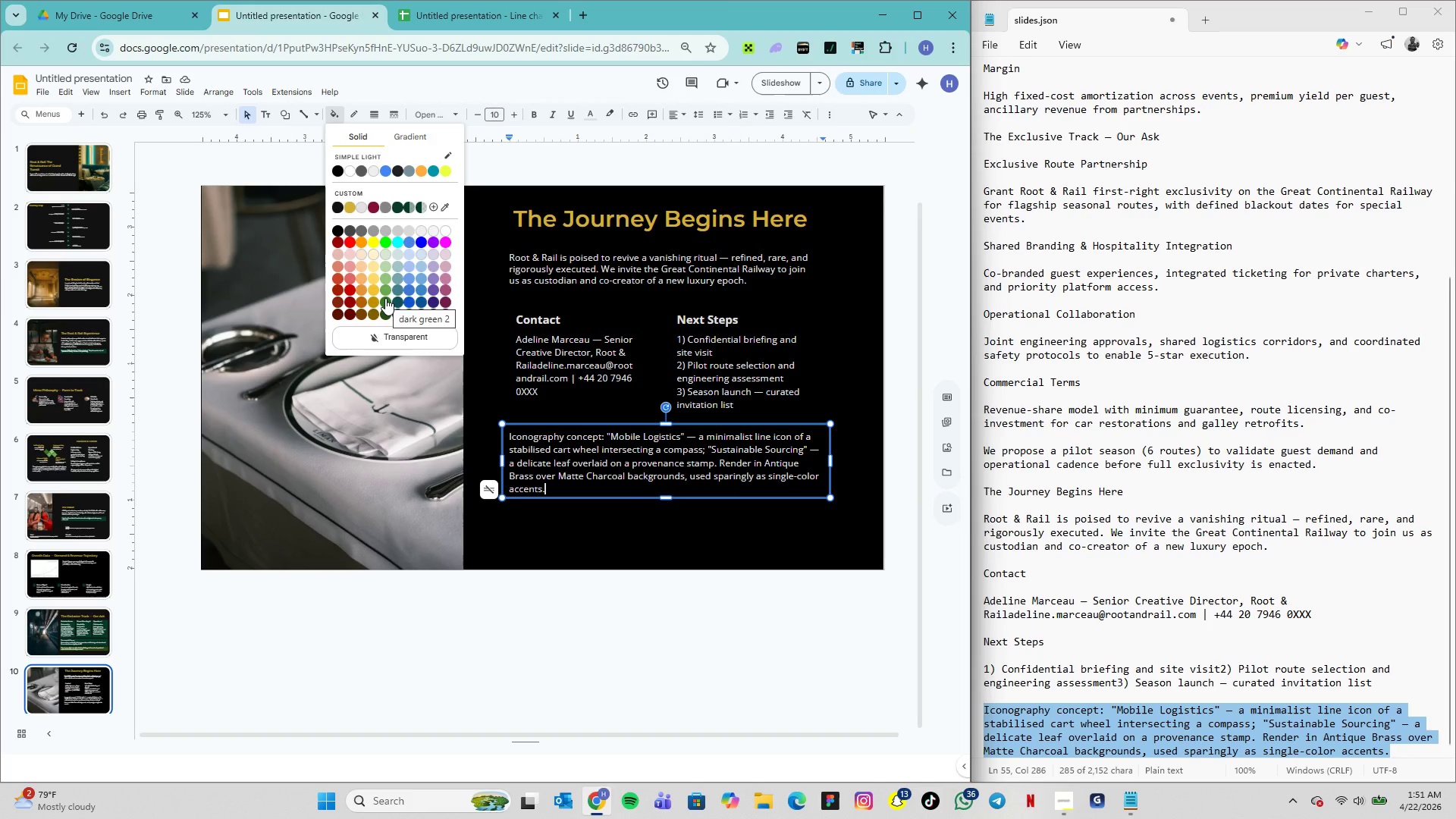 
left_click([400, 207])
 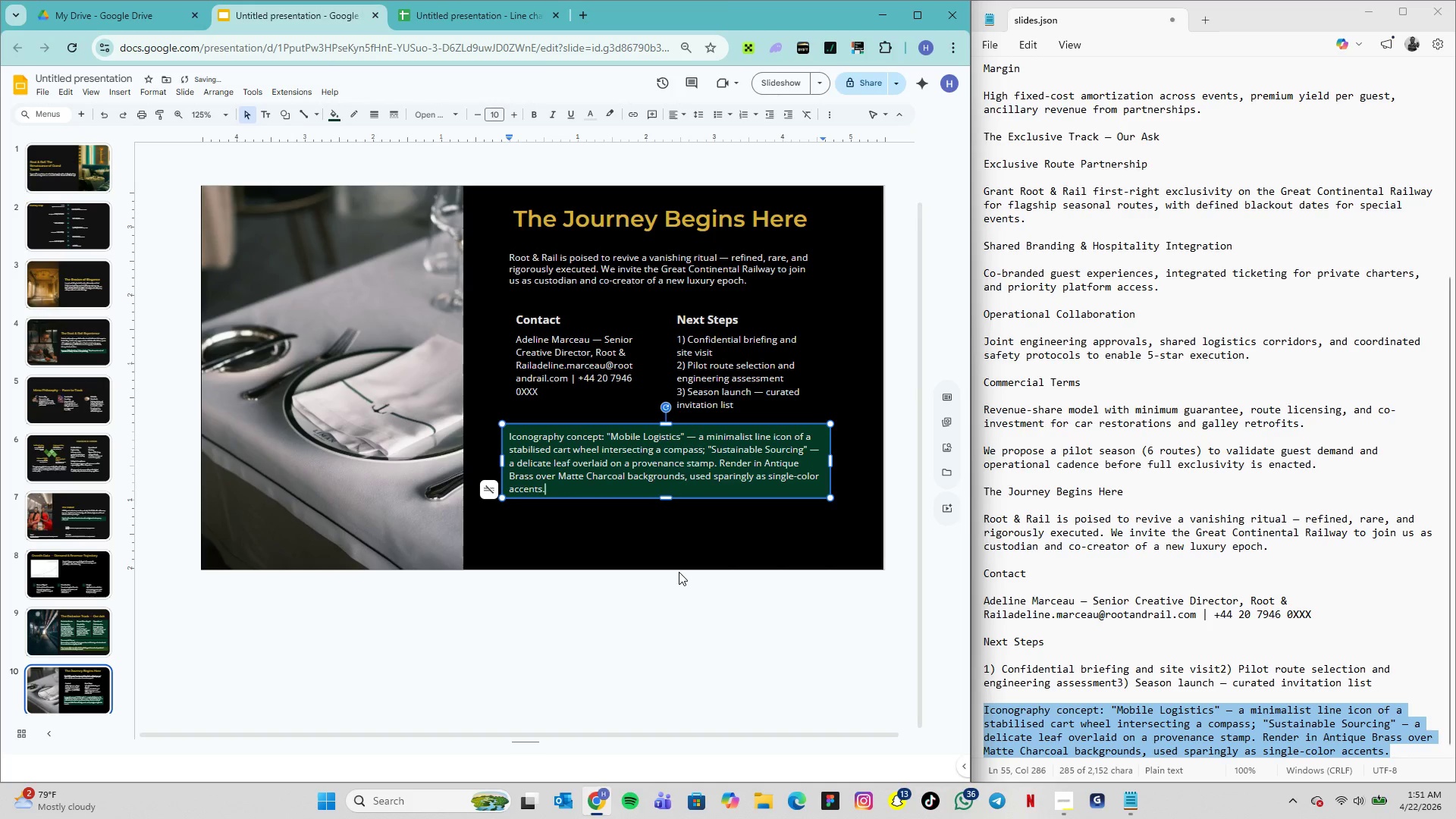 
left_click([680, 557])
 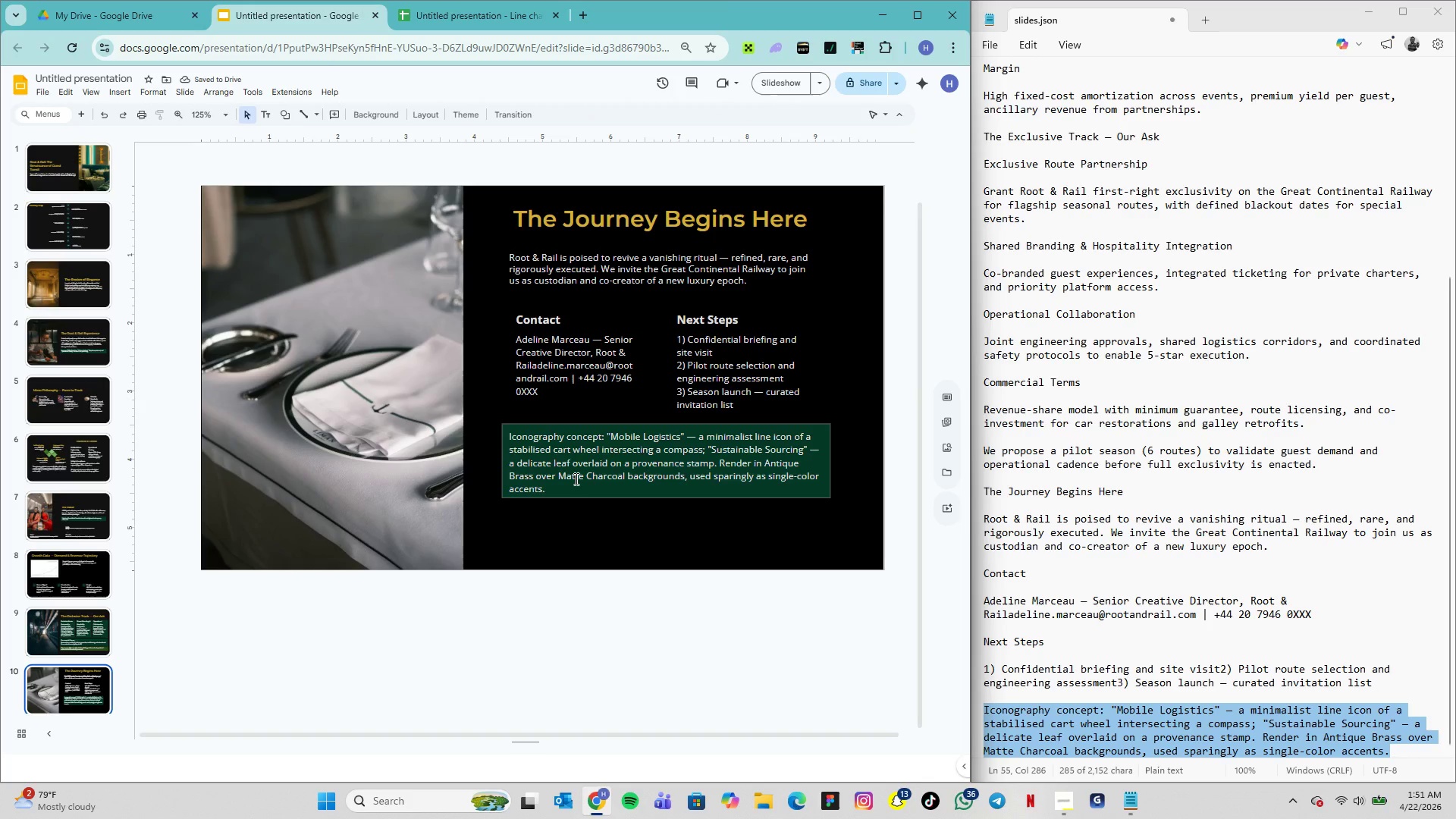 
left_click([575, 479])
 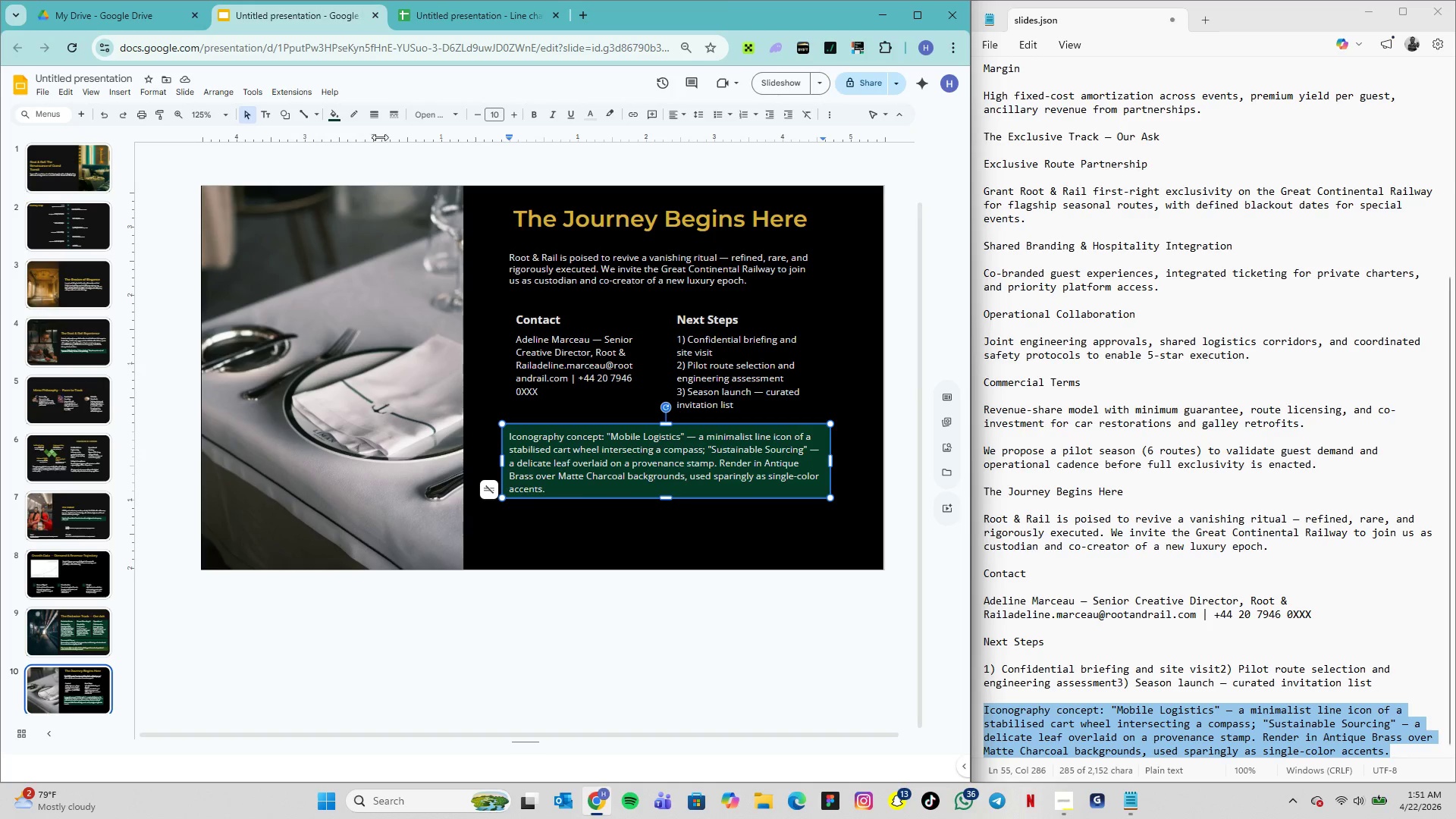 
left_click([359, 116])
 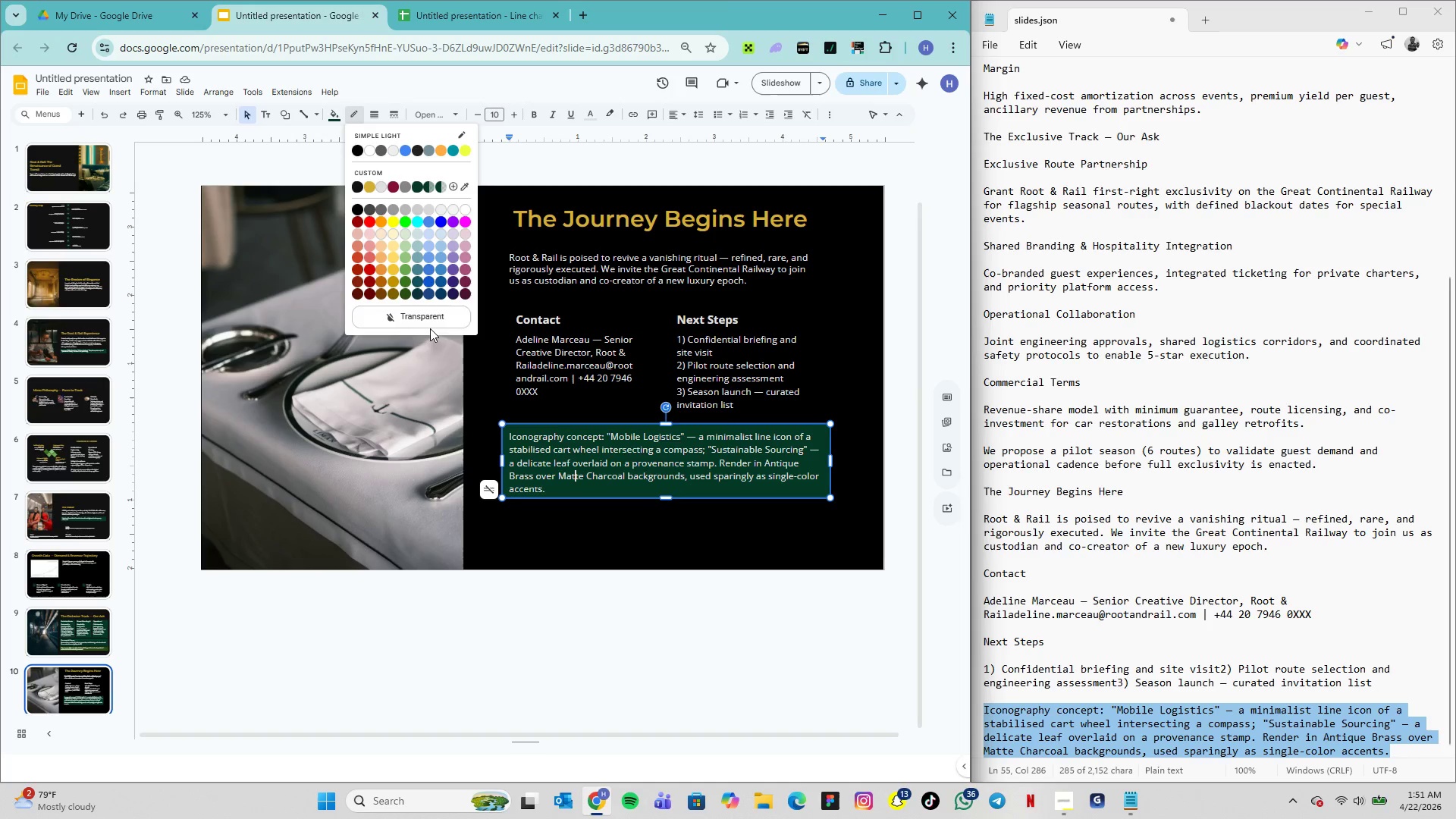 
left_click([425, 322])
 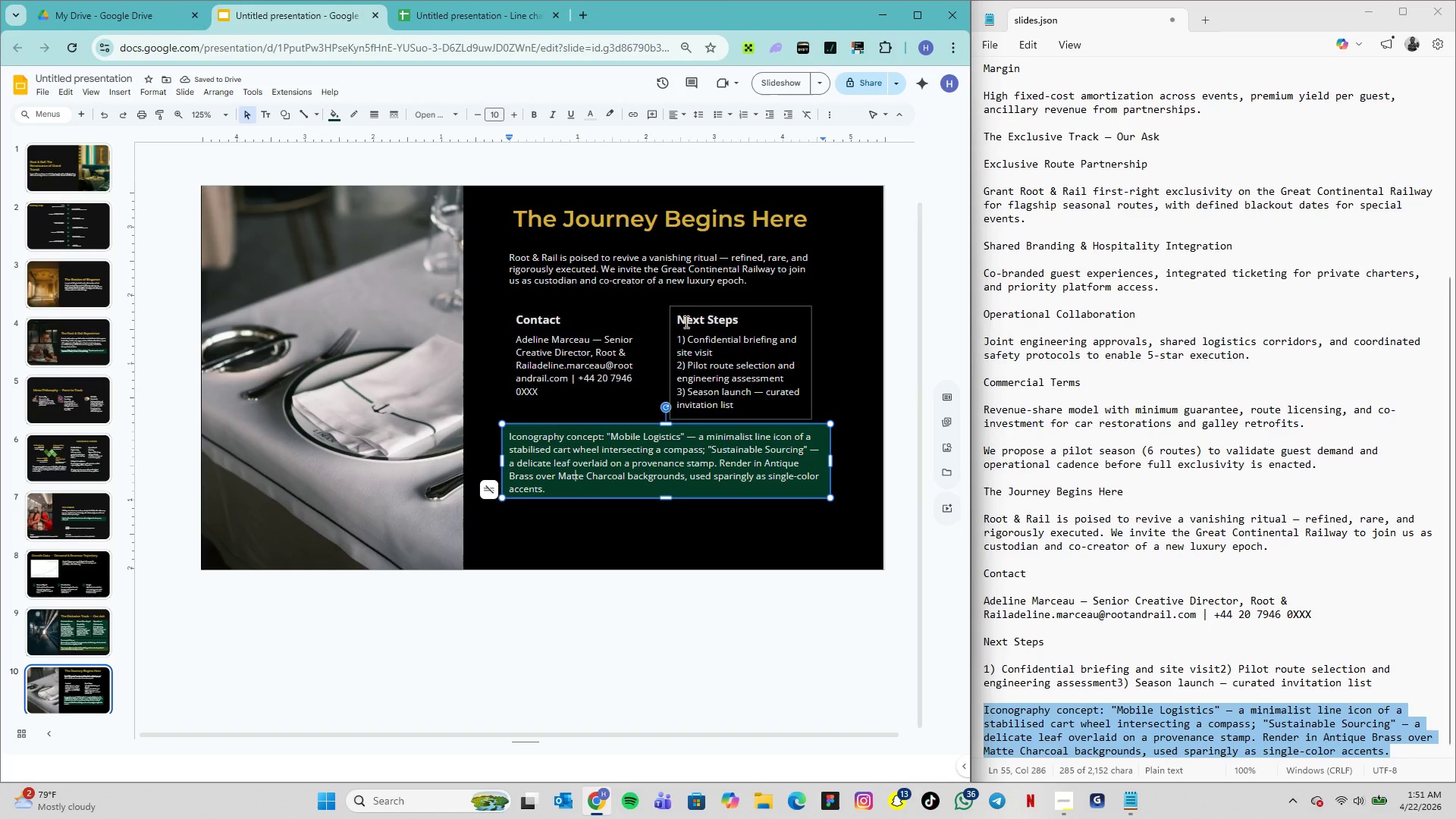 
left_click([682, 306])
 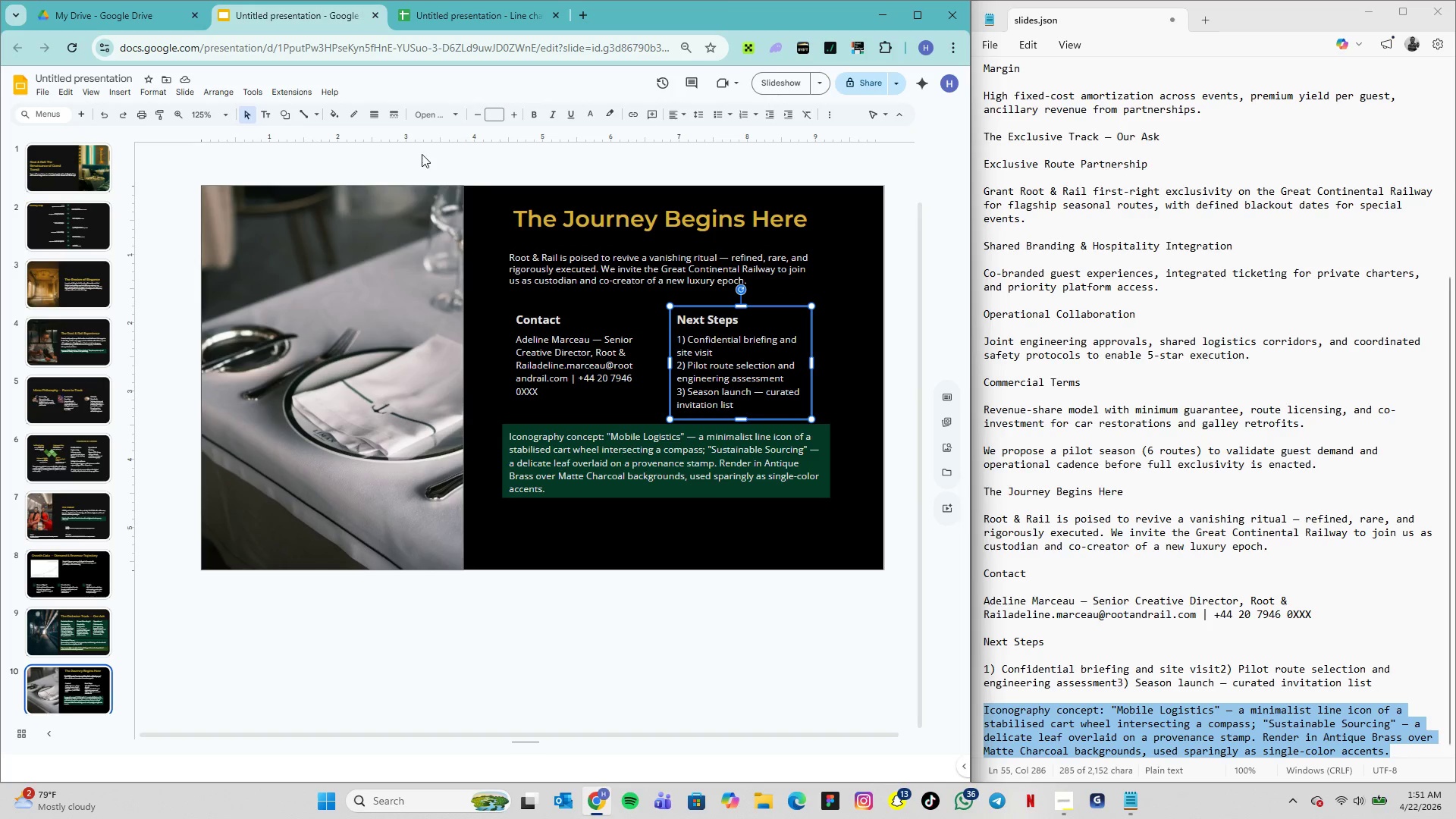 
left_click([359, 110])
 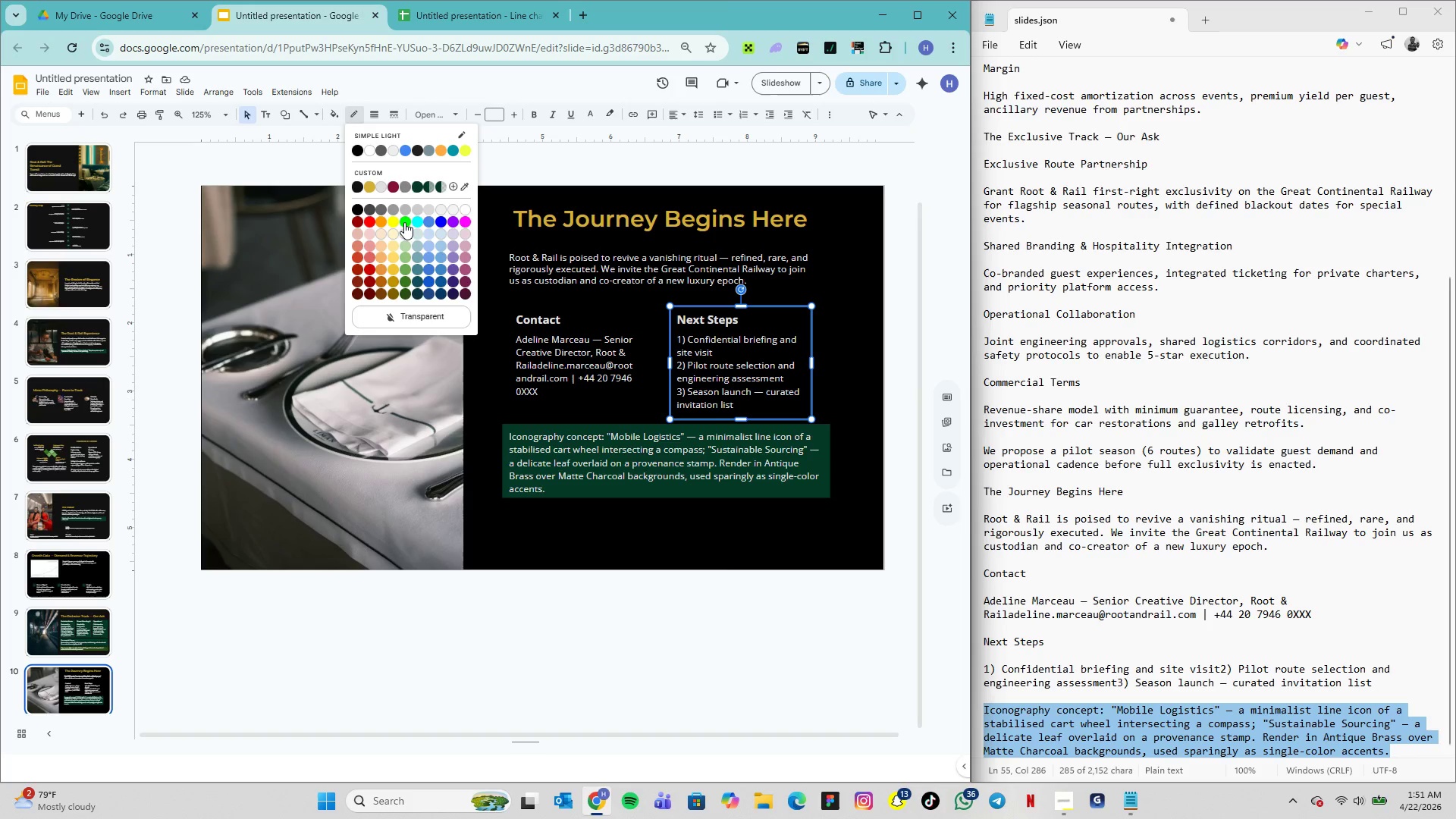 
left_click([419, 190])
 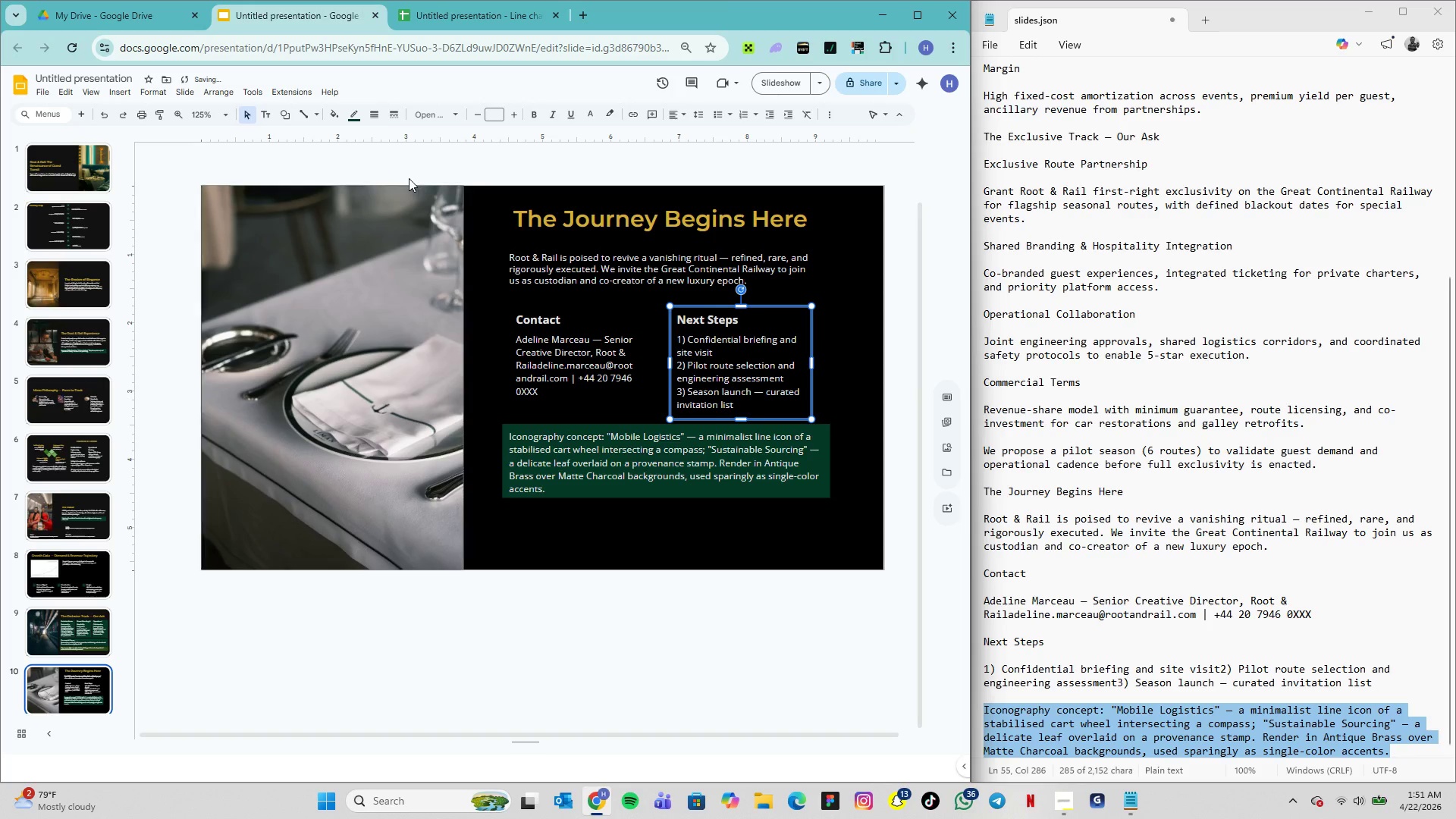 
left_click([375, 118])
 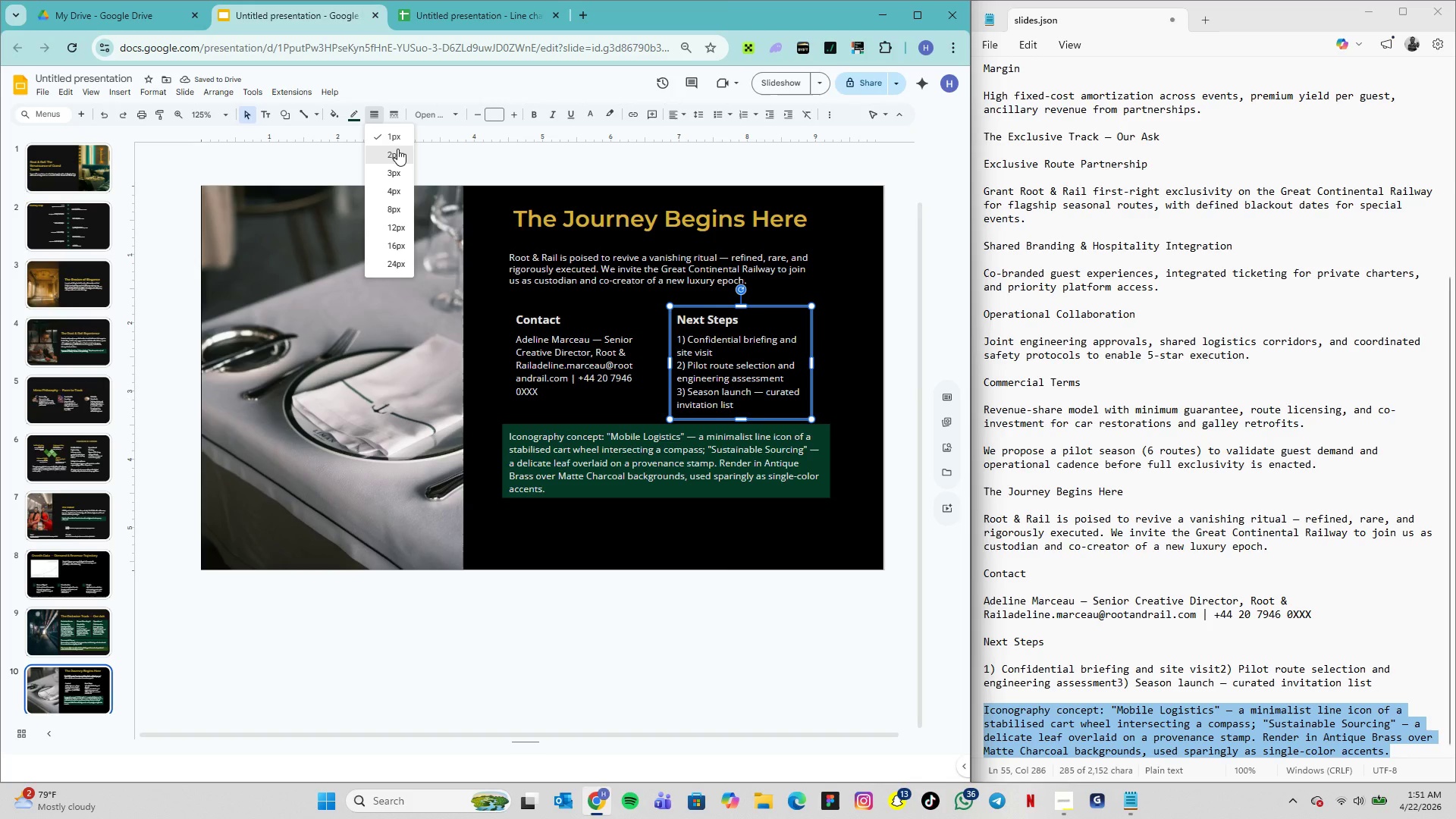 
left_click([397, 149])
 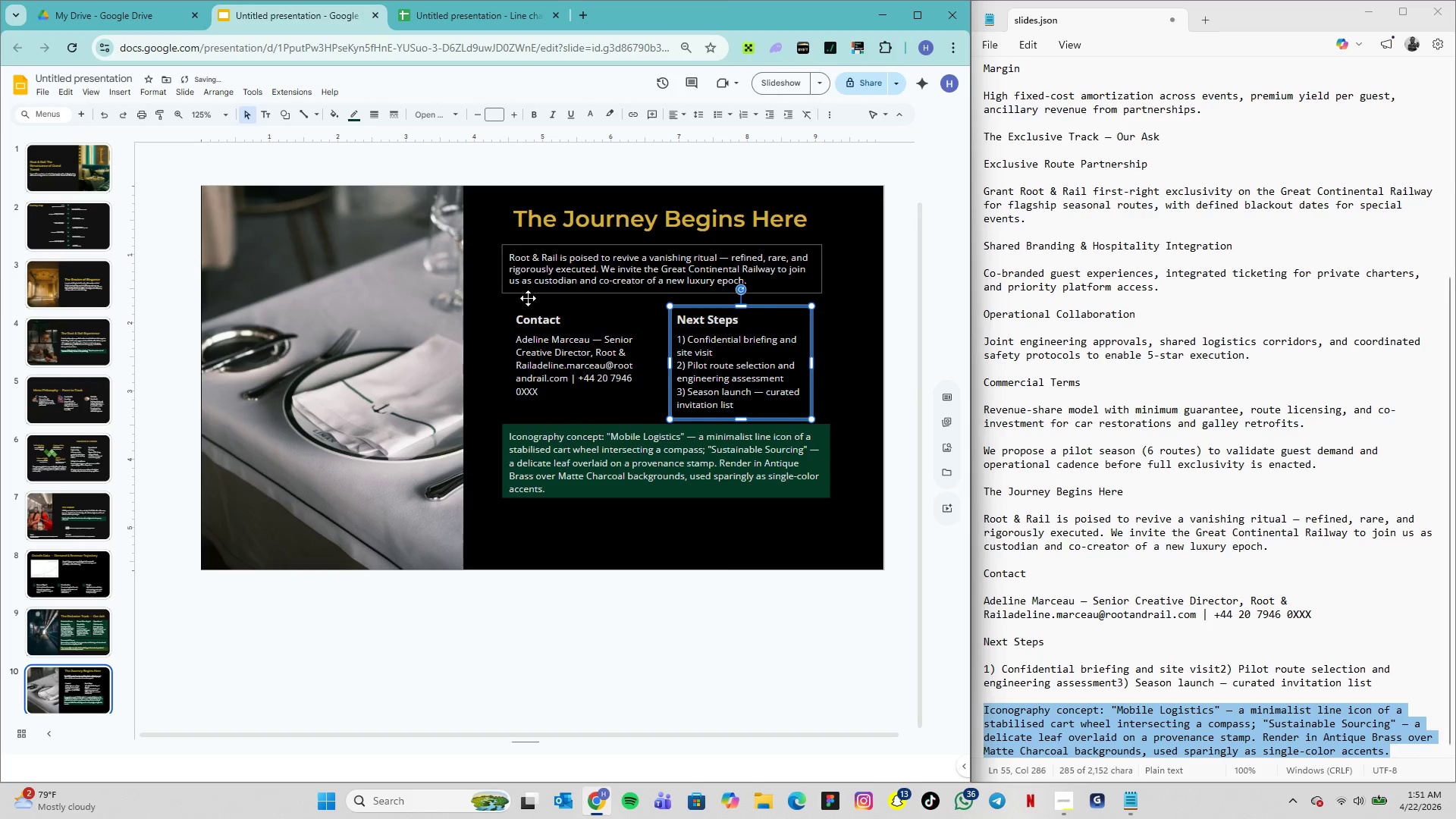 
left_click([533, 304])
 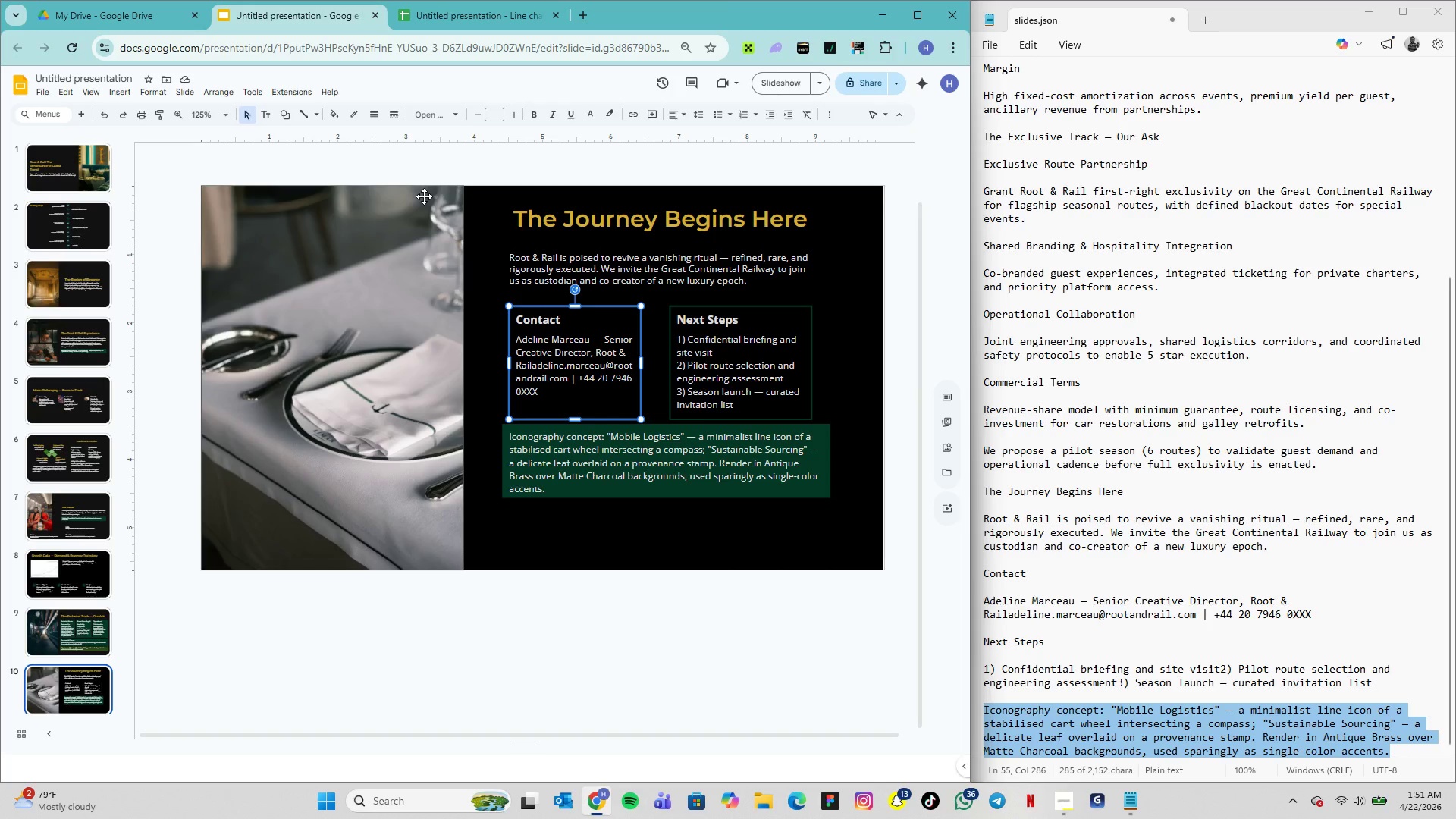 
wait(10.47)
 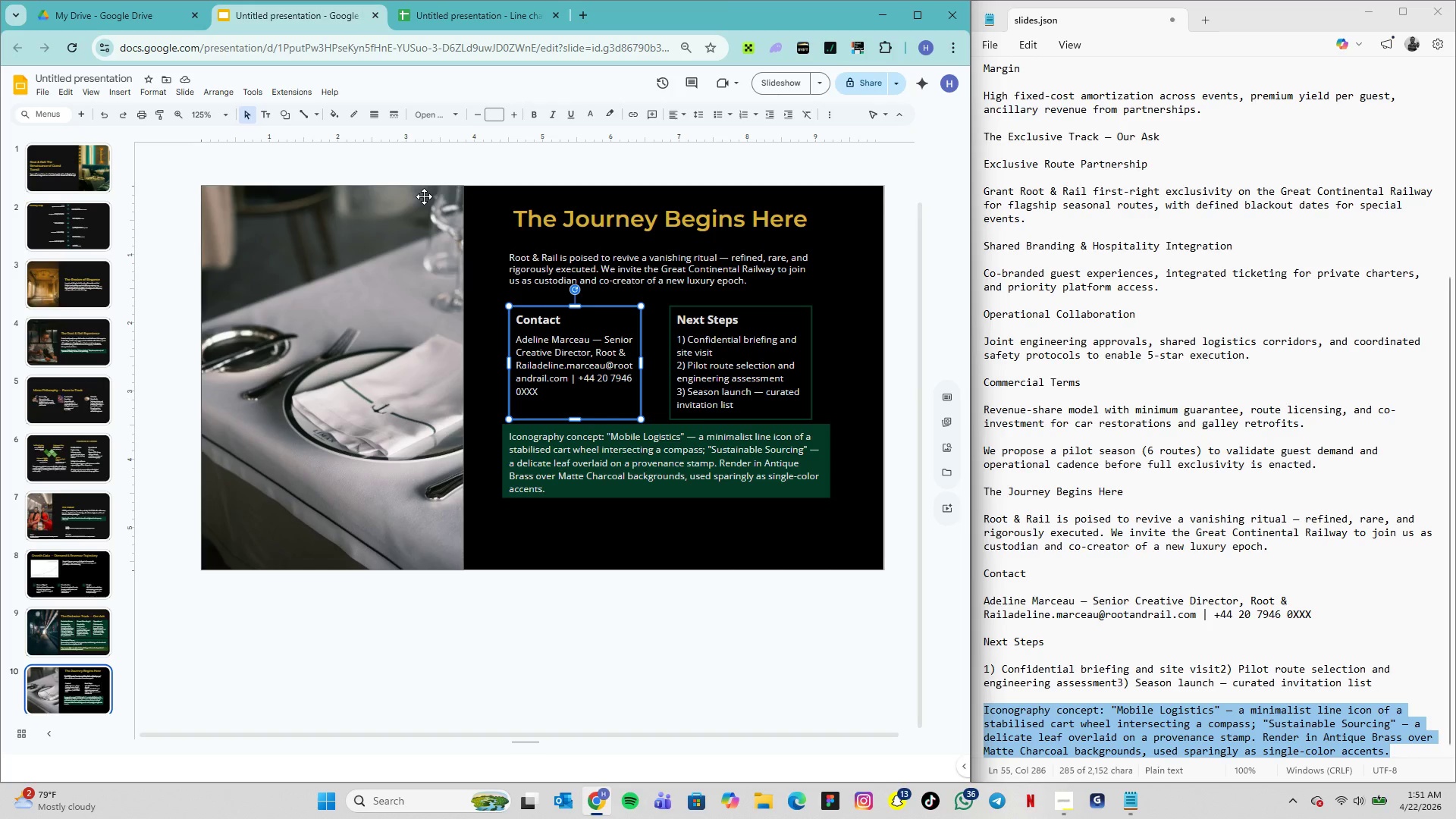 
left_click([353, 117])
 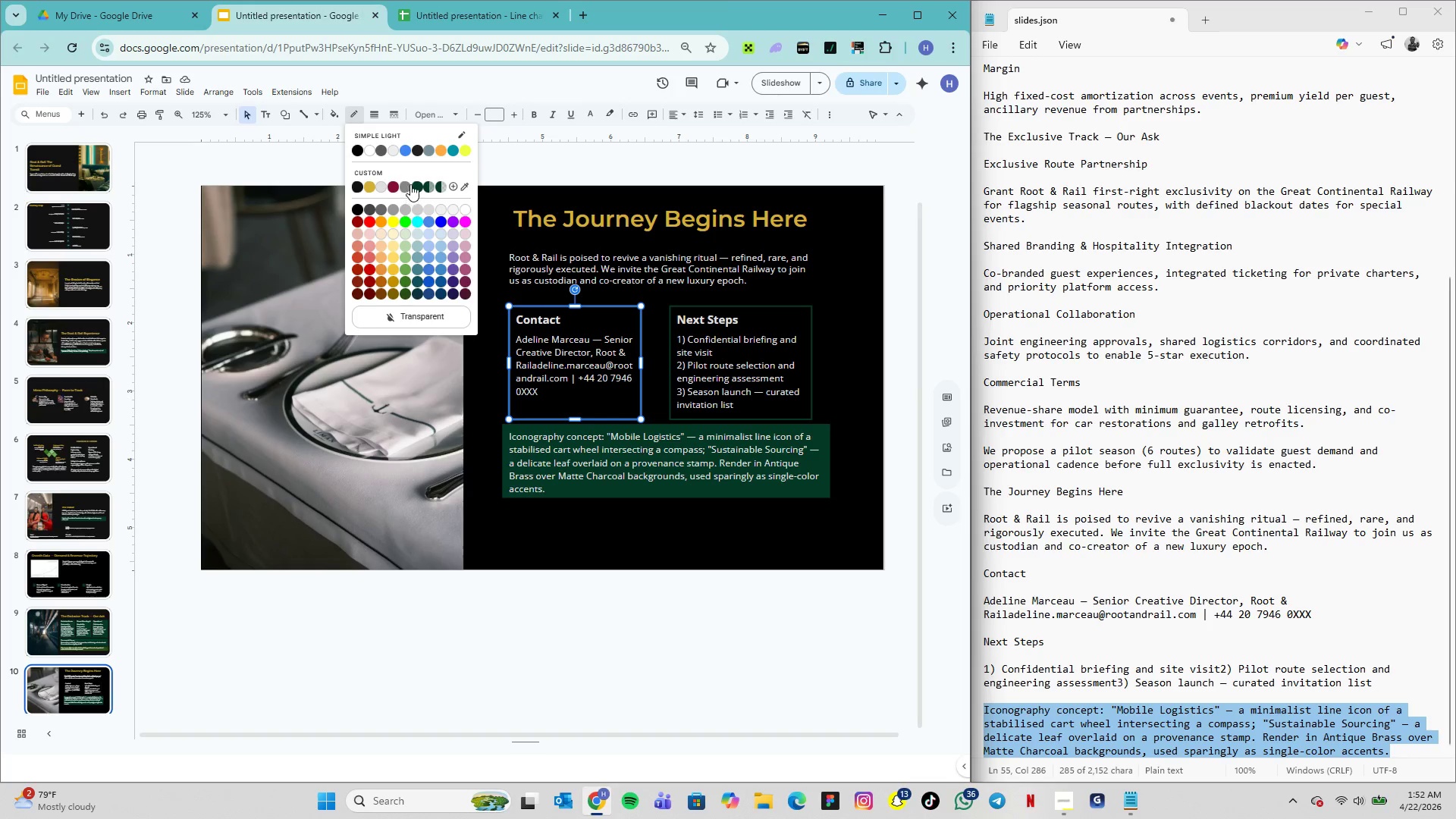 
left_click([417, 186])
 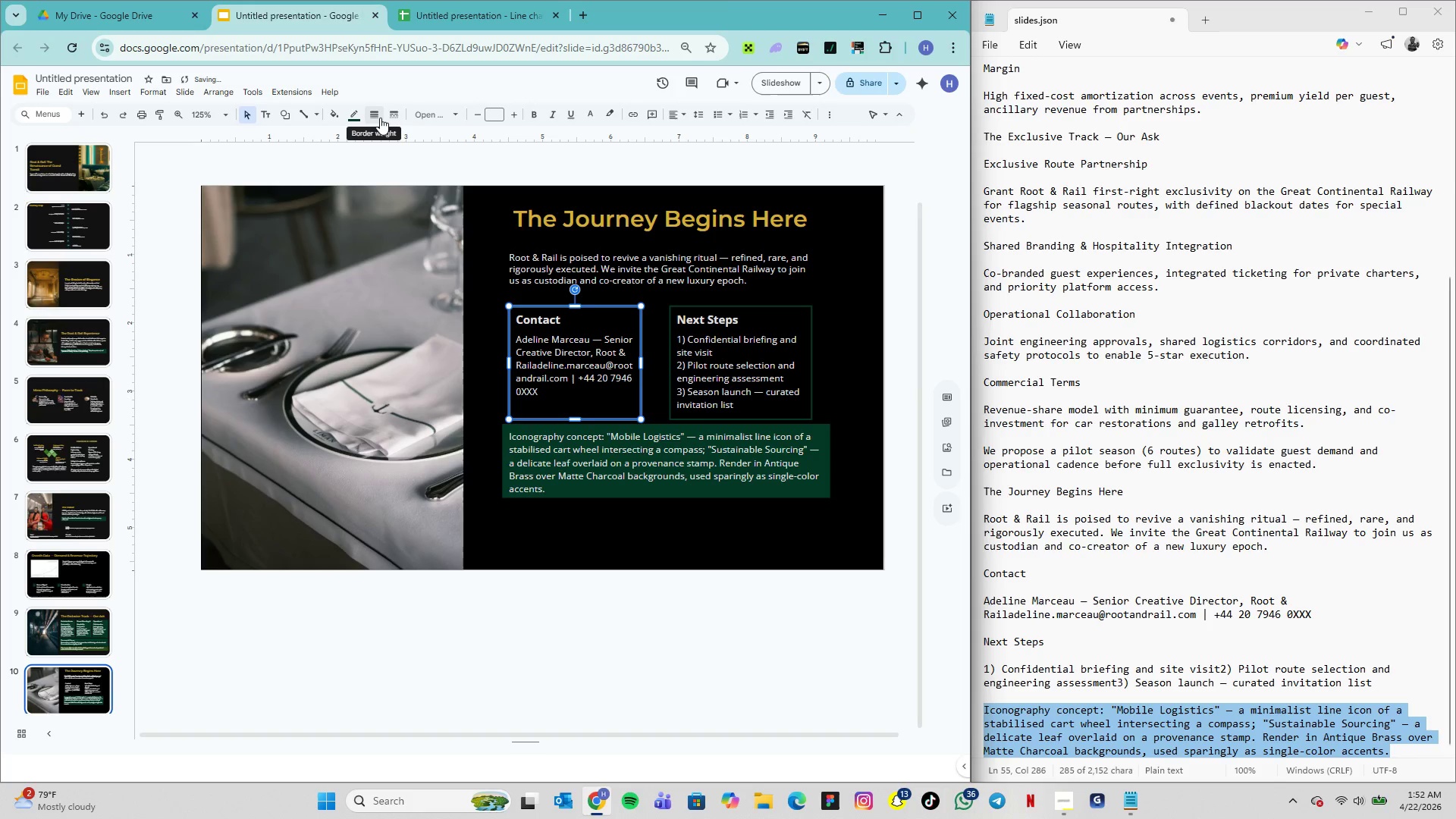 
left_click([379, 118])
 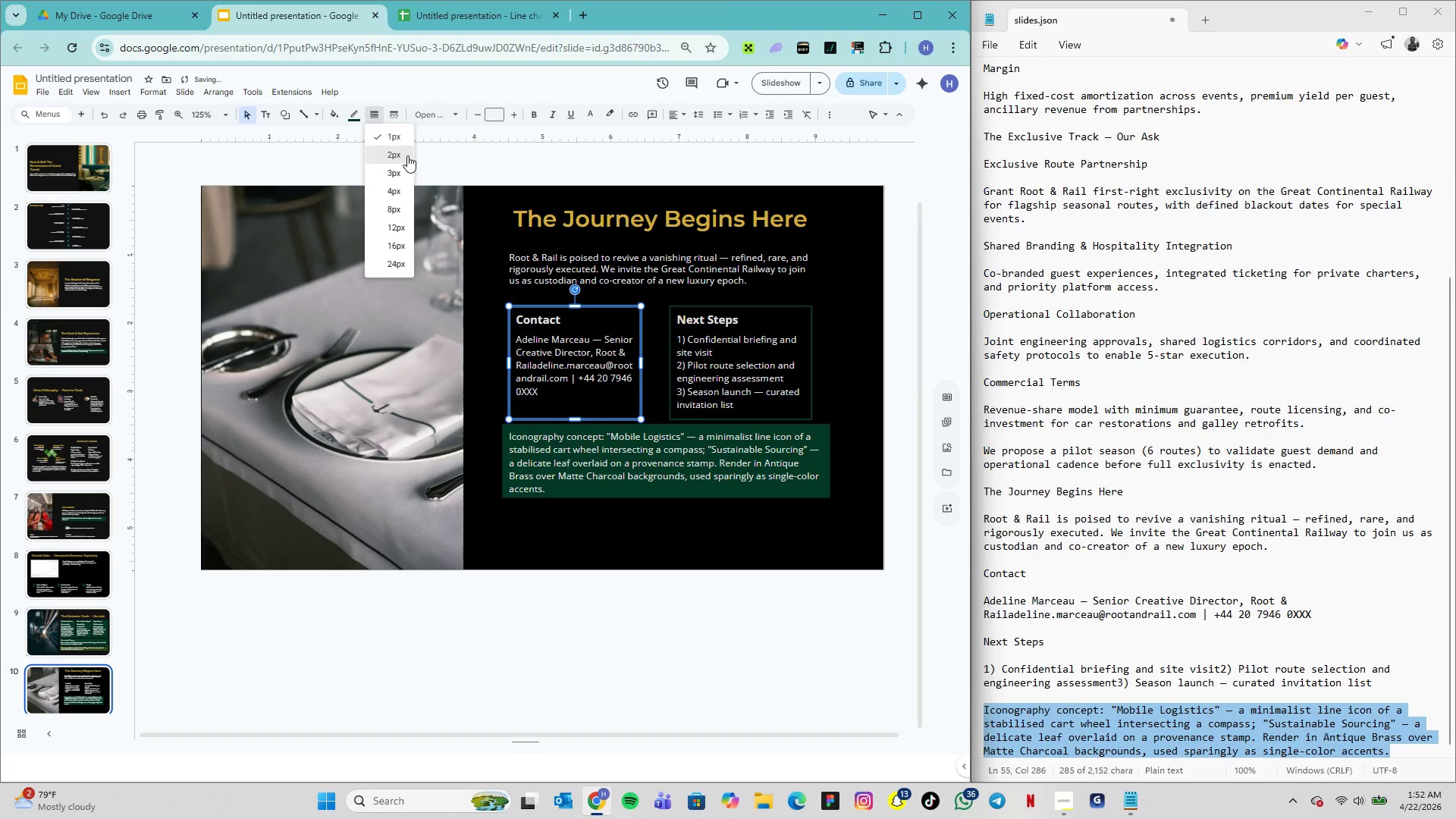 
left_click([405, 152])
 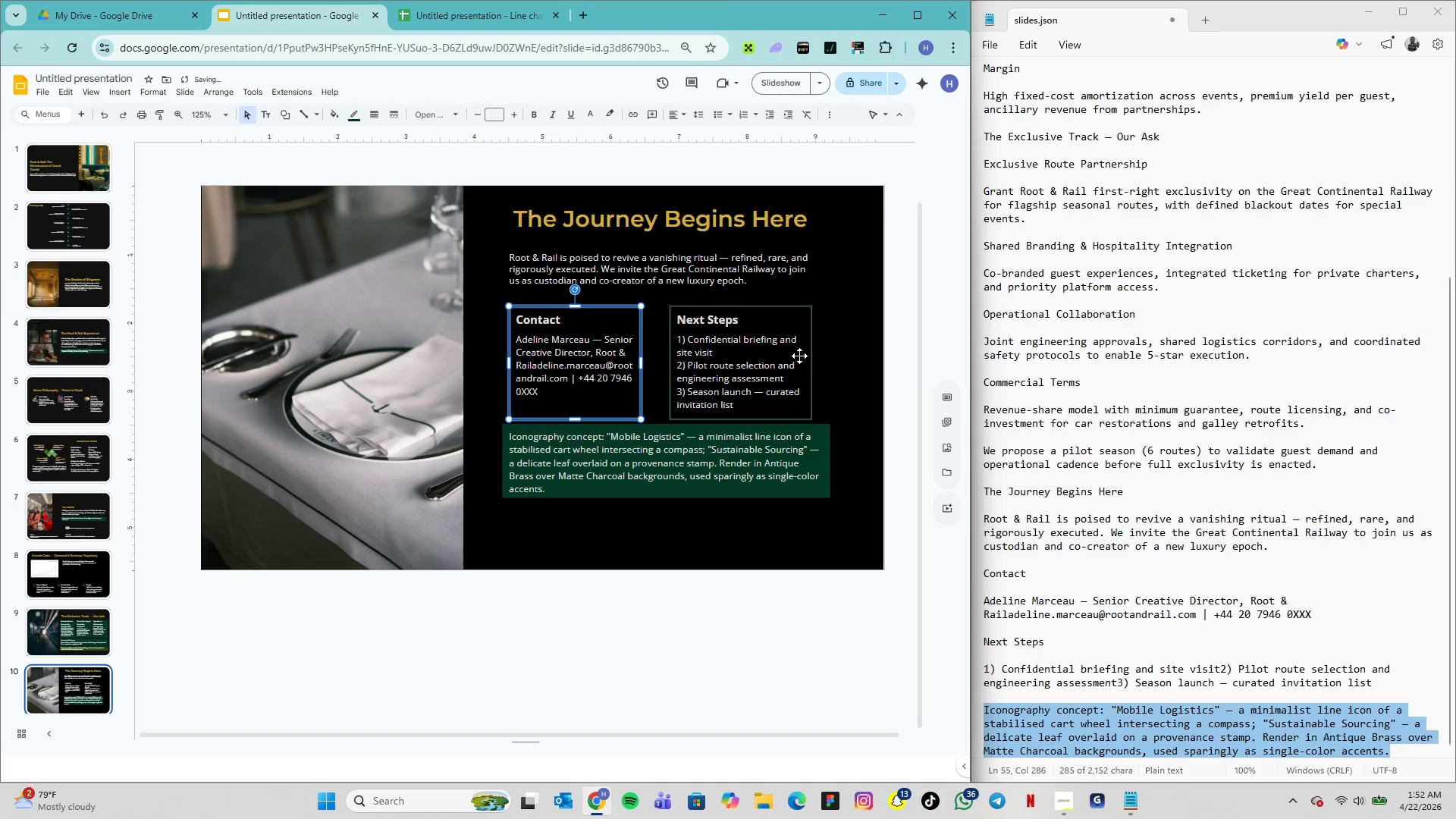 
left_click([811, 356])
 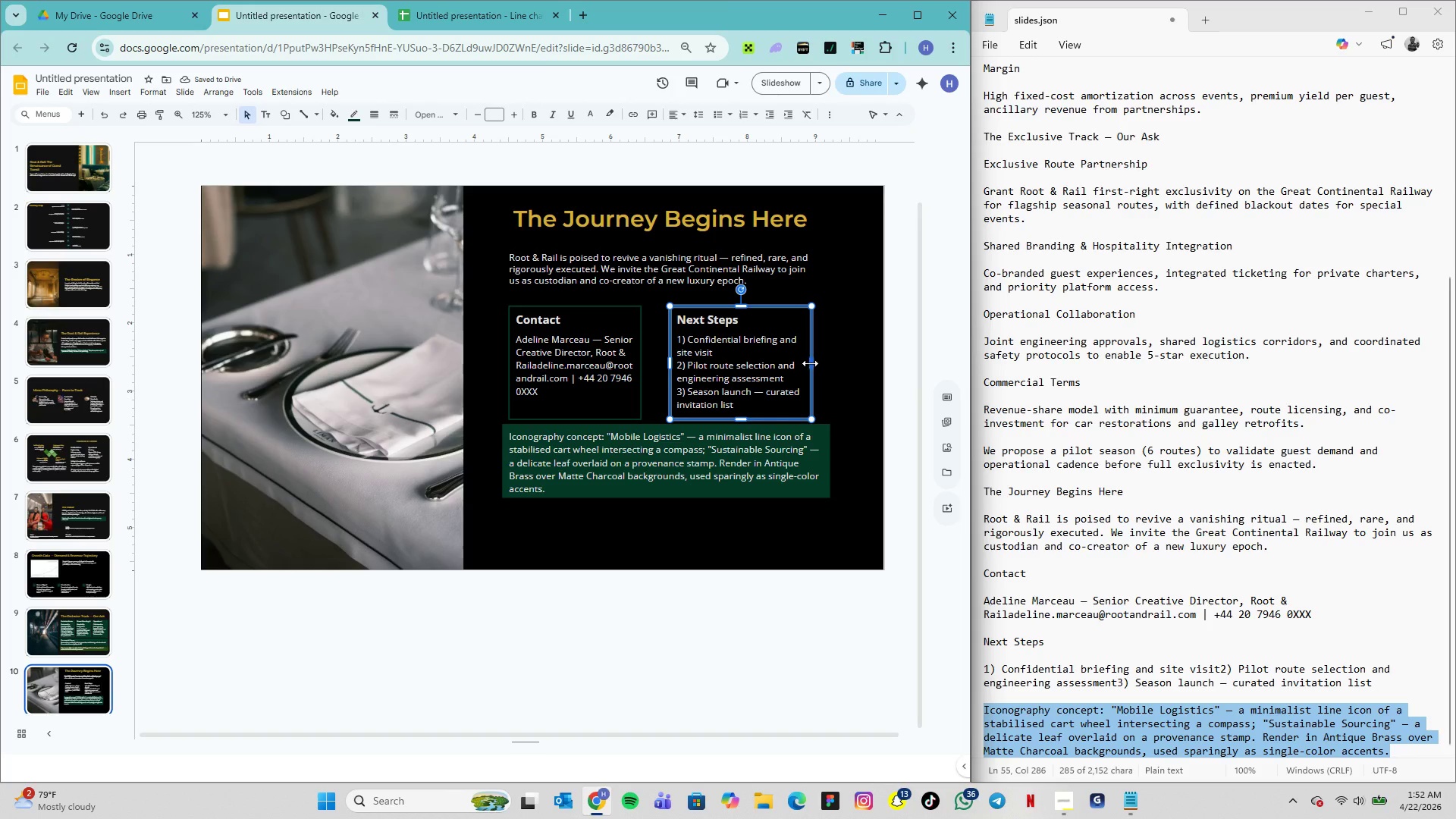 
left_click_drag(start_coordinate=[813, 363], to_coordinate=[829, 366])
 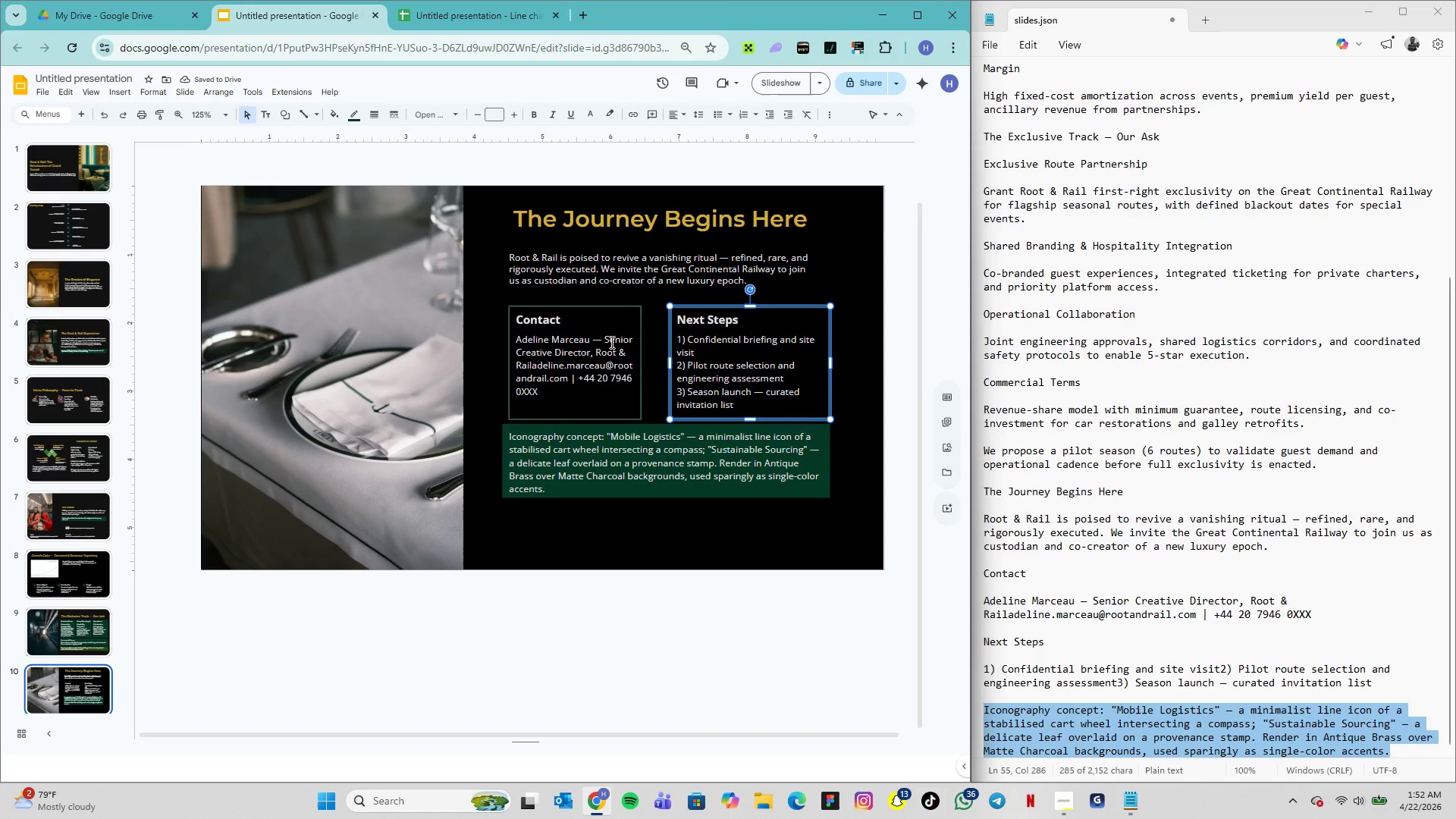 
wait(10.11)
 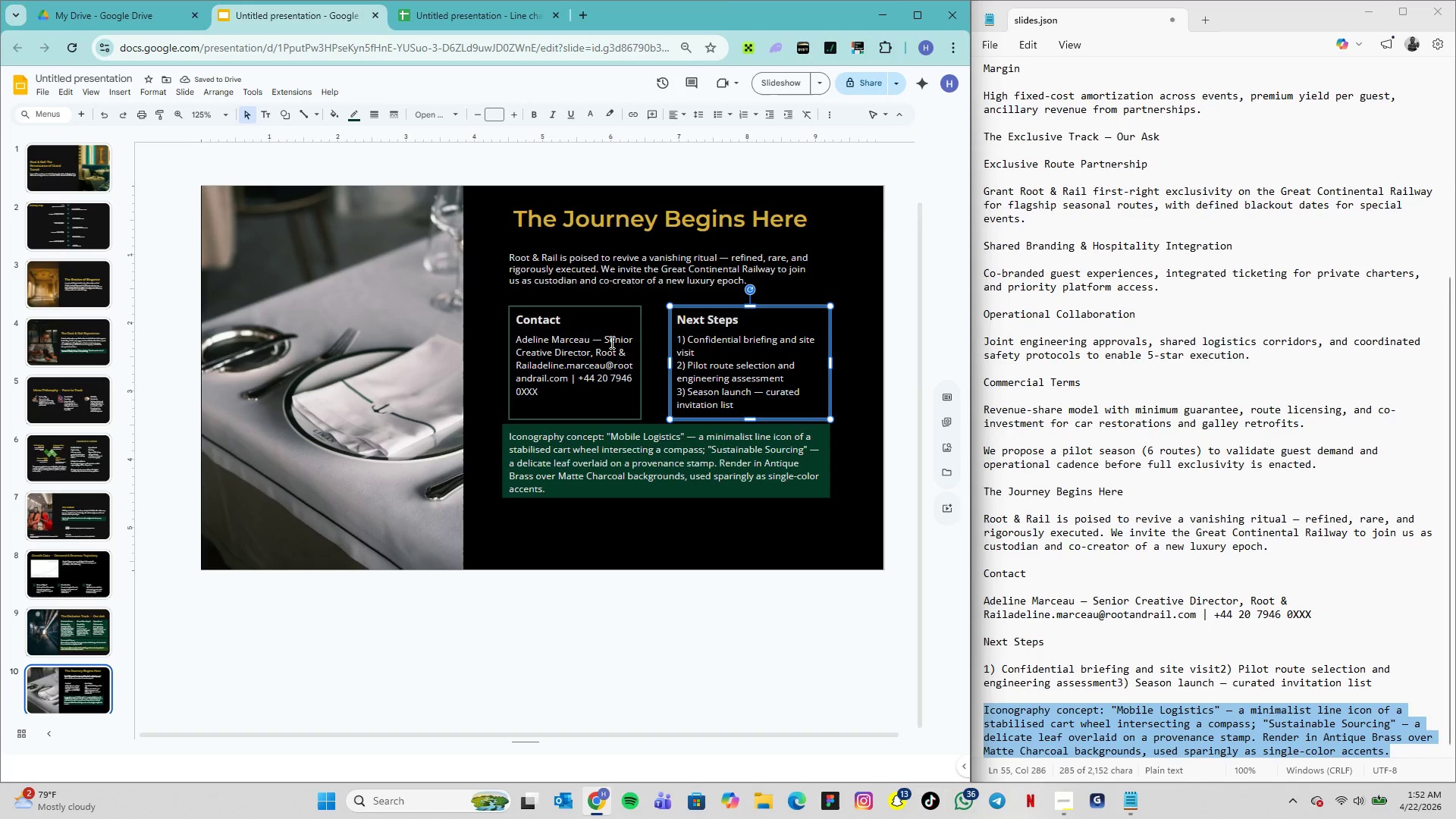 
left_click_drag(start_coordinate=[598, 308], to_coordinate=[617, 306])
 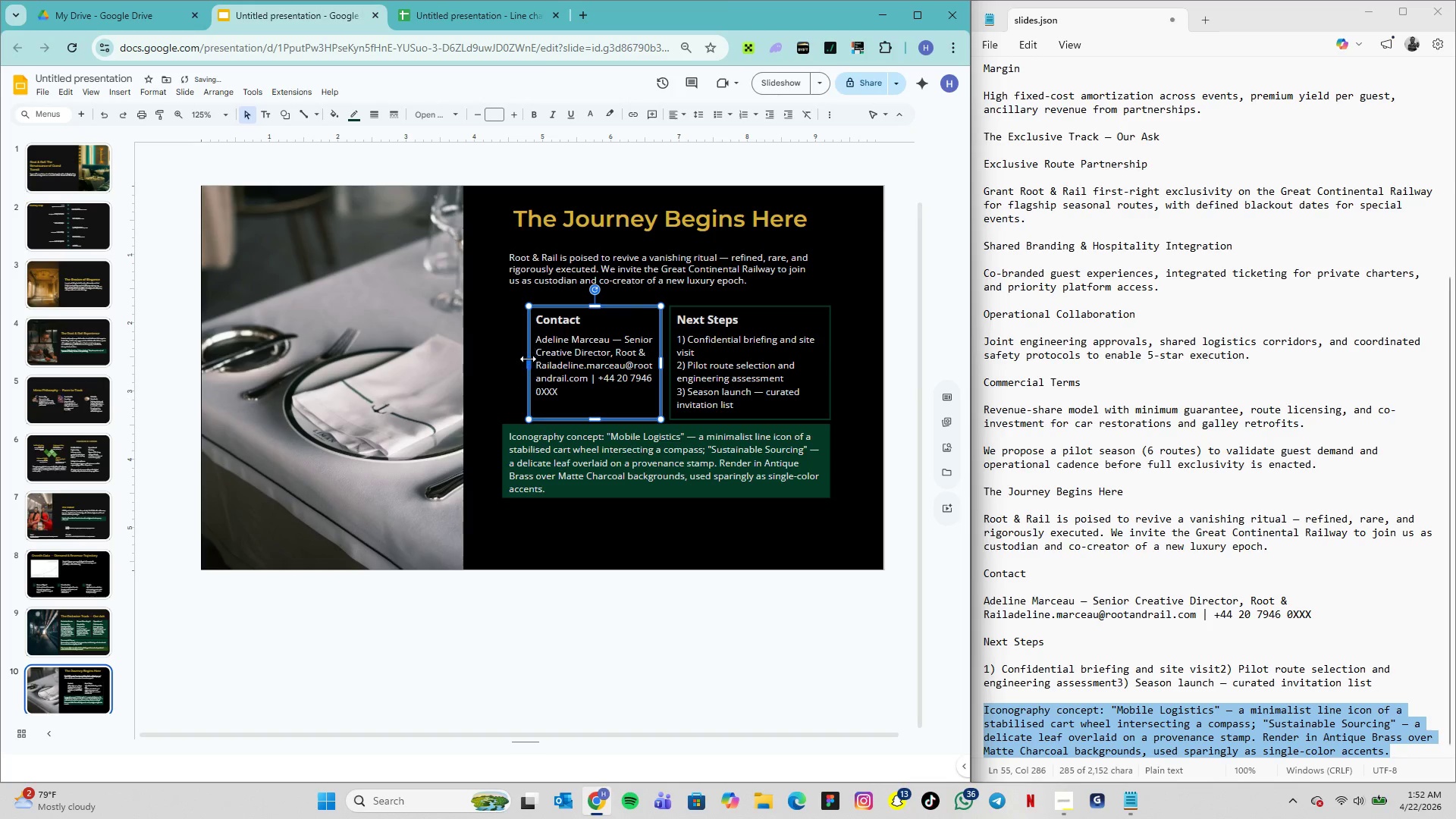 
left_click_drag(start_coordinate=[528, 359], to_coordinate=[507, 356])
 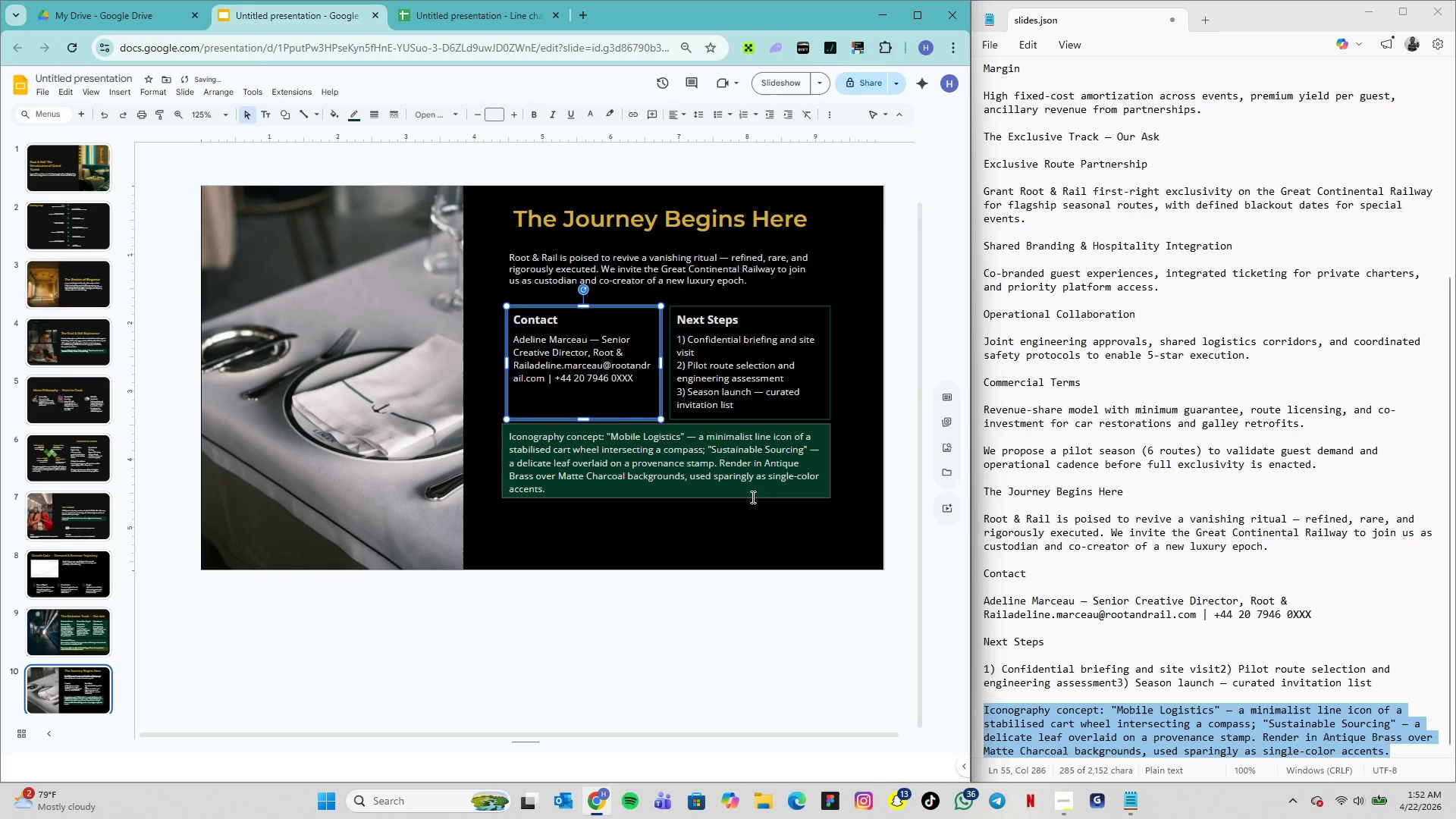 
left_click([739, 510])
 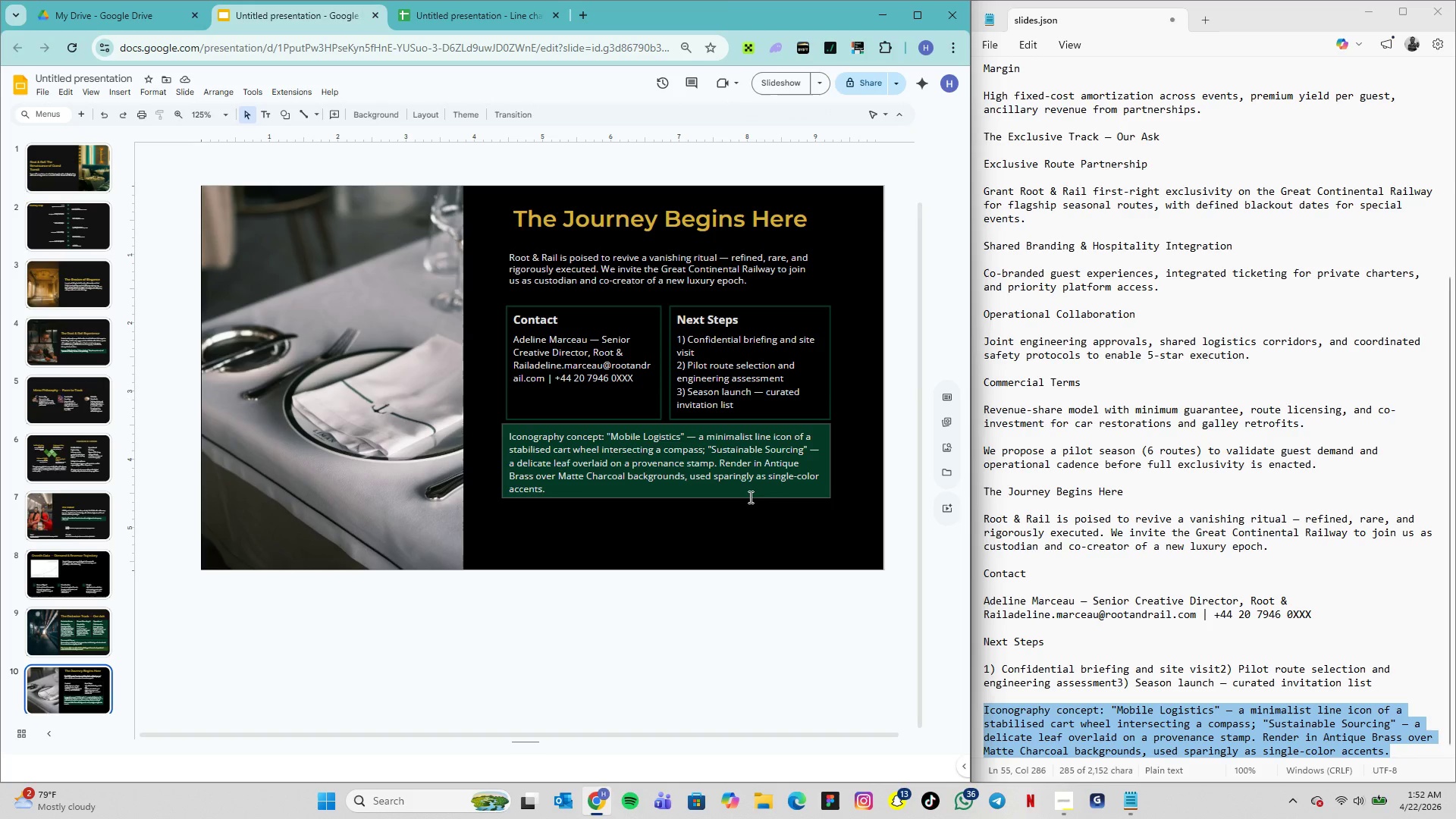 
wait(6.22)
 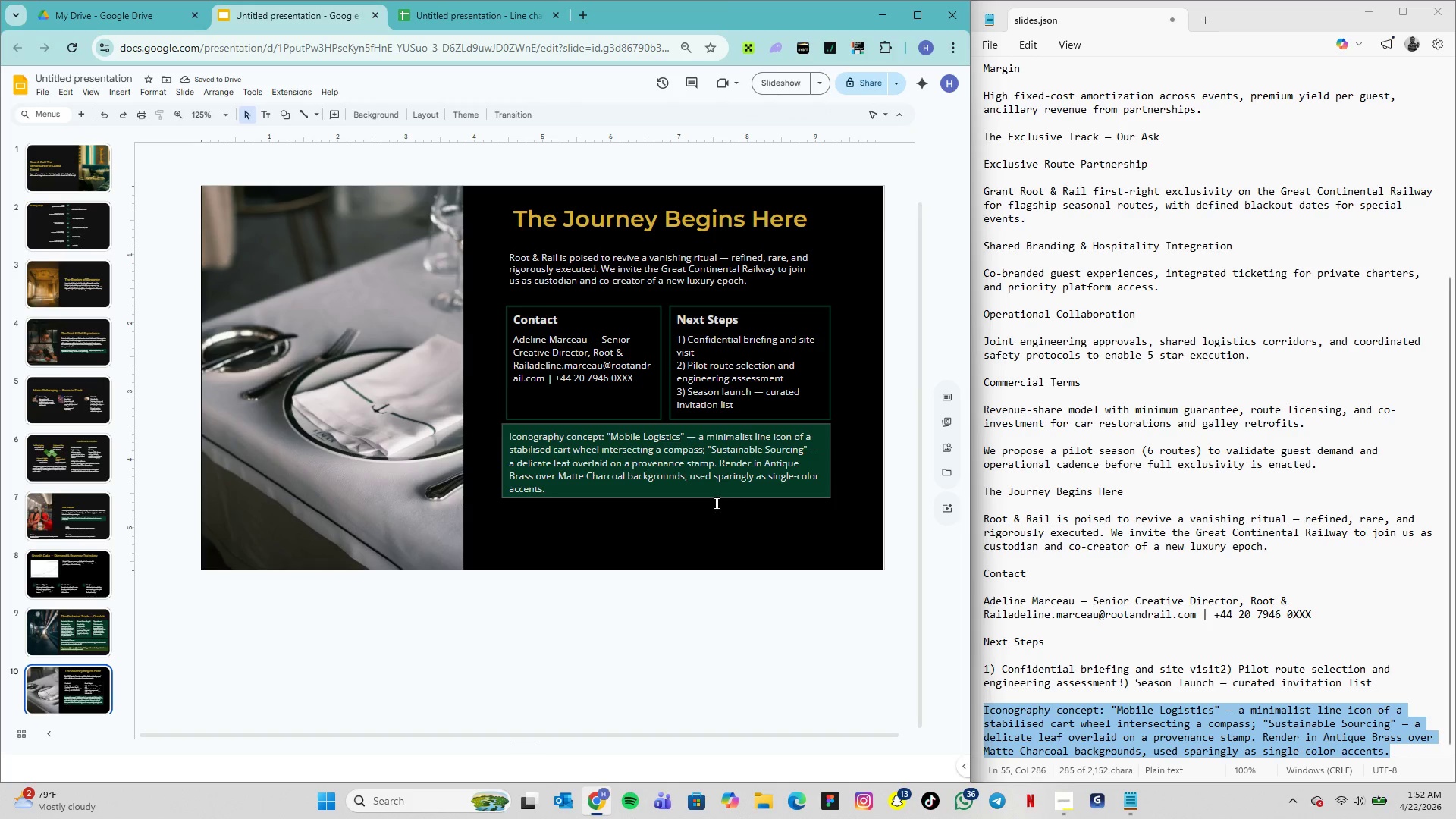 
left_click([698, 428])
 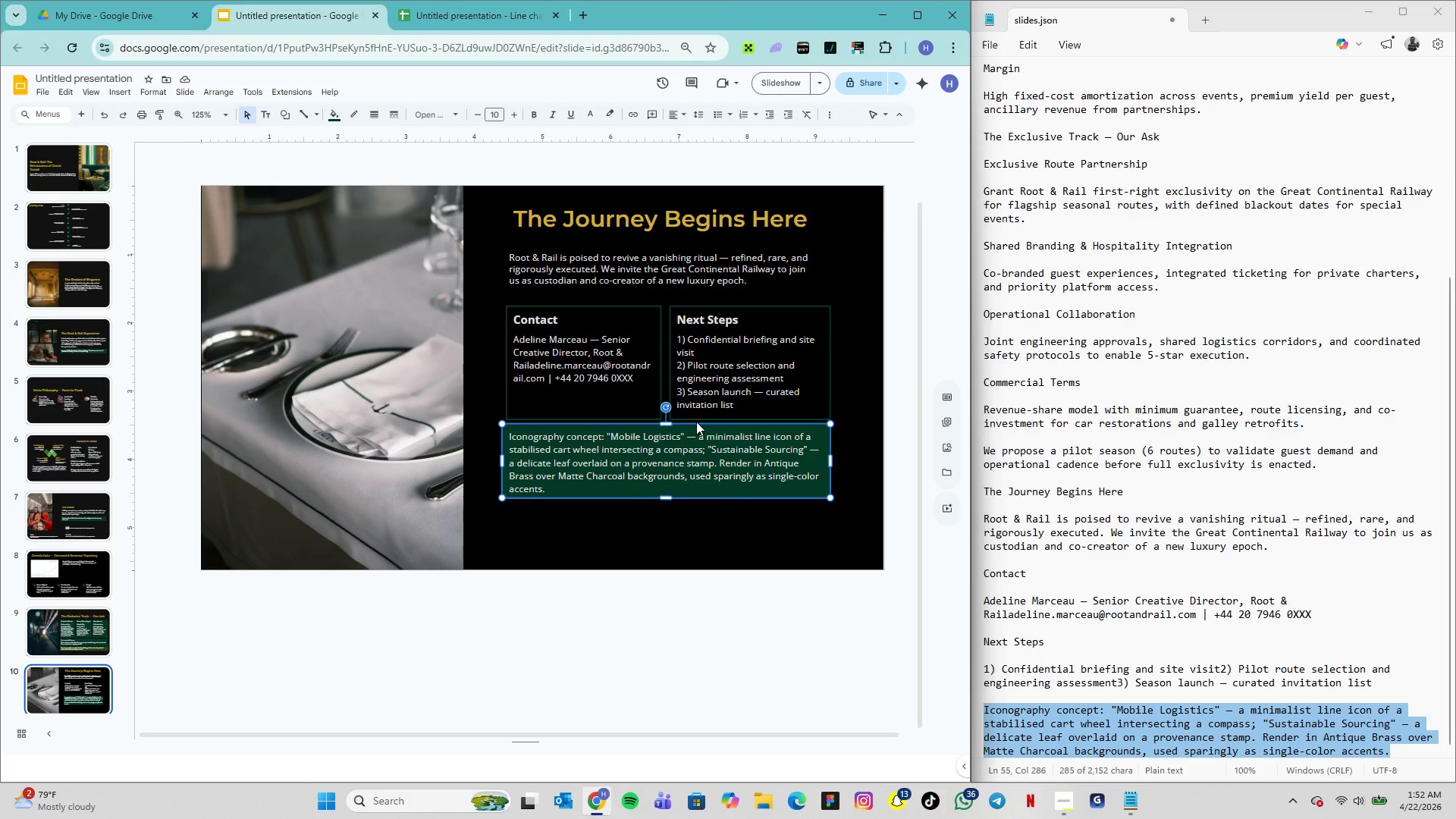 
key(ArrowDown)
 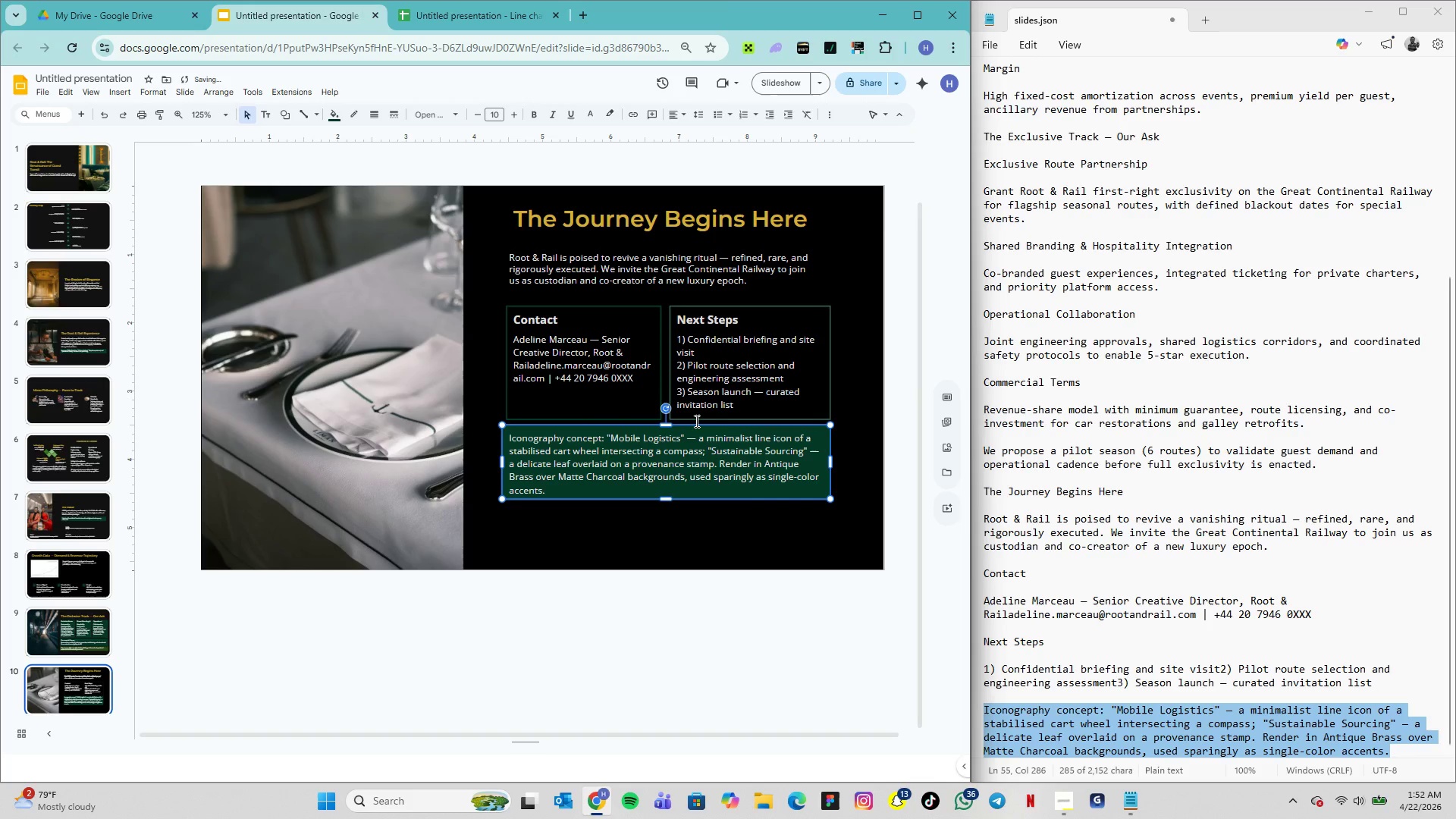 
key(ArrowDown)
 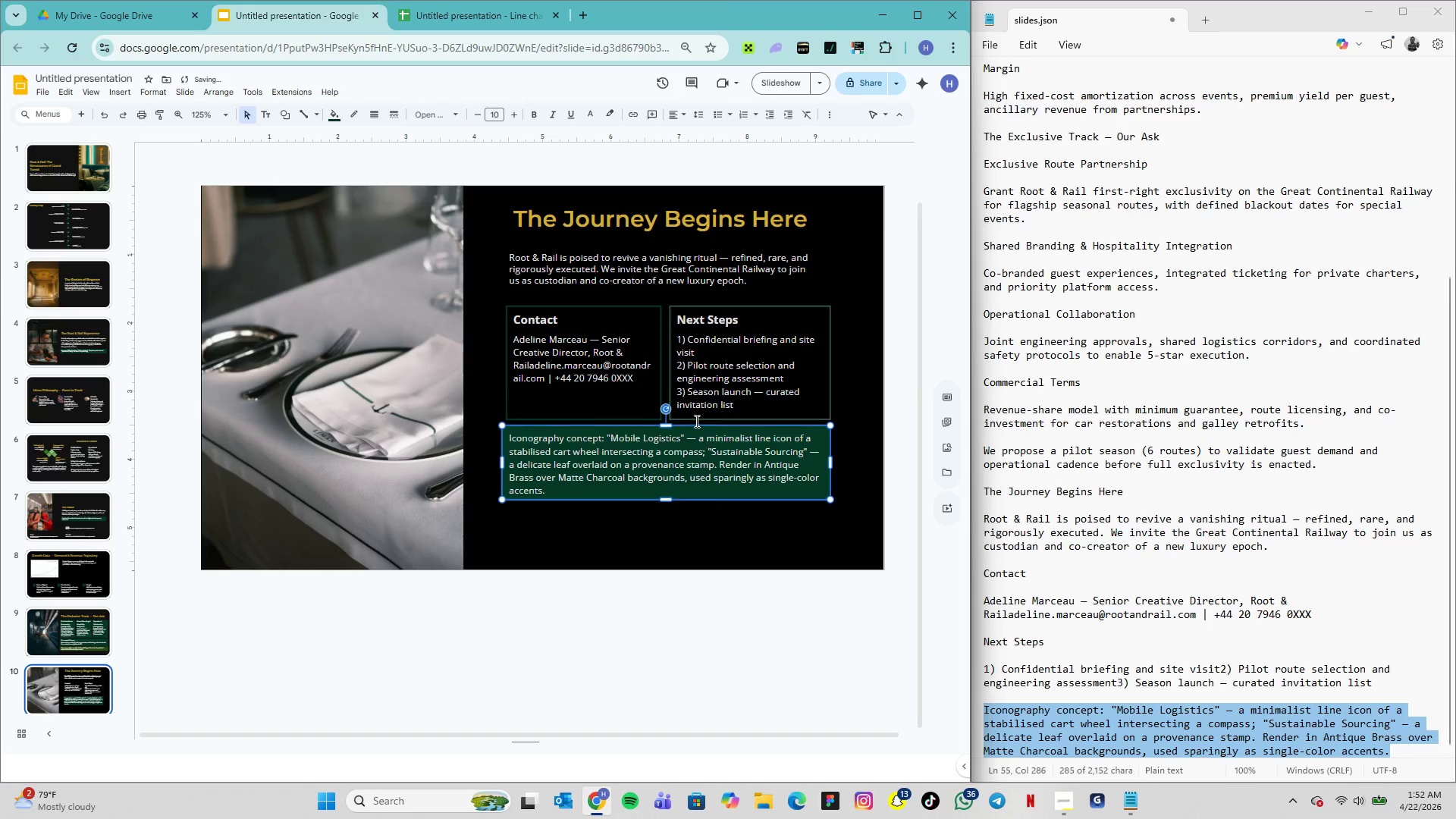 
key(ArrowDown)
 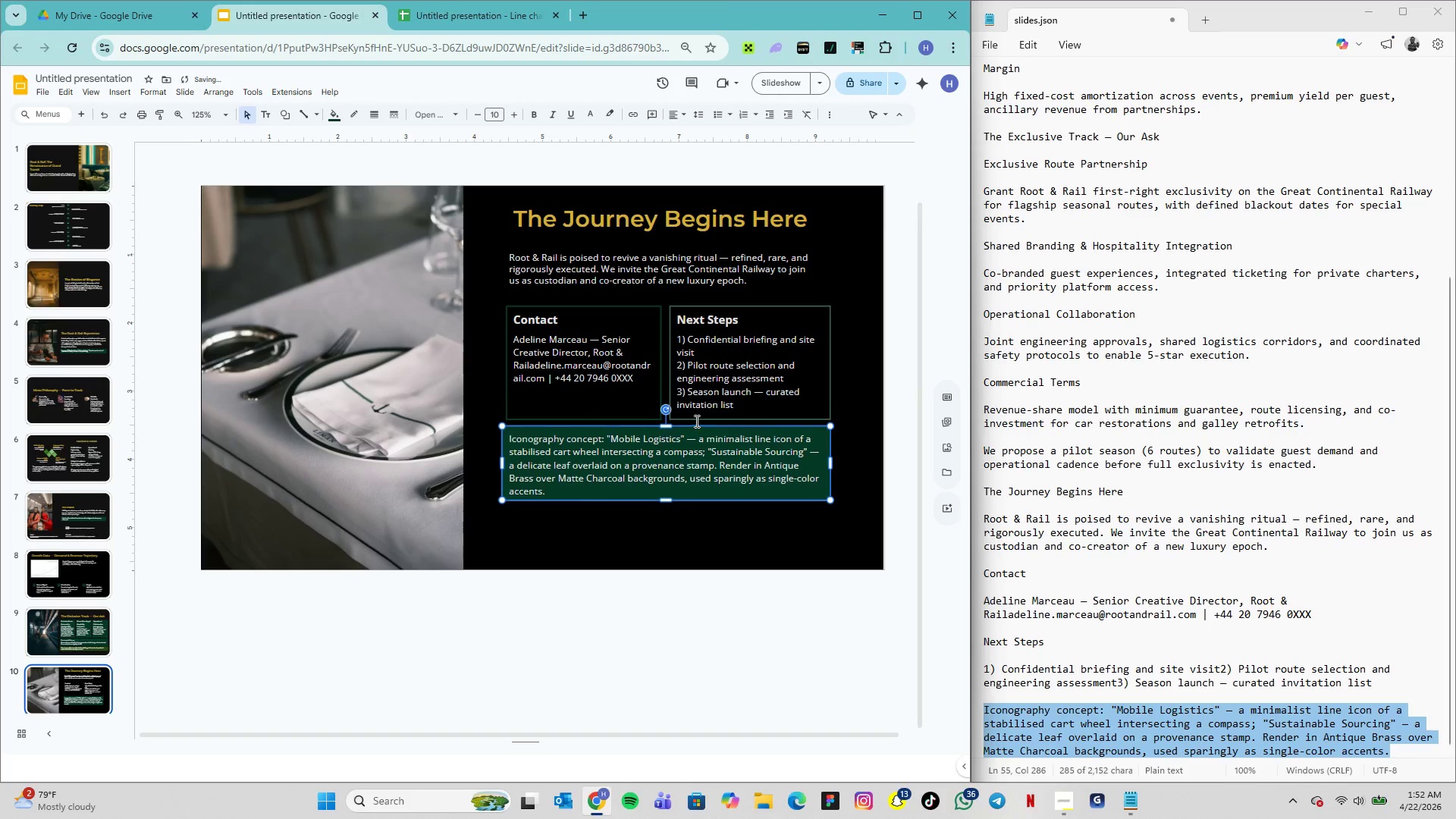 
key(ArrowDown)
 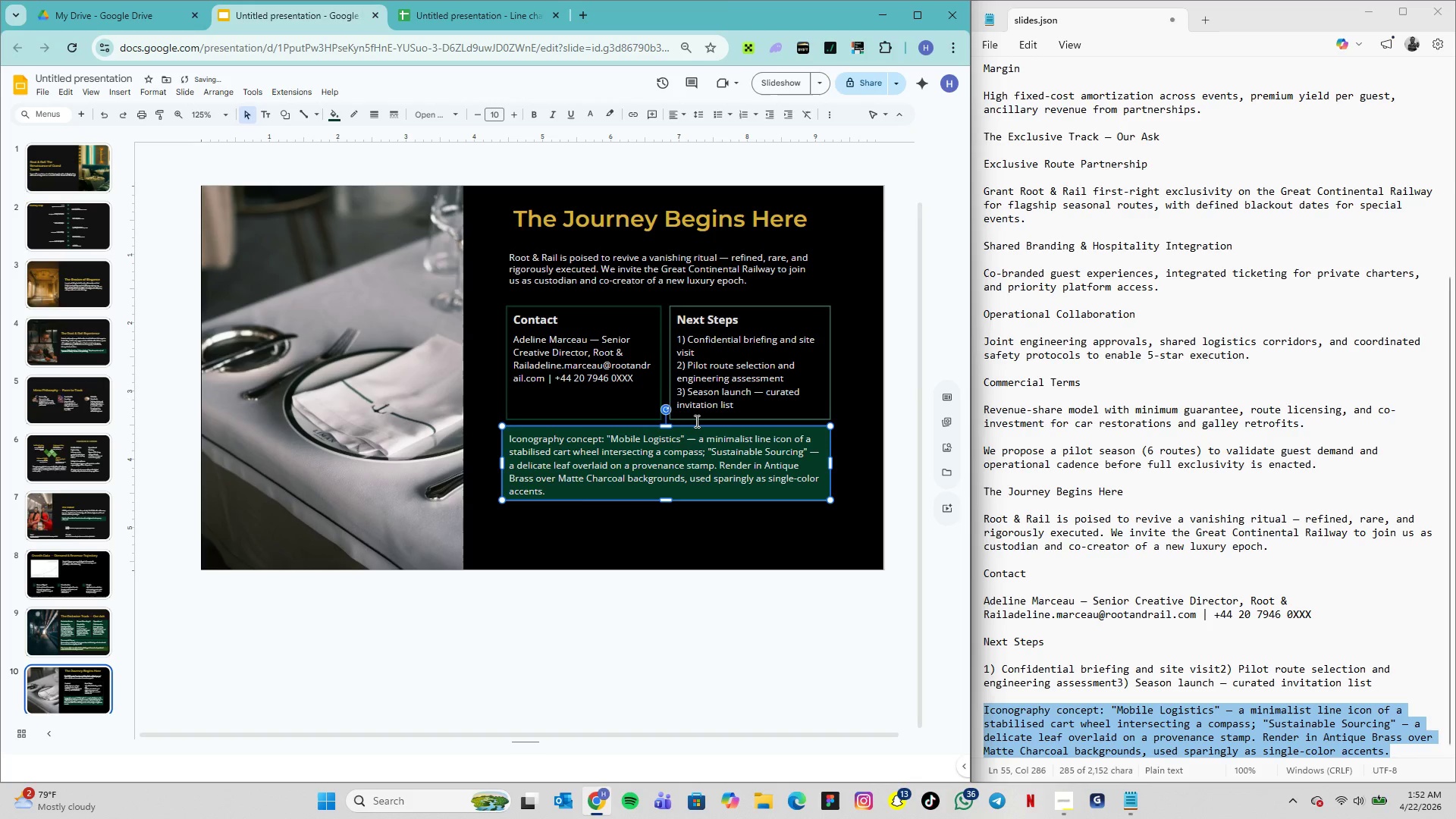 
key(ArrowDown)
 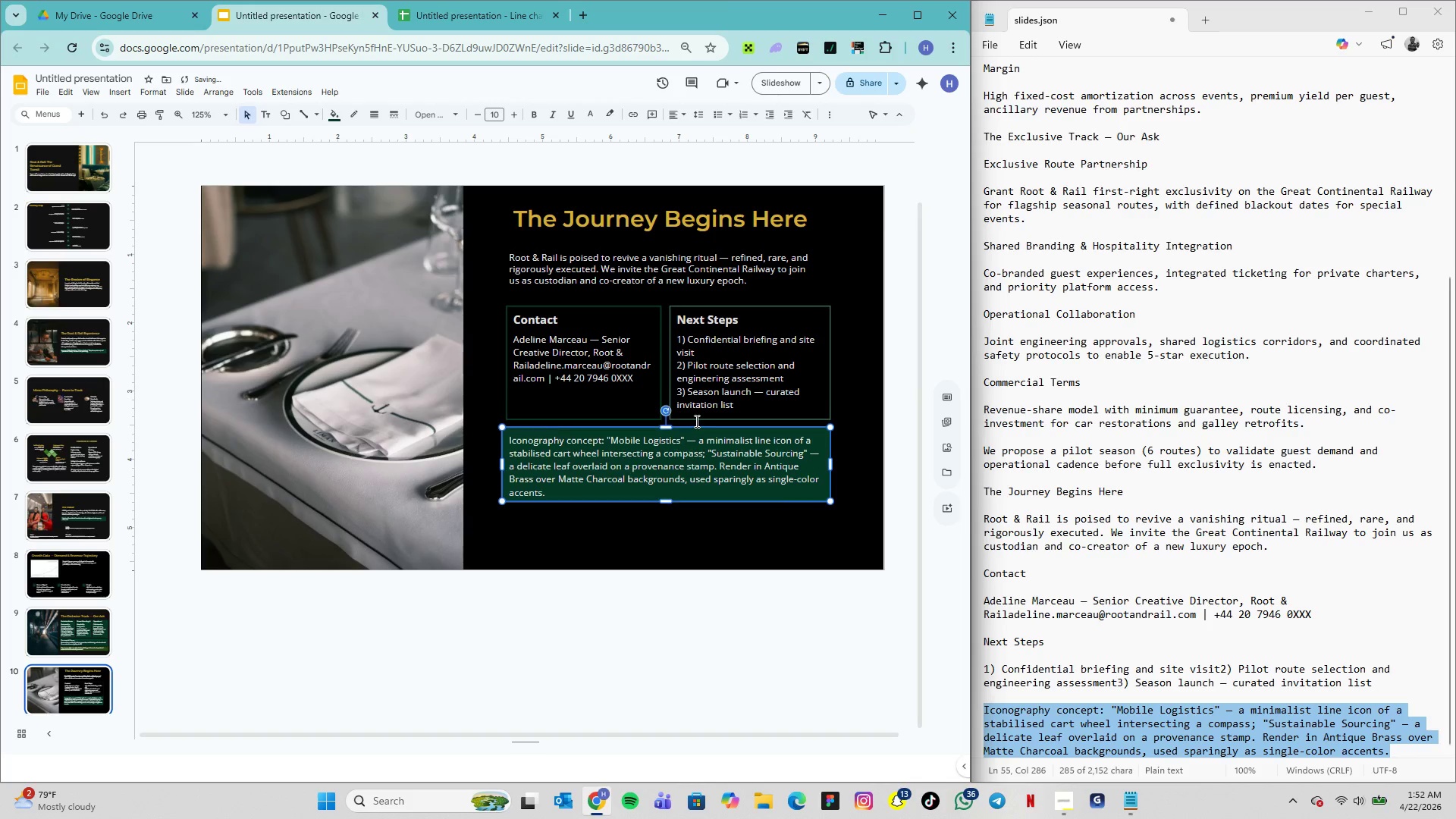 
key(ArrowDown)
 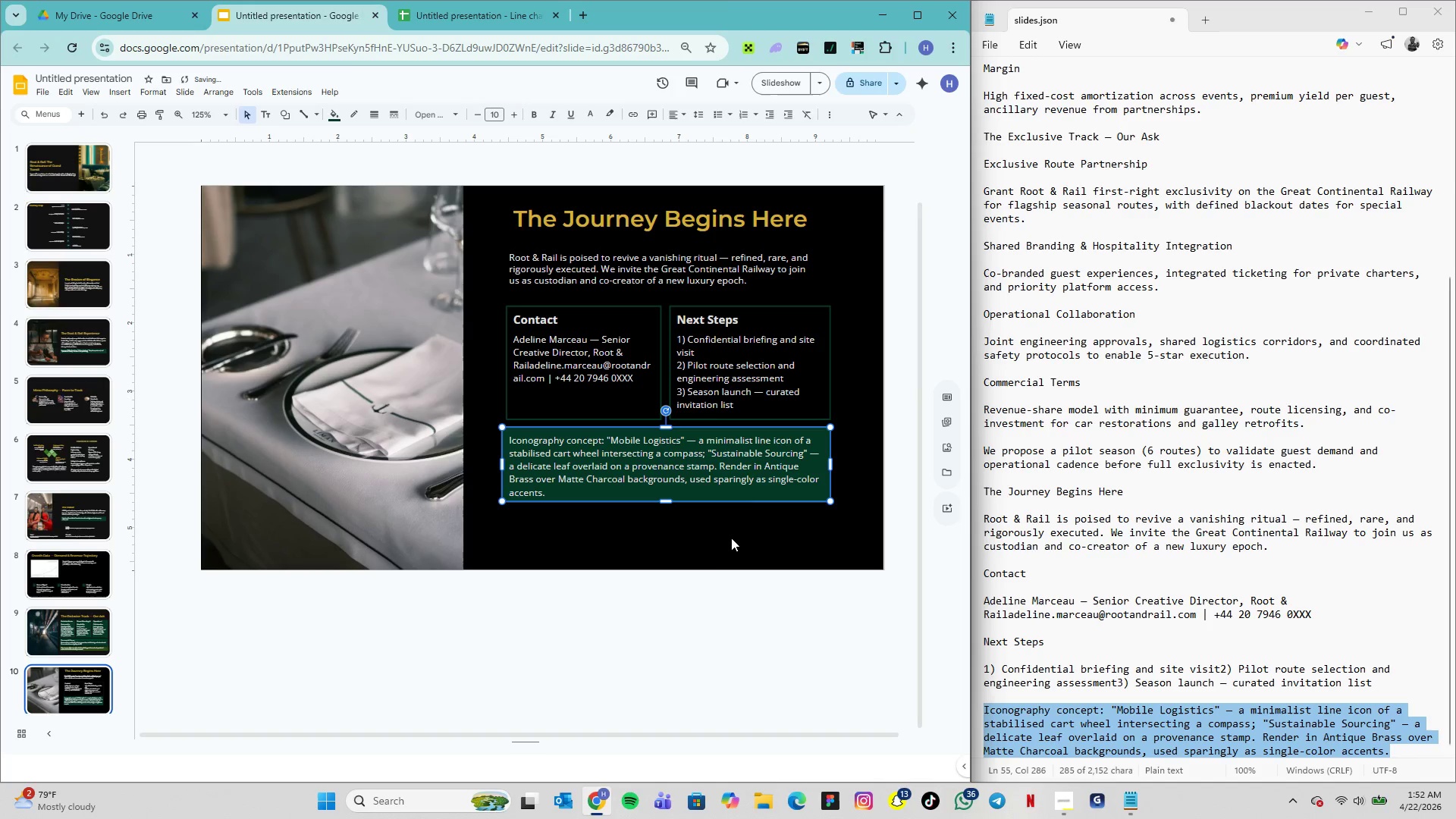 
left_click([738, 532])
 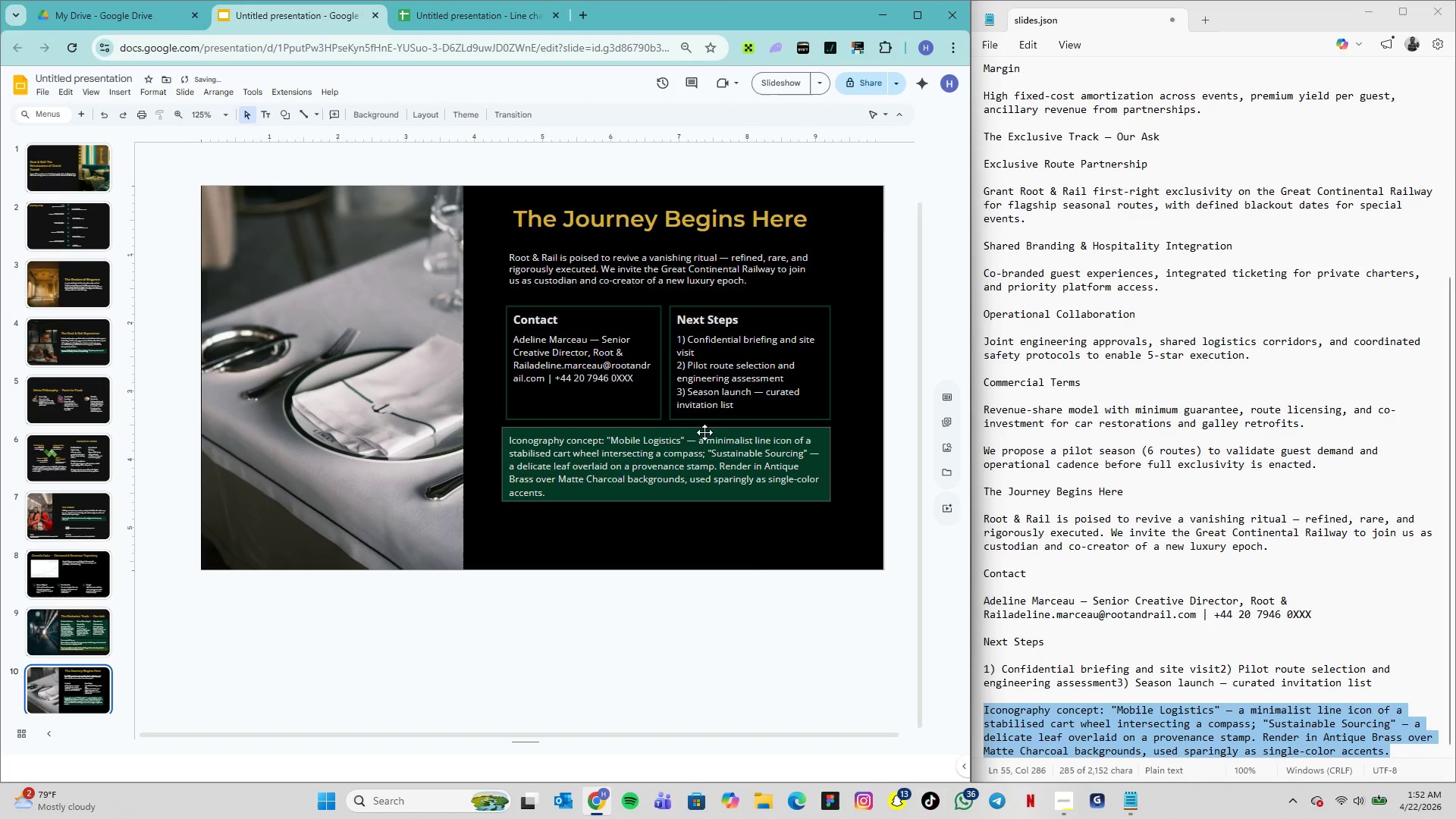 
left_click([704, 428])
 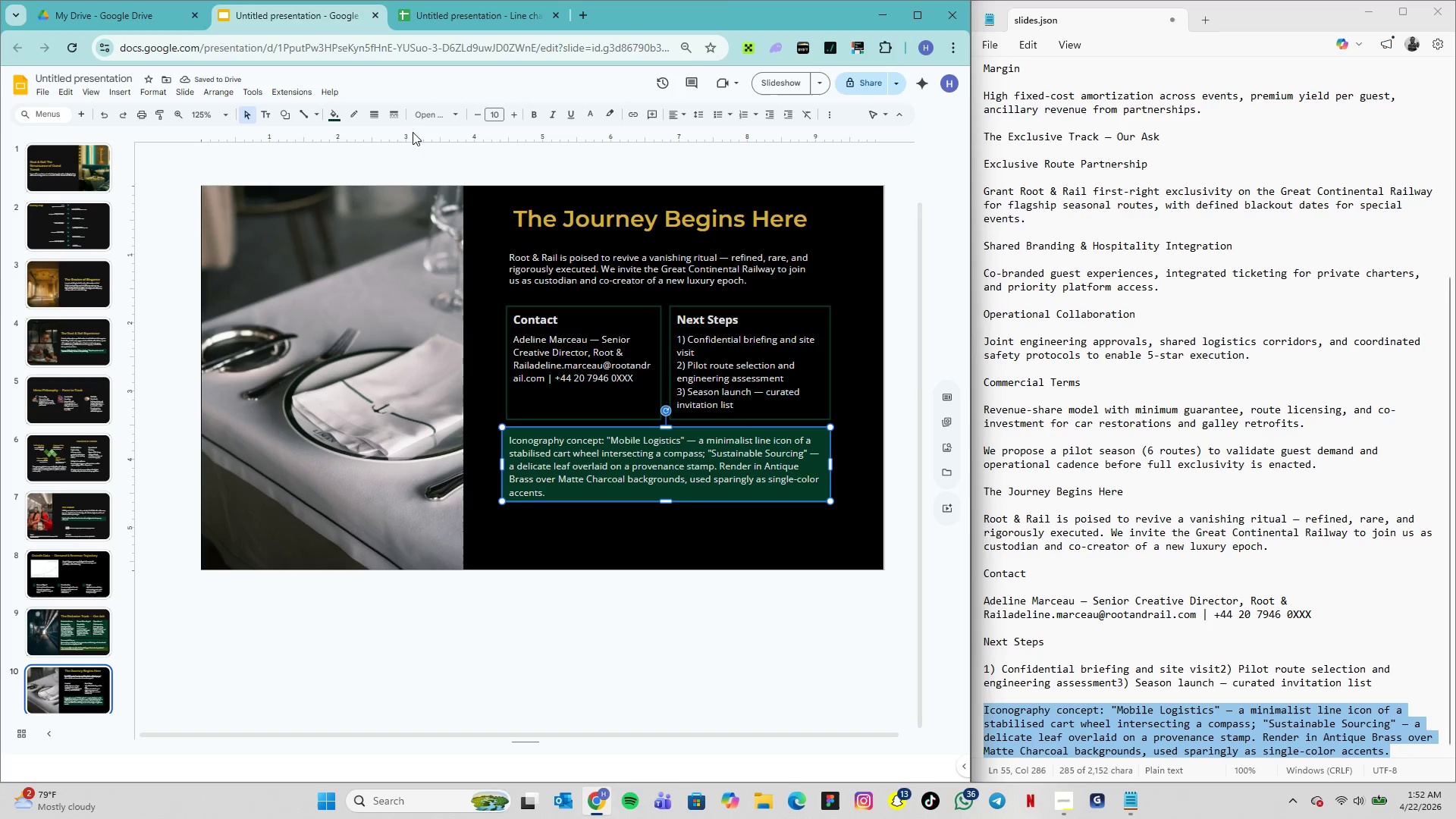 
left_click([362, 116])
 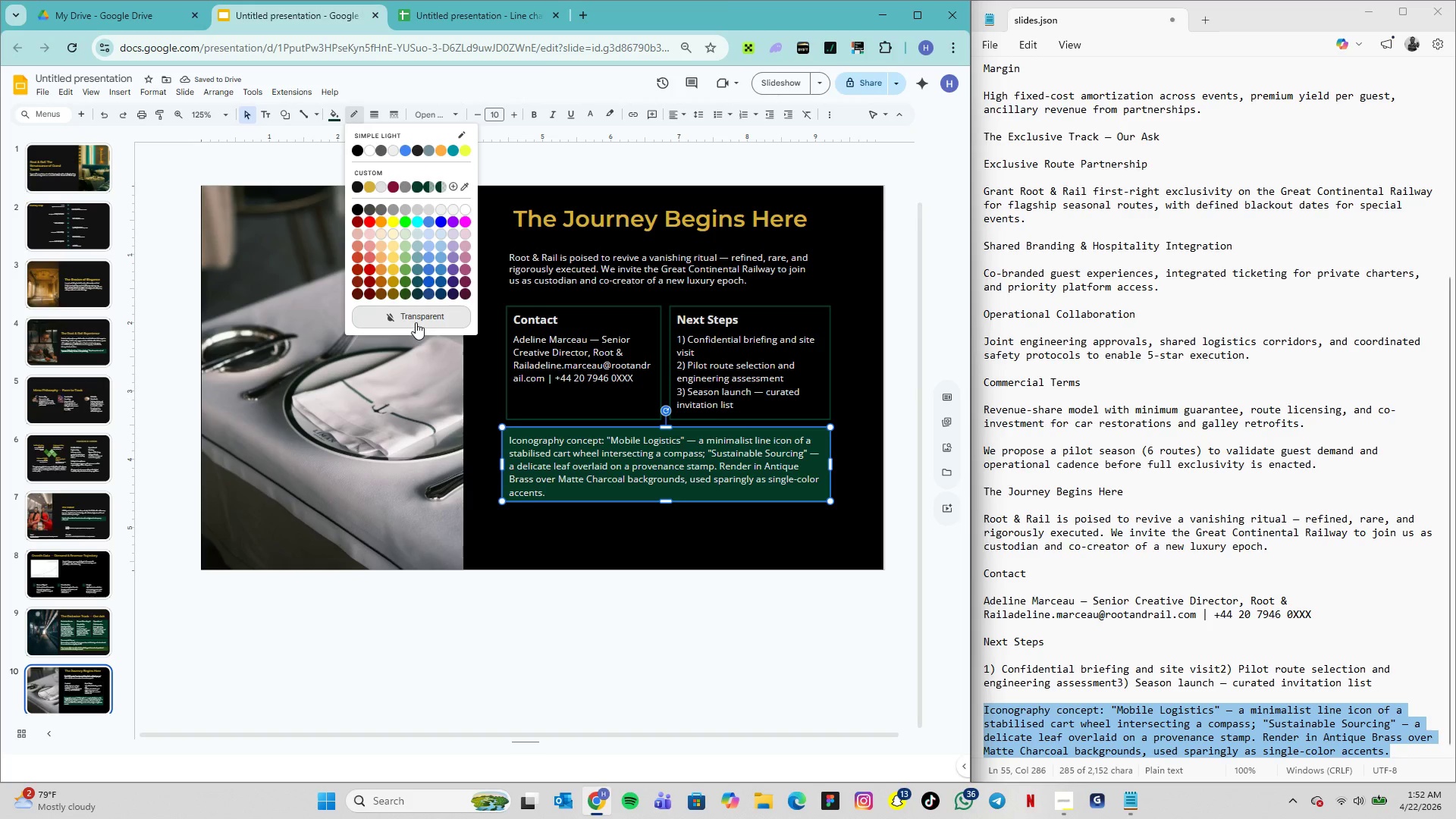 
left_click([416, 322])
 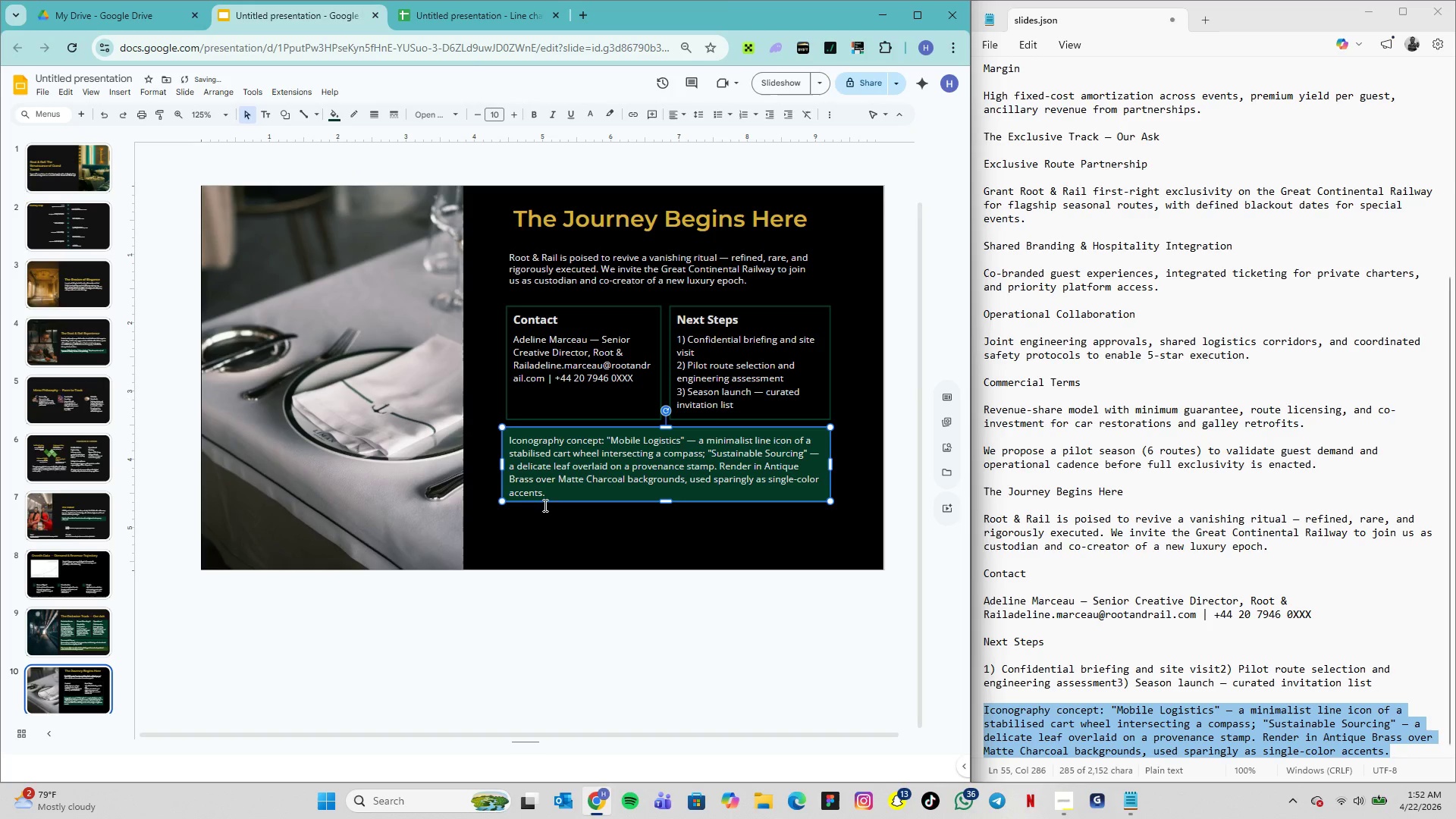 
left_click([557, 515])
 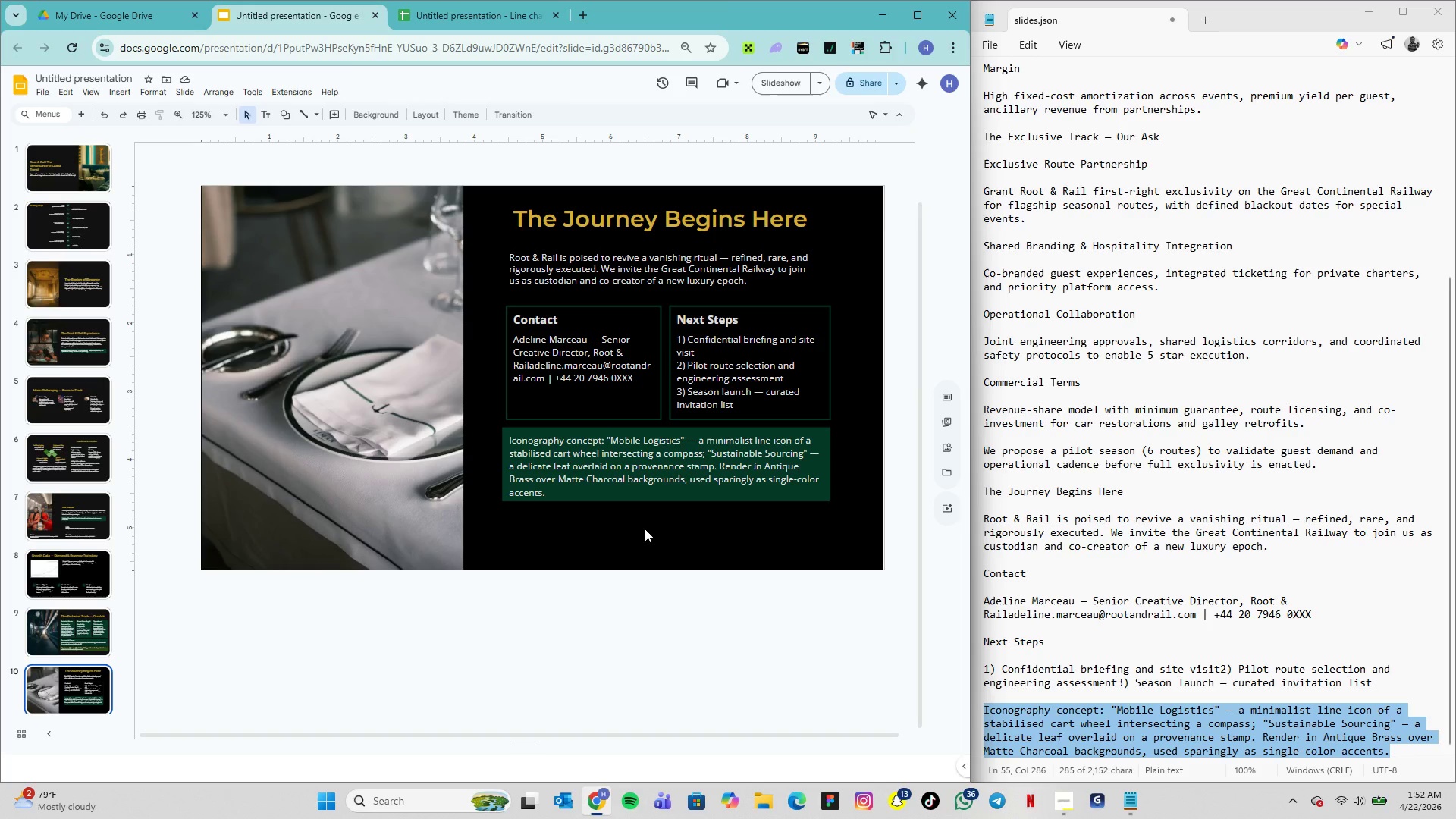 
wait(6.89)
 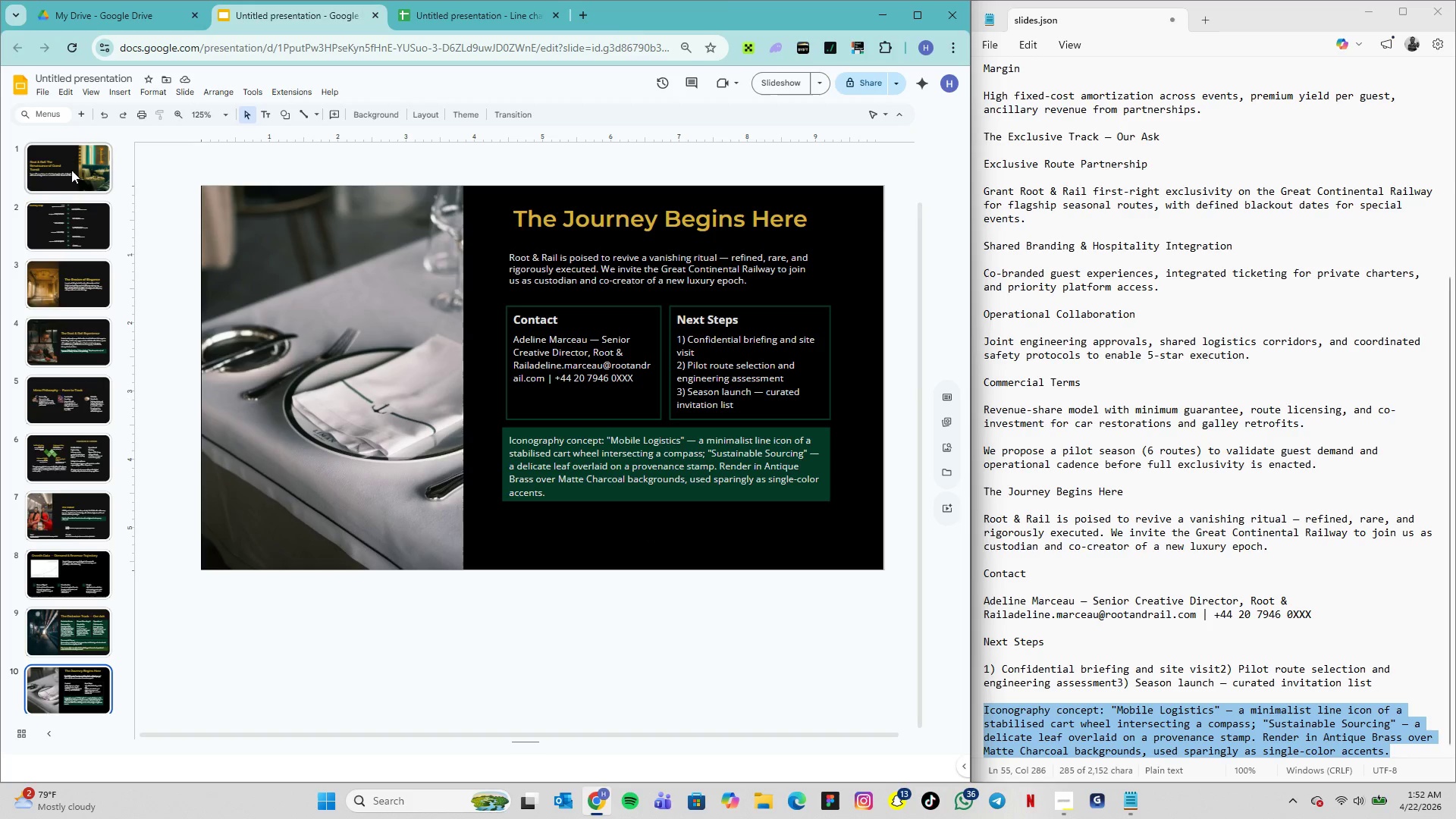 
left_click([71, 170])
 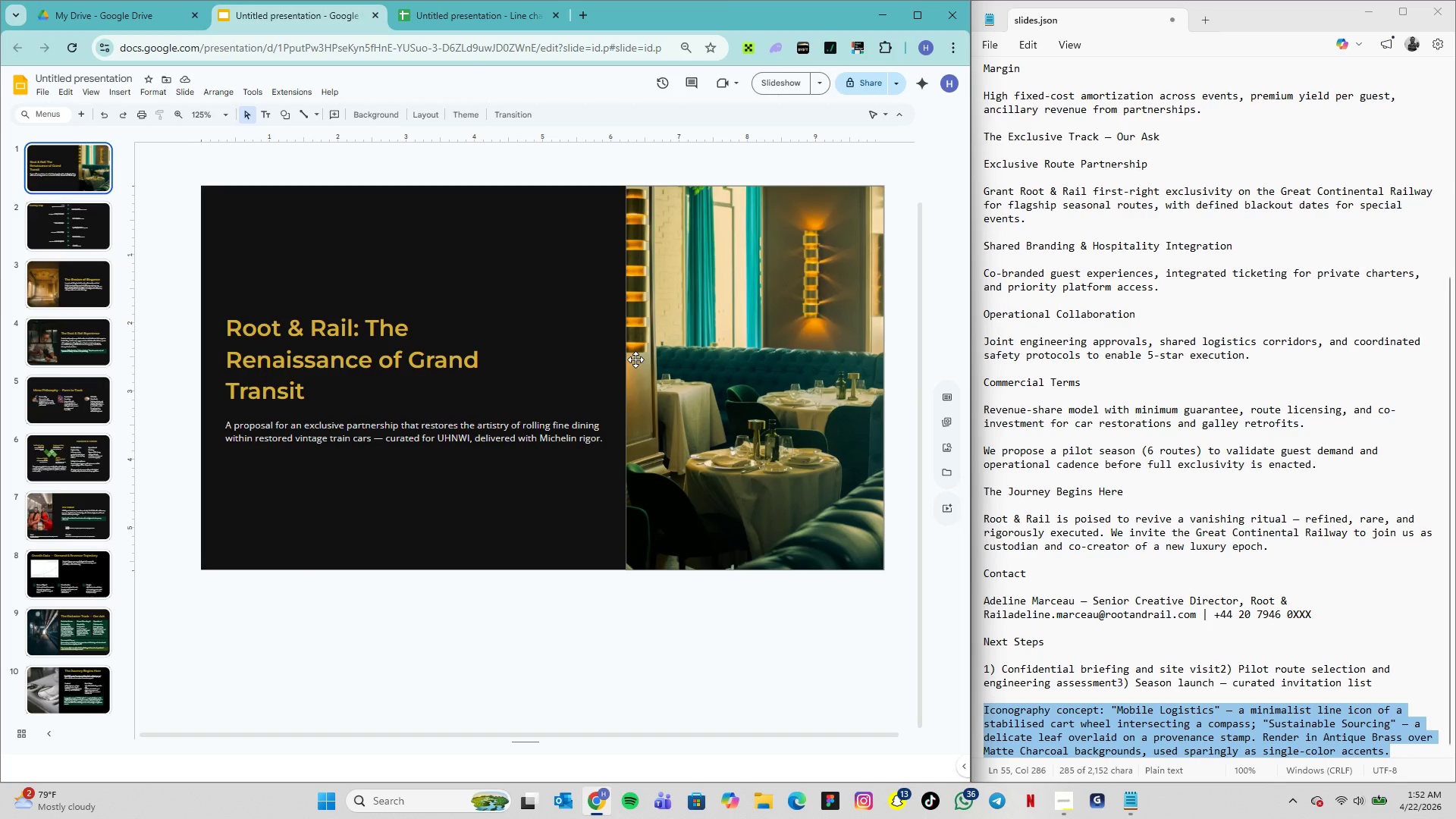 
scroll: coordinate [90, 197], scroll_direction: up, amount: 7.0
 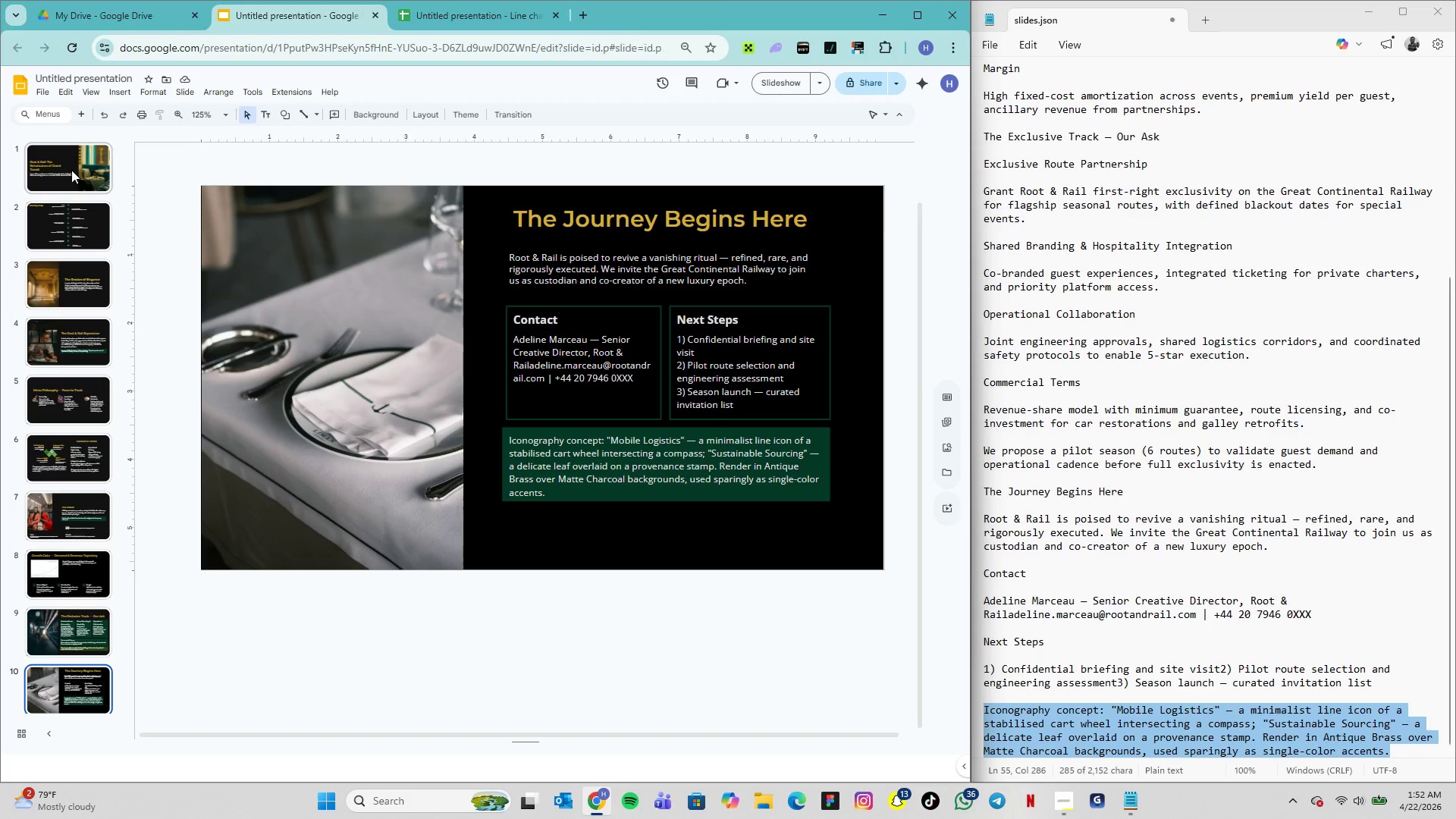 
key(ArrowRight)
 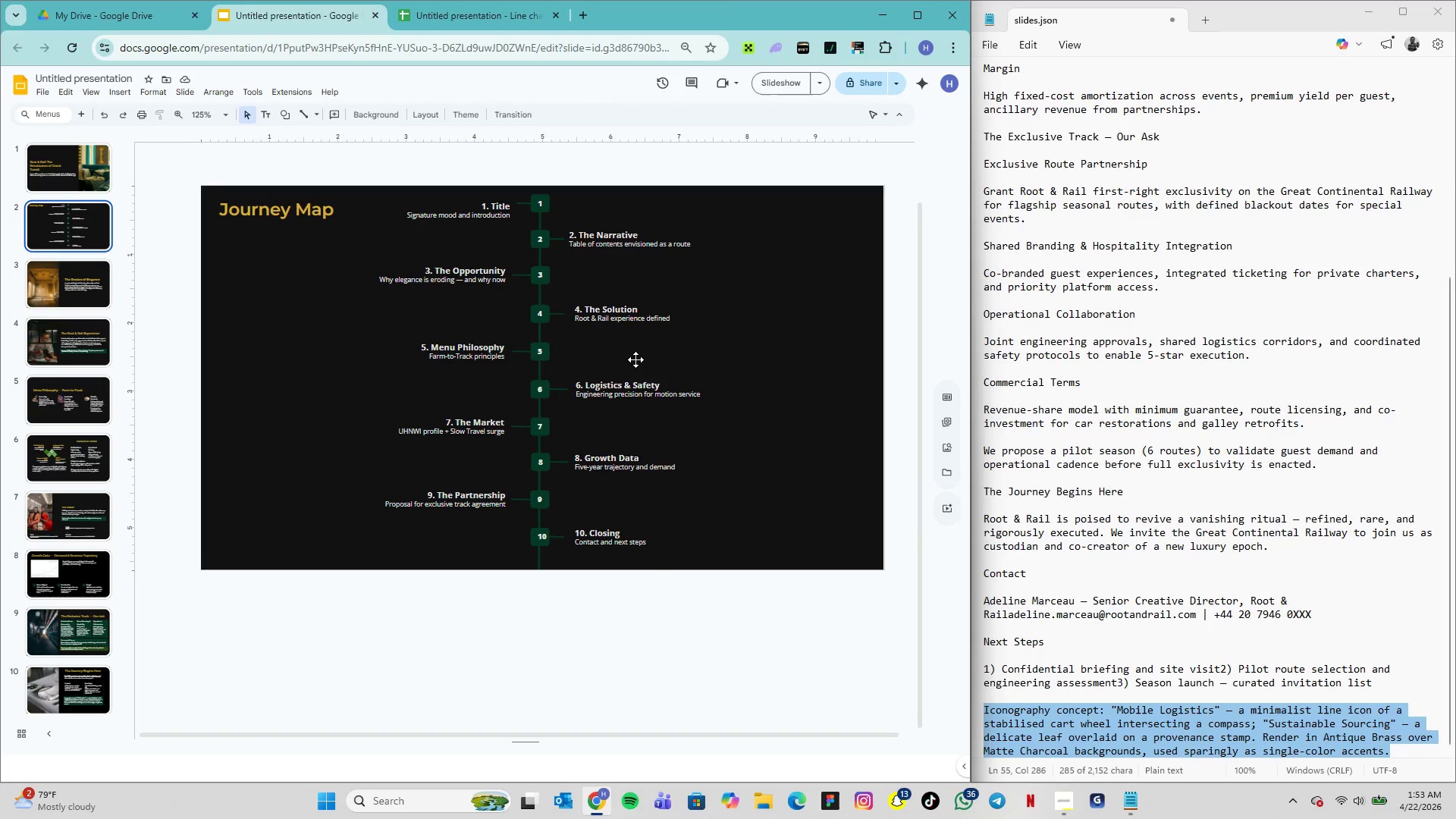 
key(ArrowRight)
 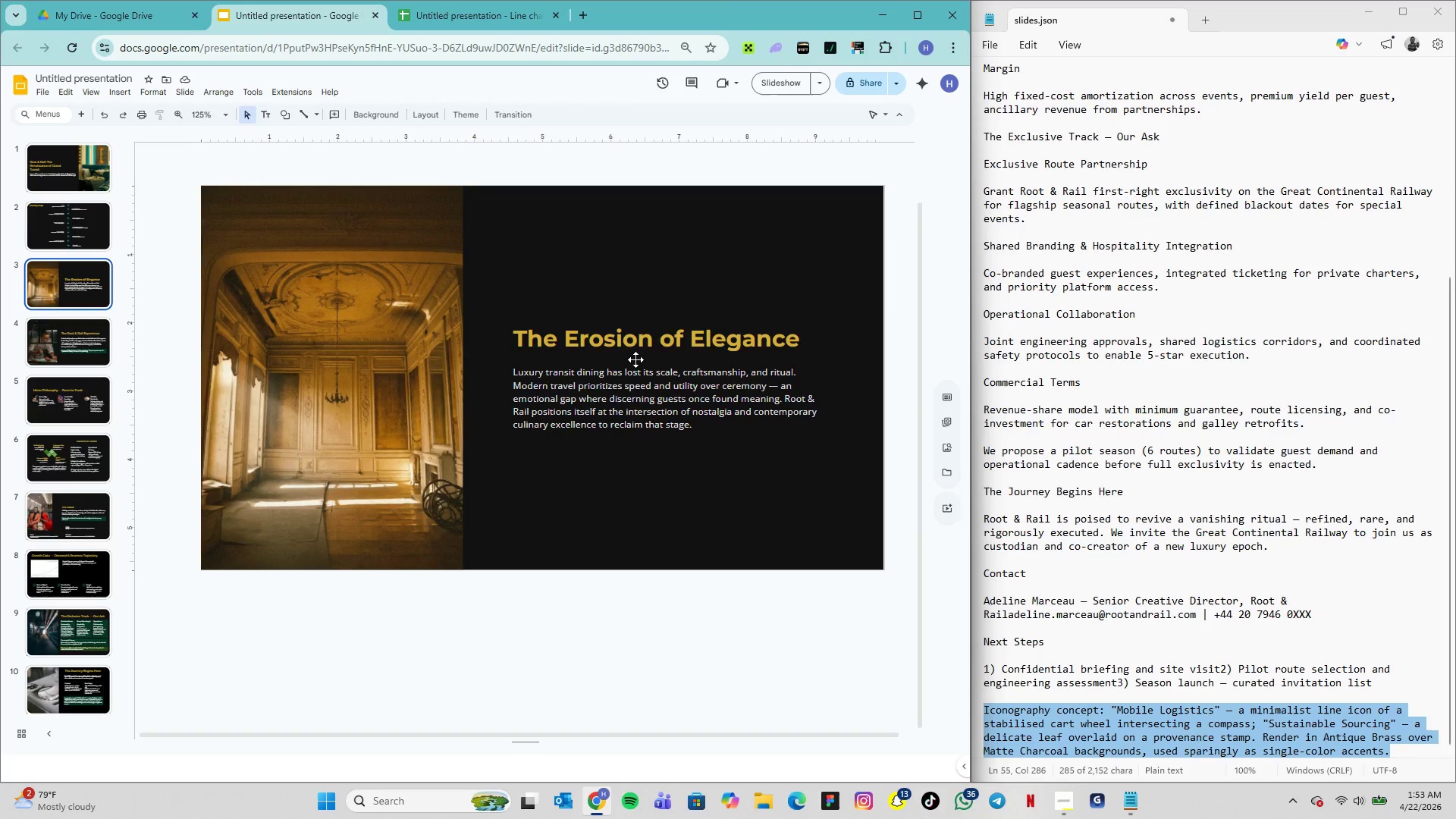 
key(ArrowRight)
 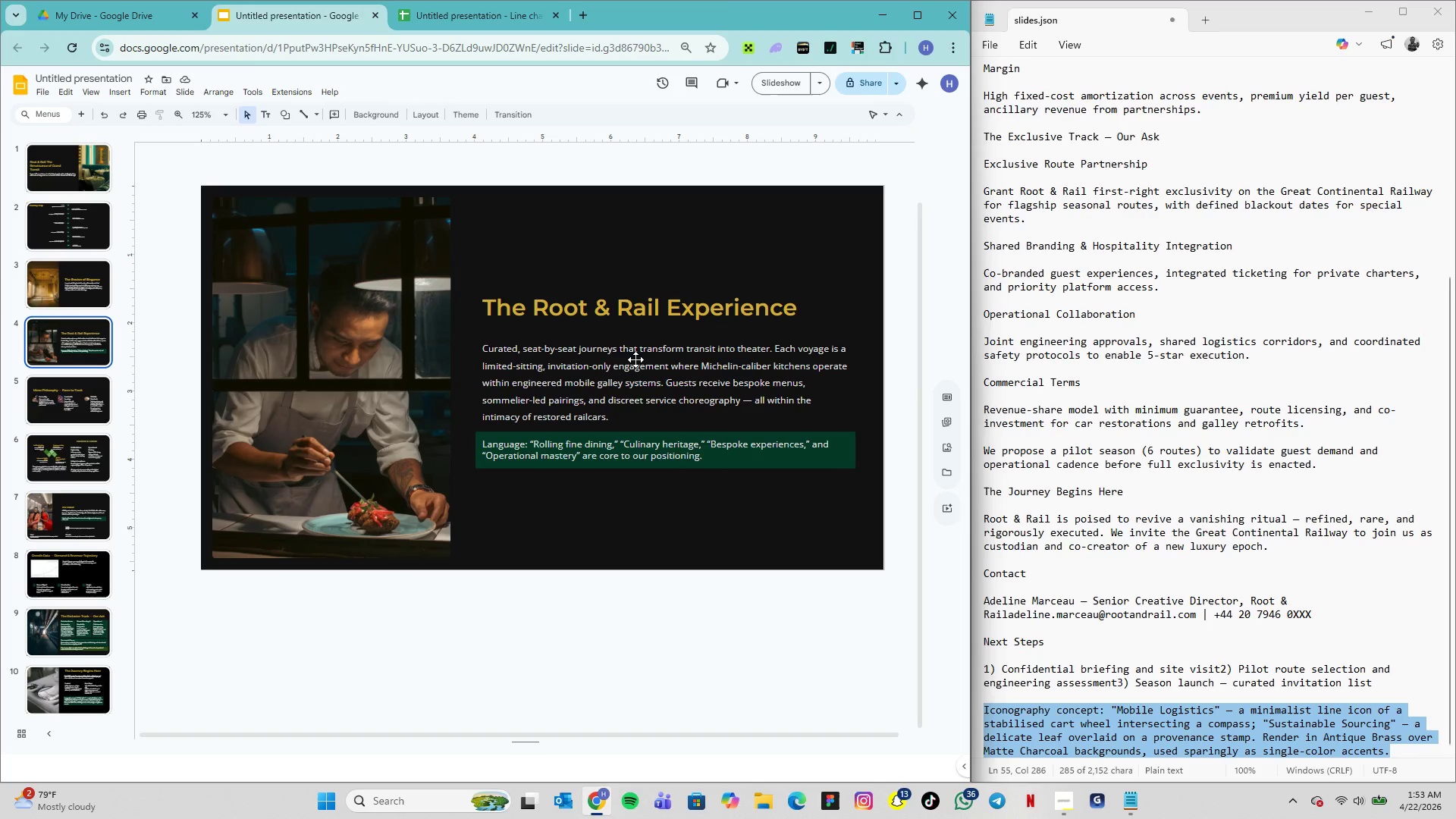 
key(ArrowRight)
 